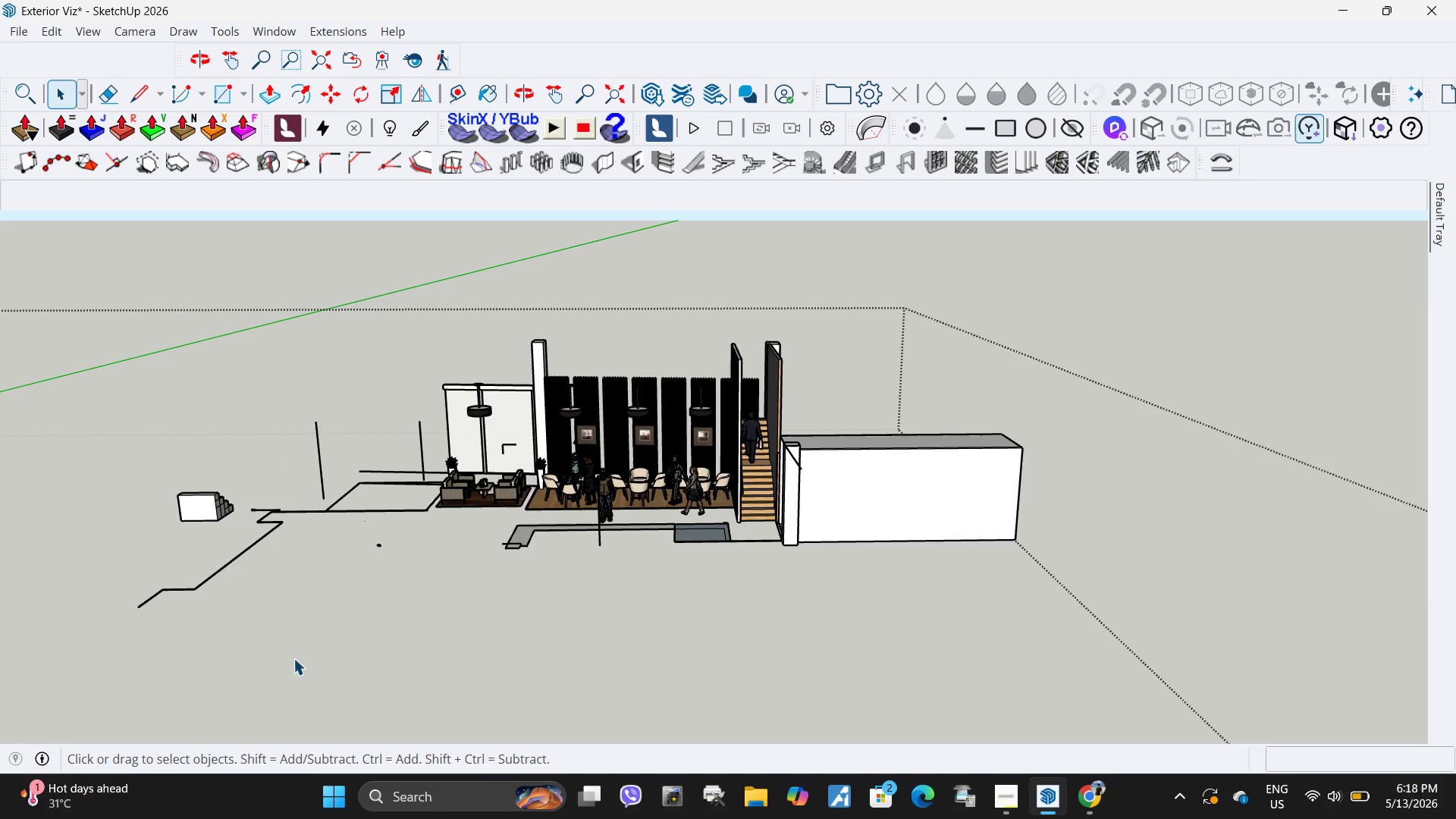 
key(Delete)
 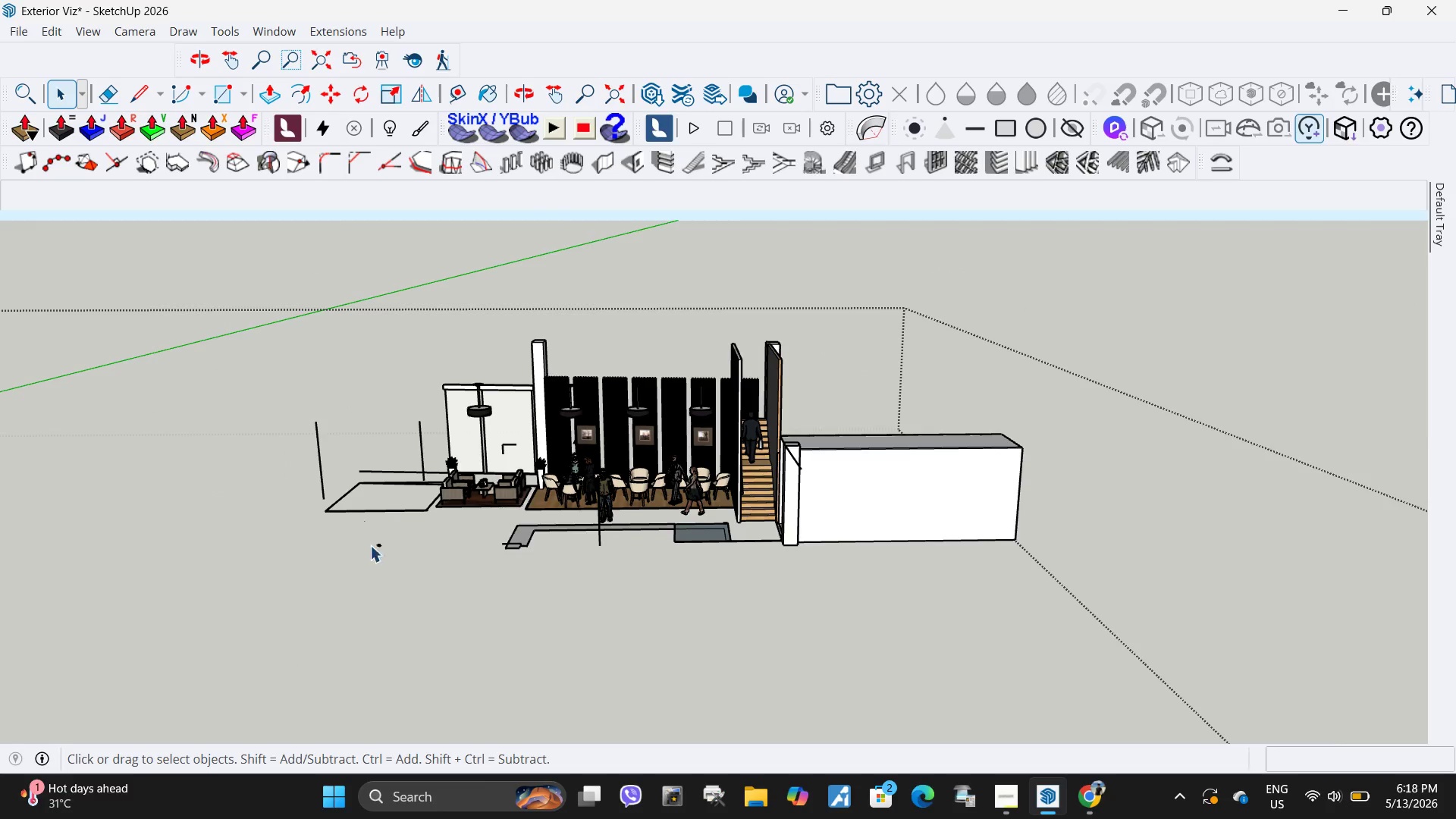 
left_click_drag(start_coordinate=[422, 547], to_coordinate=[209, 320])
 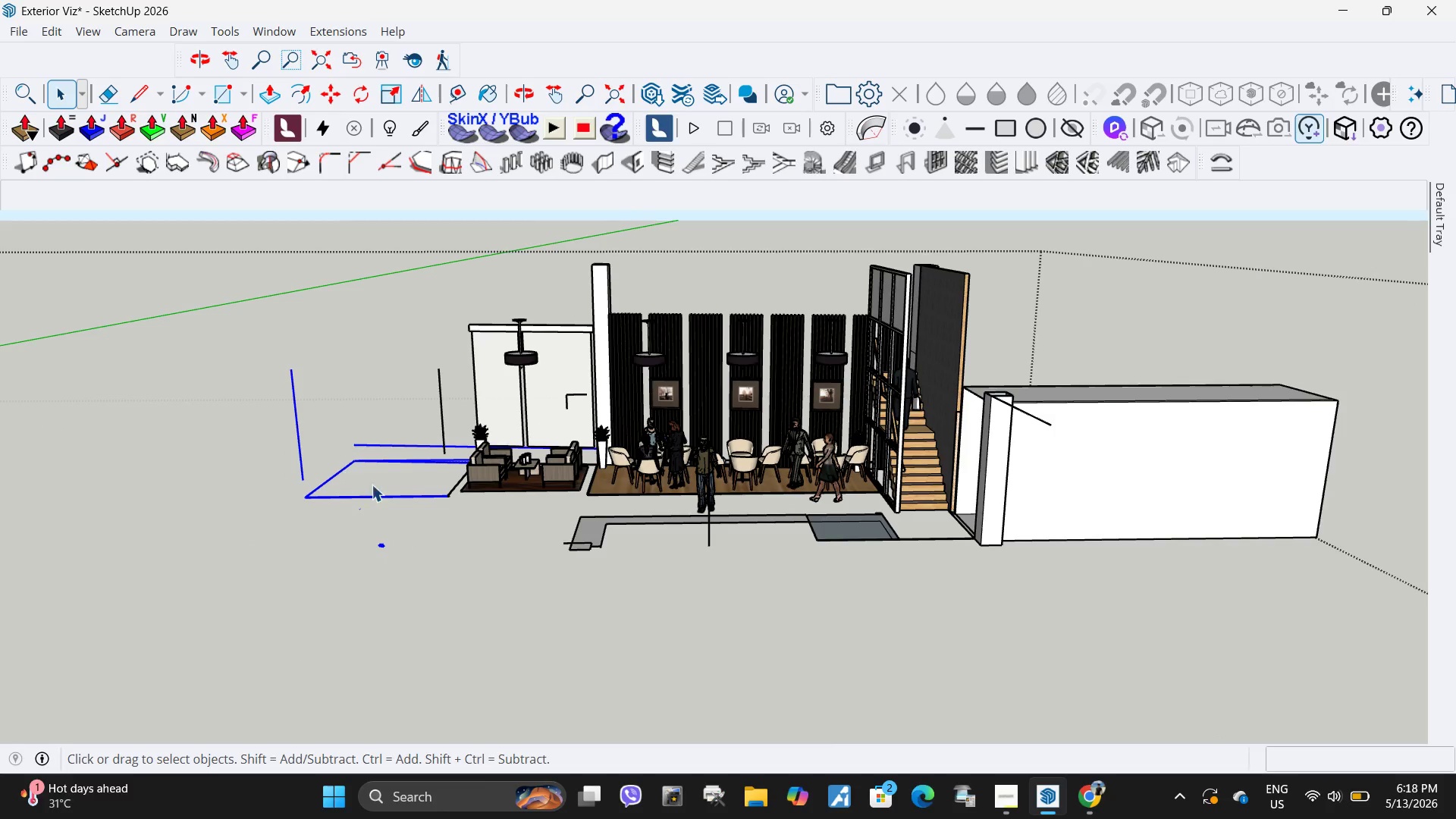 
scroll: coordinate [378, 544], scroll_direction: up, amount: 4.0
 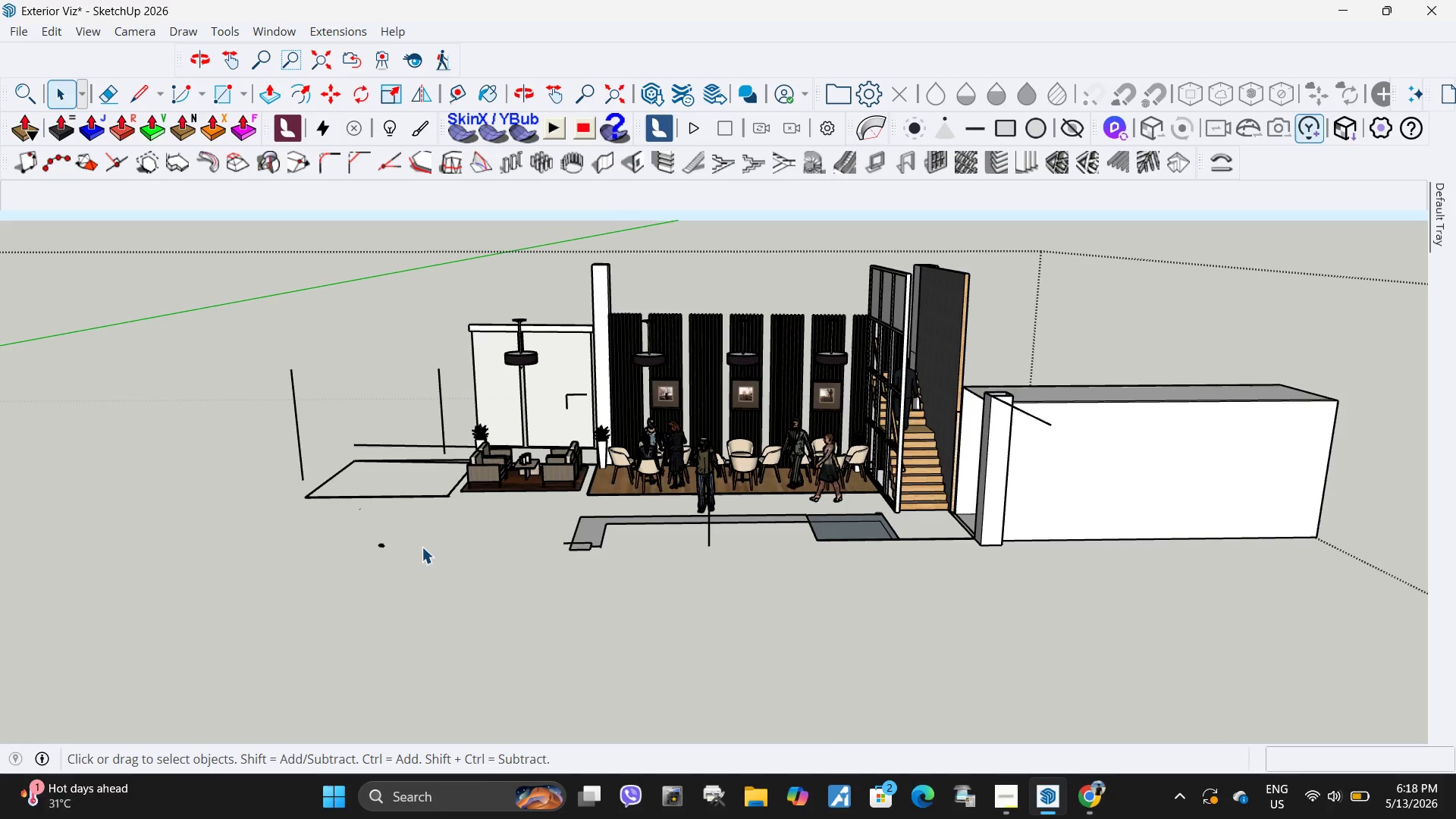 
key(Delete)
 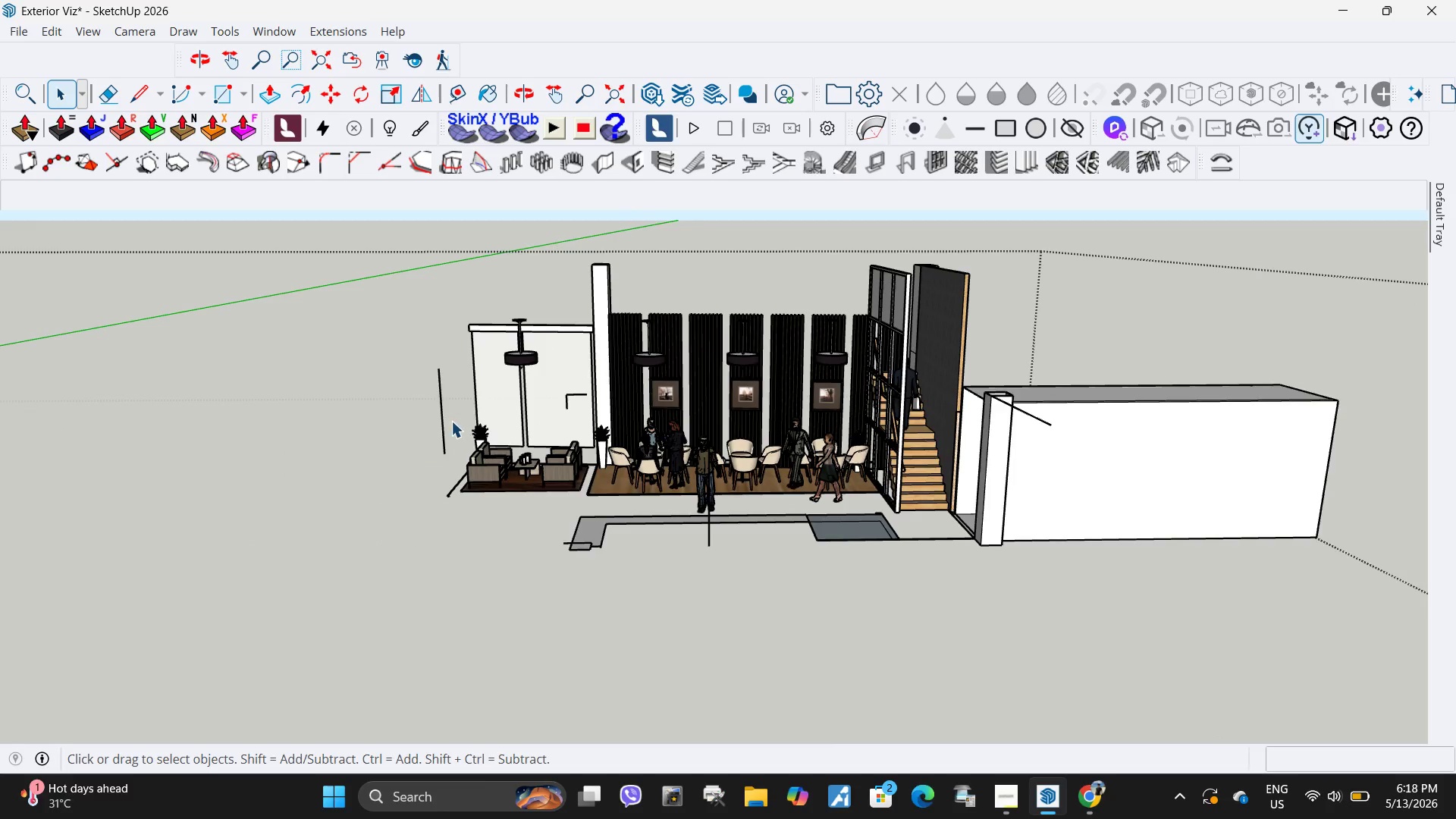 
left_click_drag(start_coordinate=[458, 479], to_coordinate=[356, 293])
 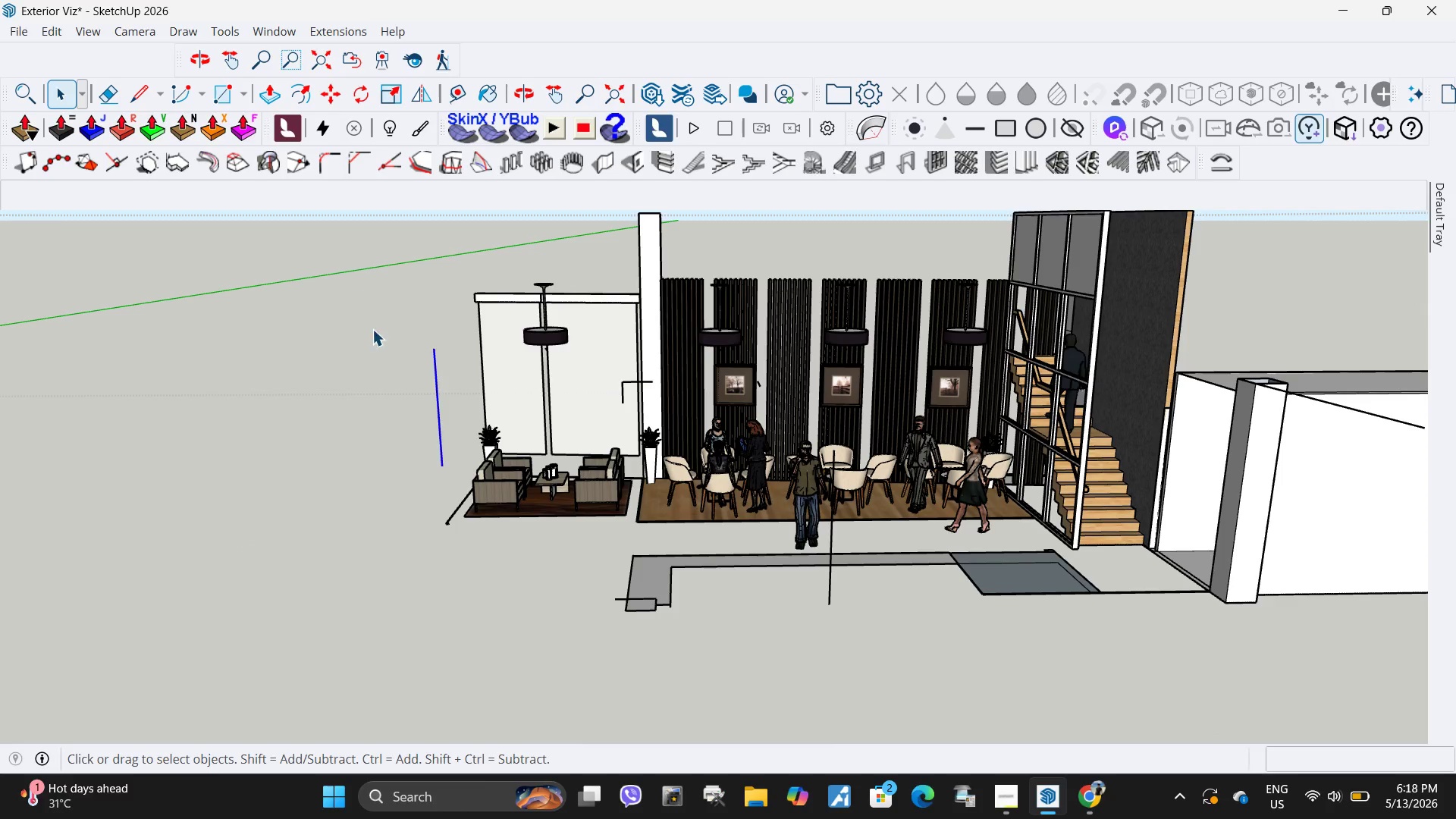 
scroll: coordinate [450, 421], scroll_direction: up, amount: 3.0
 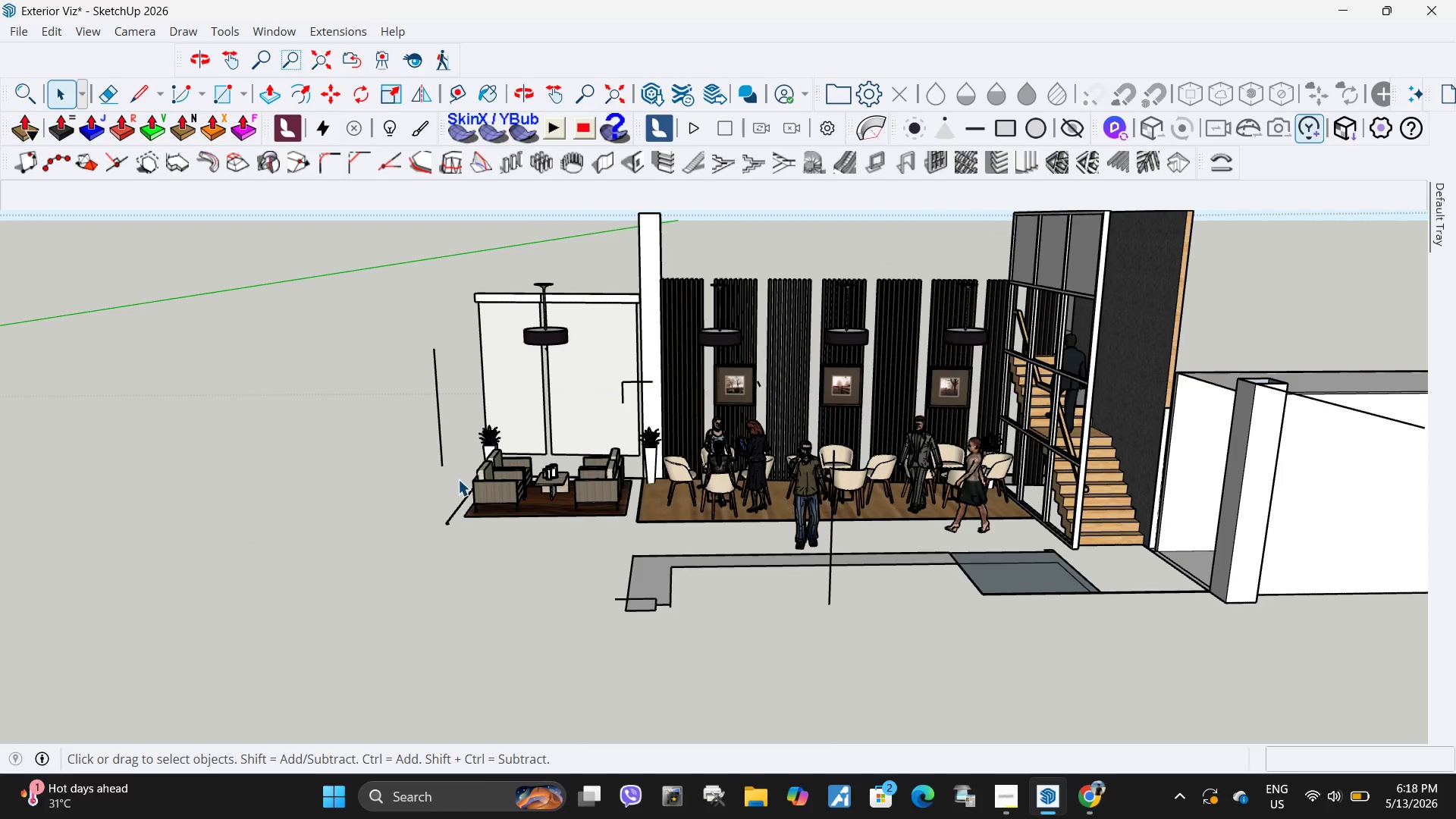 
key(Delete)
 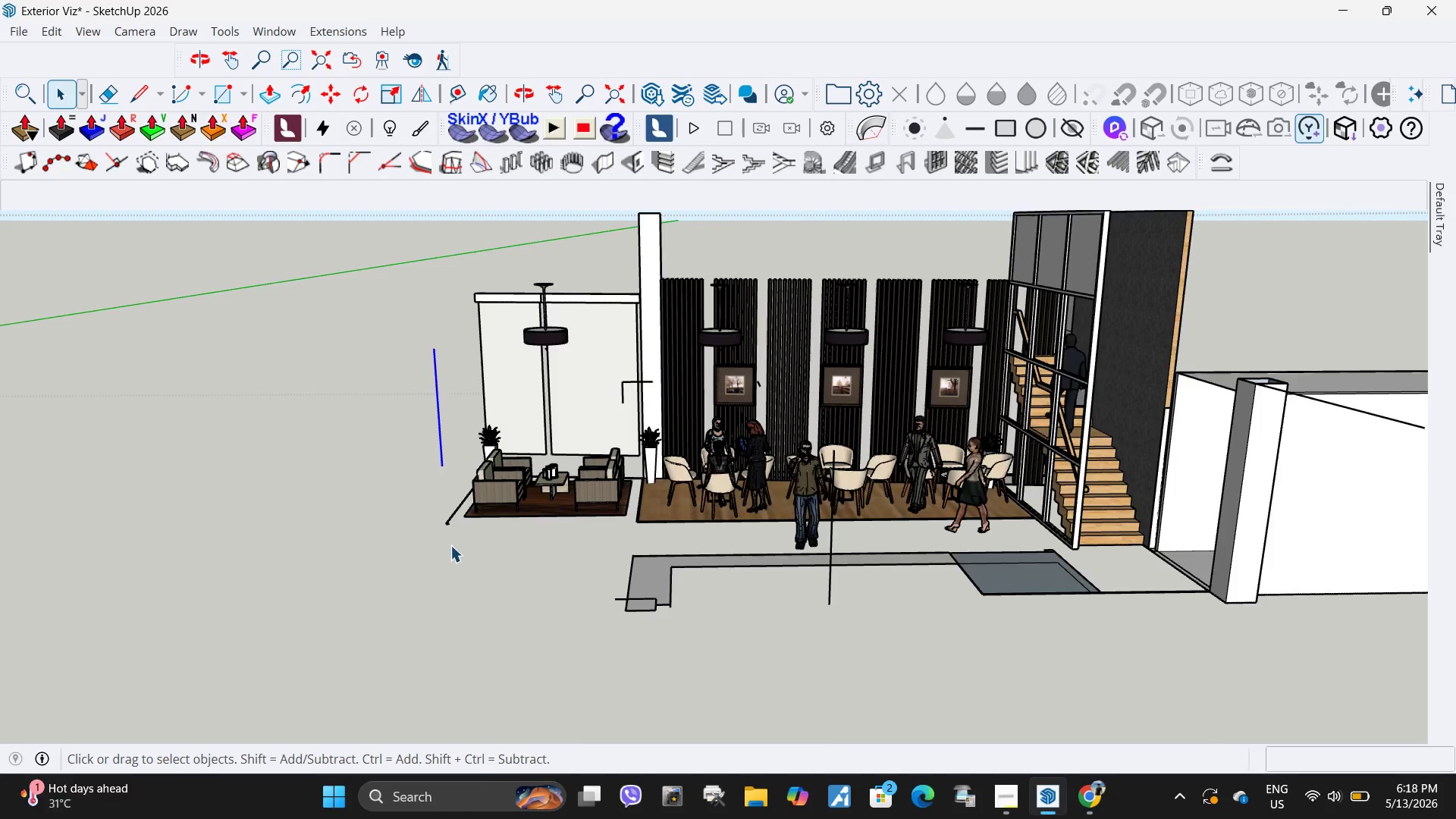 
scroll: coordinate [450, 546], scroll_direction: up, amount: 4.0
 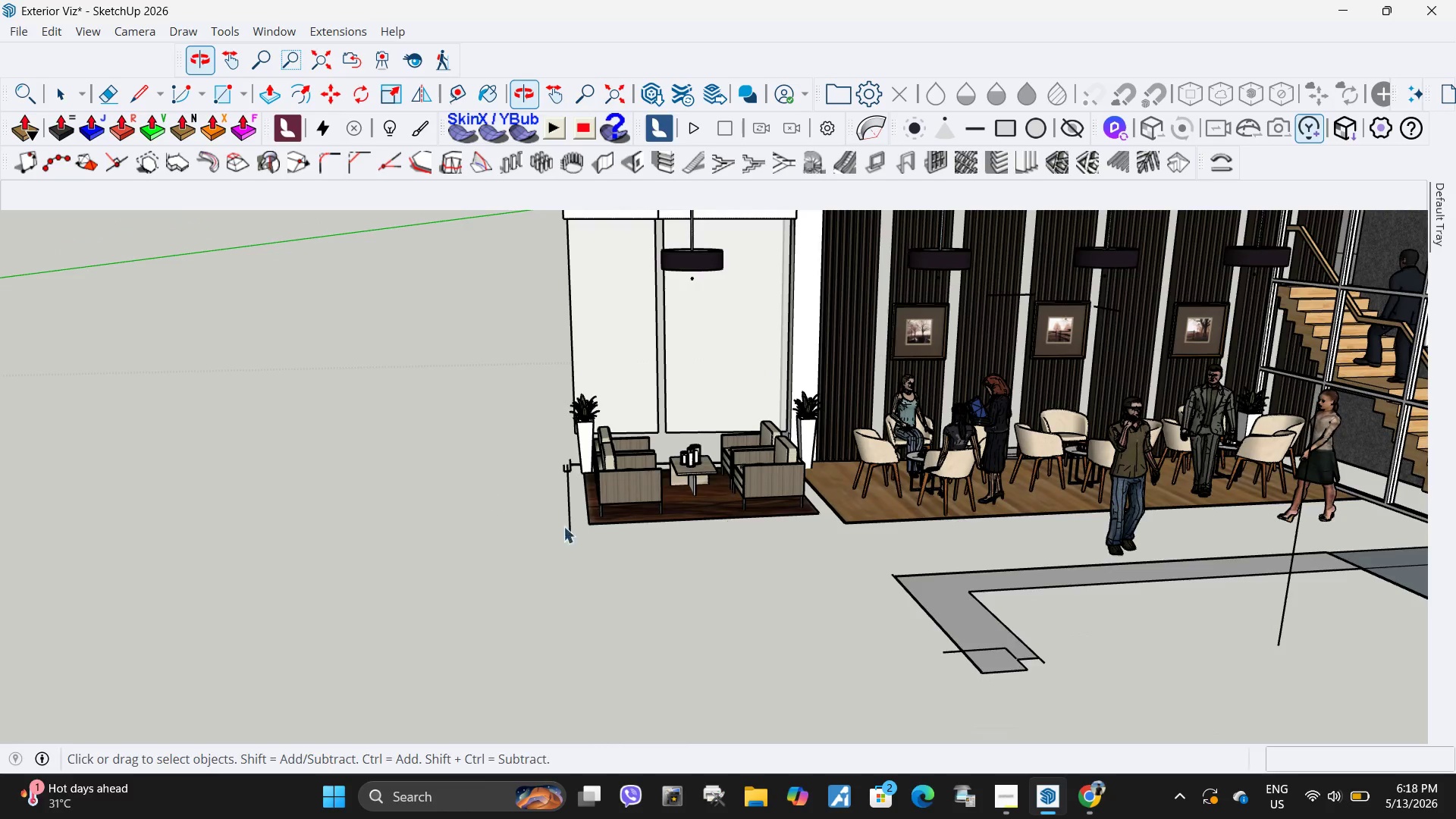 
left_click_drag(start_coordinate=[582, 546], to_coordinate=[509, 492])
 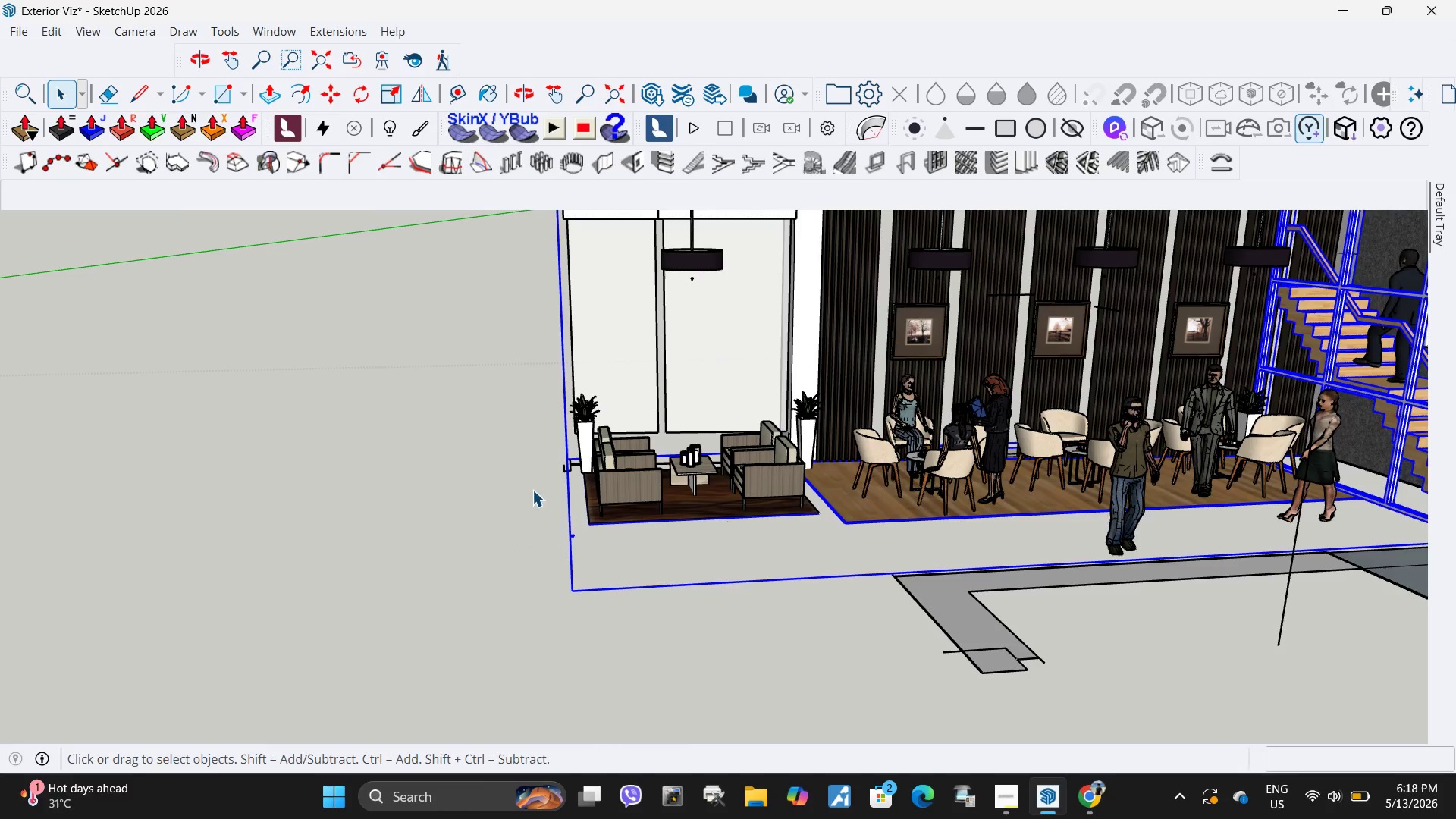 
key(Delete)
 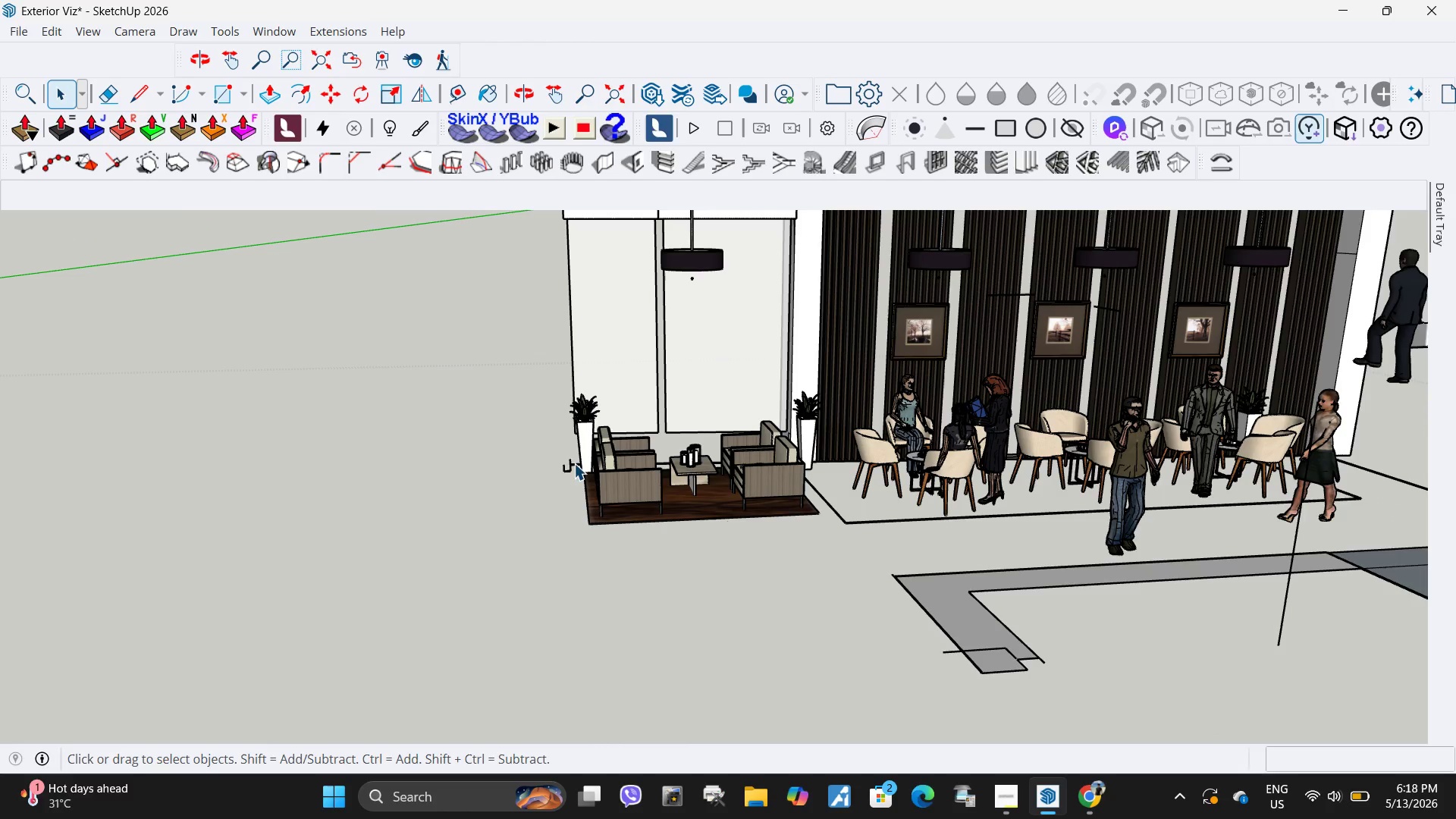 
key(Control+ControlLeft)
 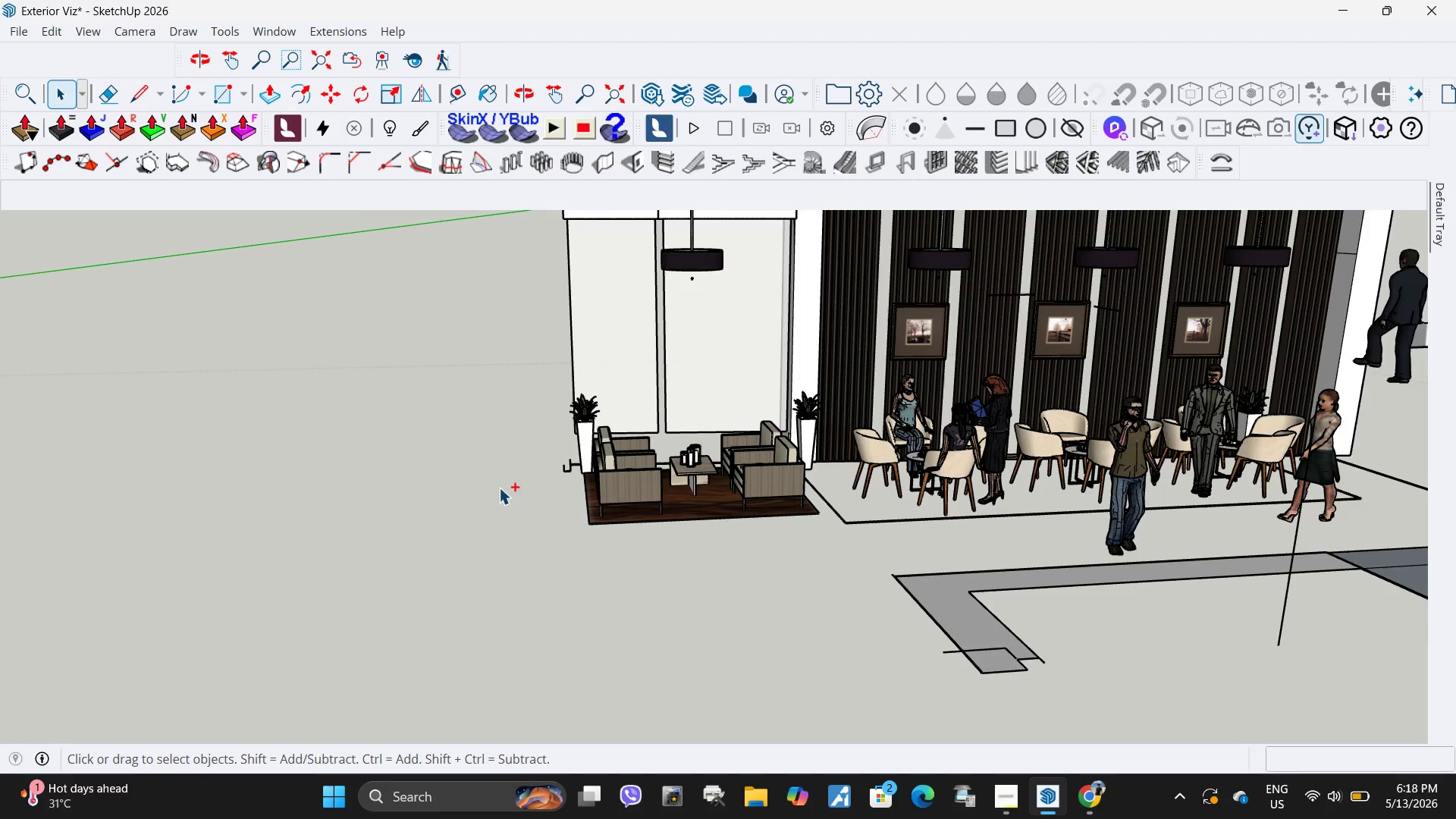 
key(Control+Z)
 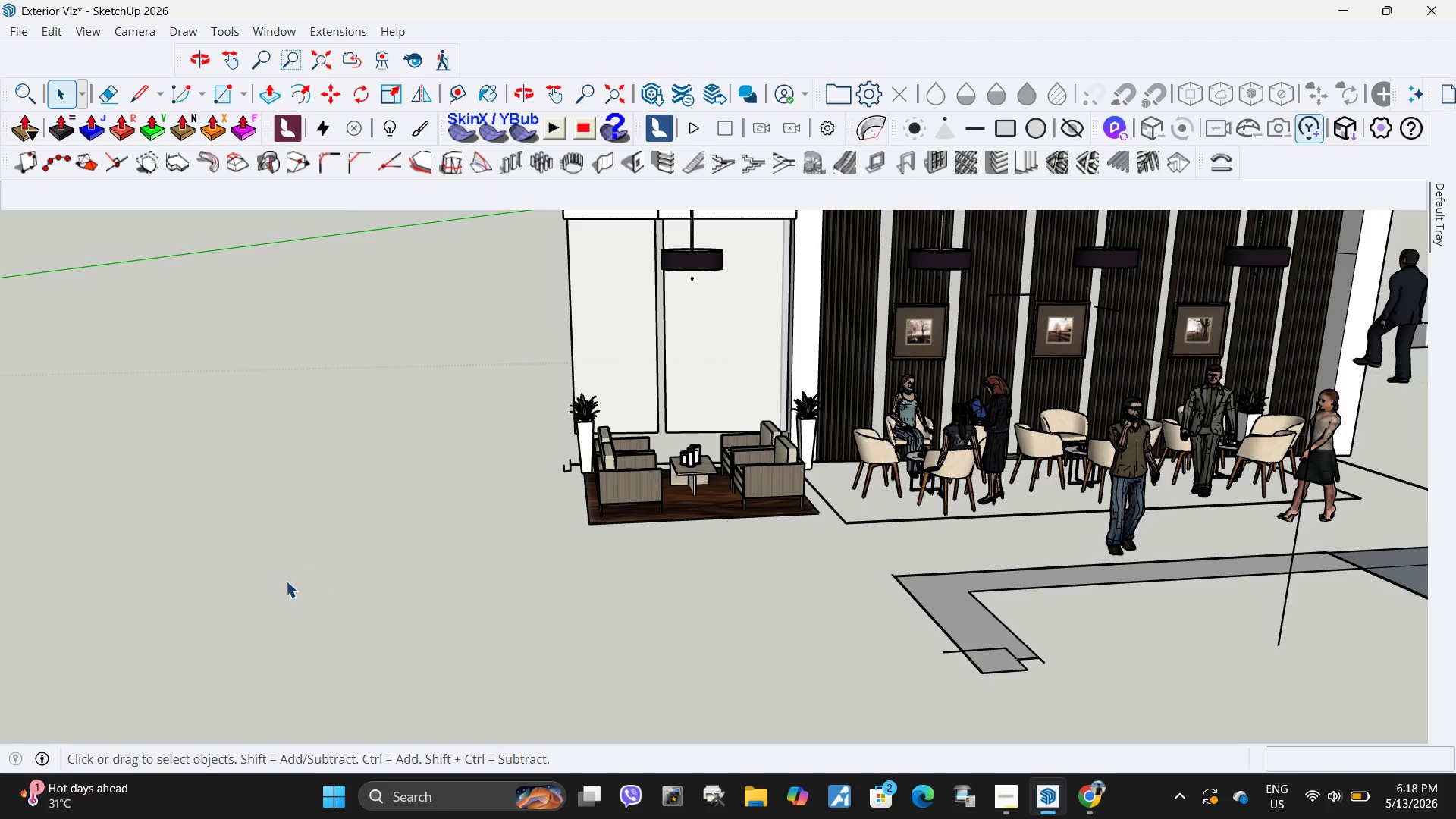 
left_click([1053, 544])
 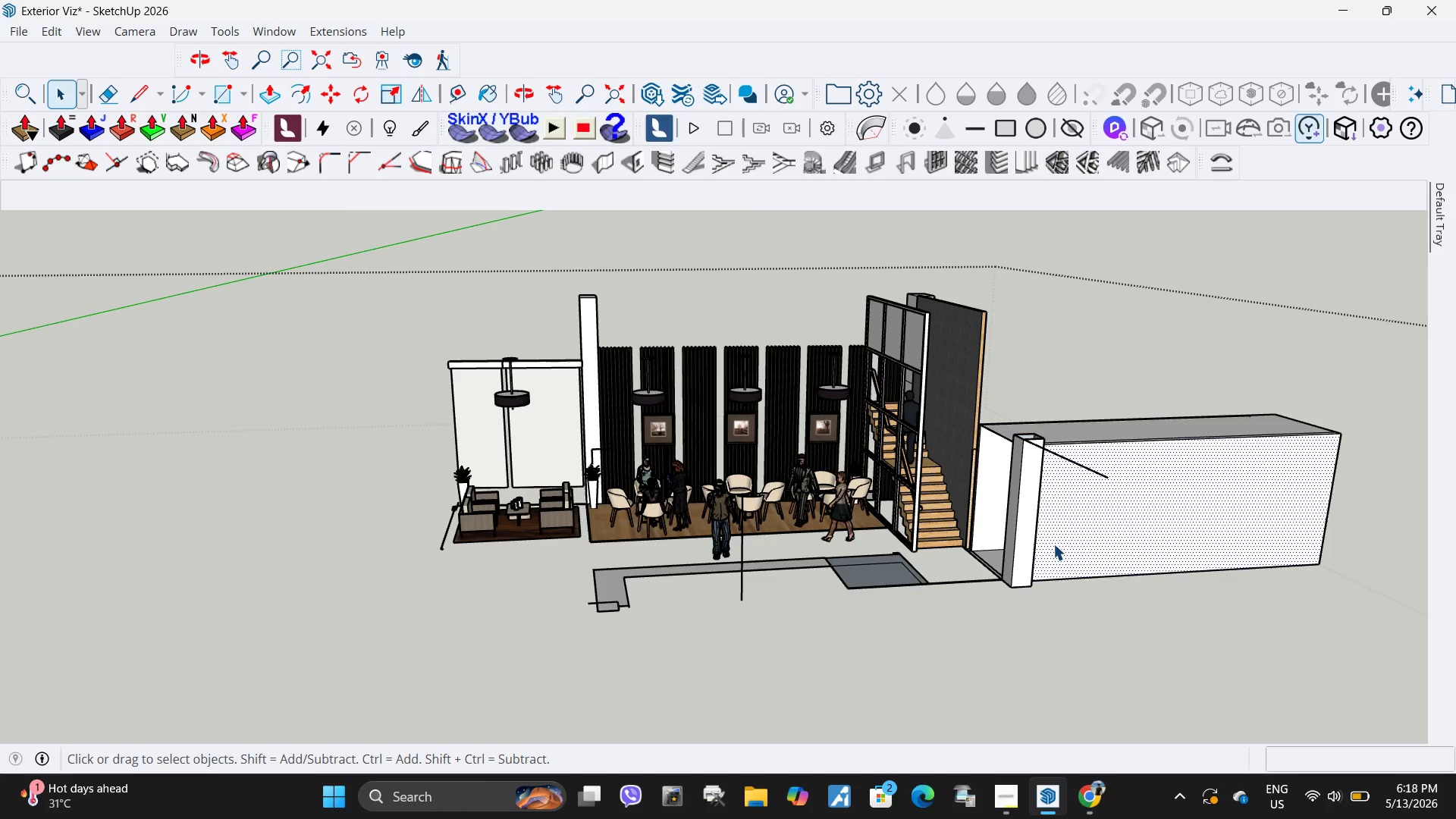 
scroll: coordinate [313, 544], scroll_direction: down, amount: 9.0
 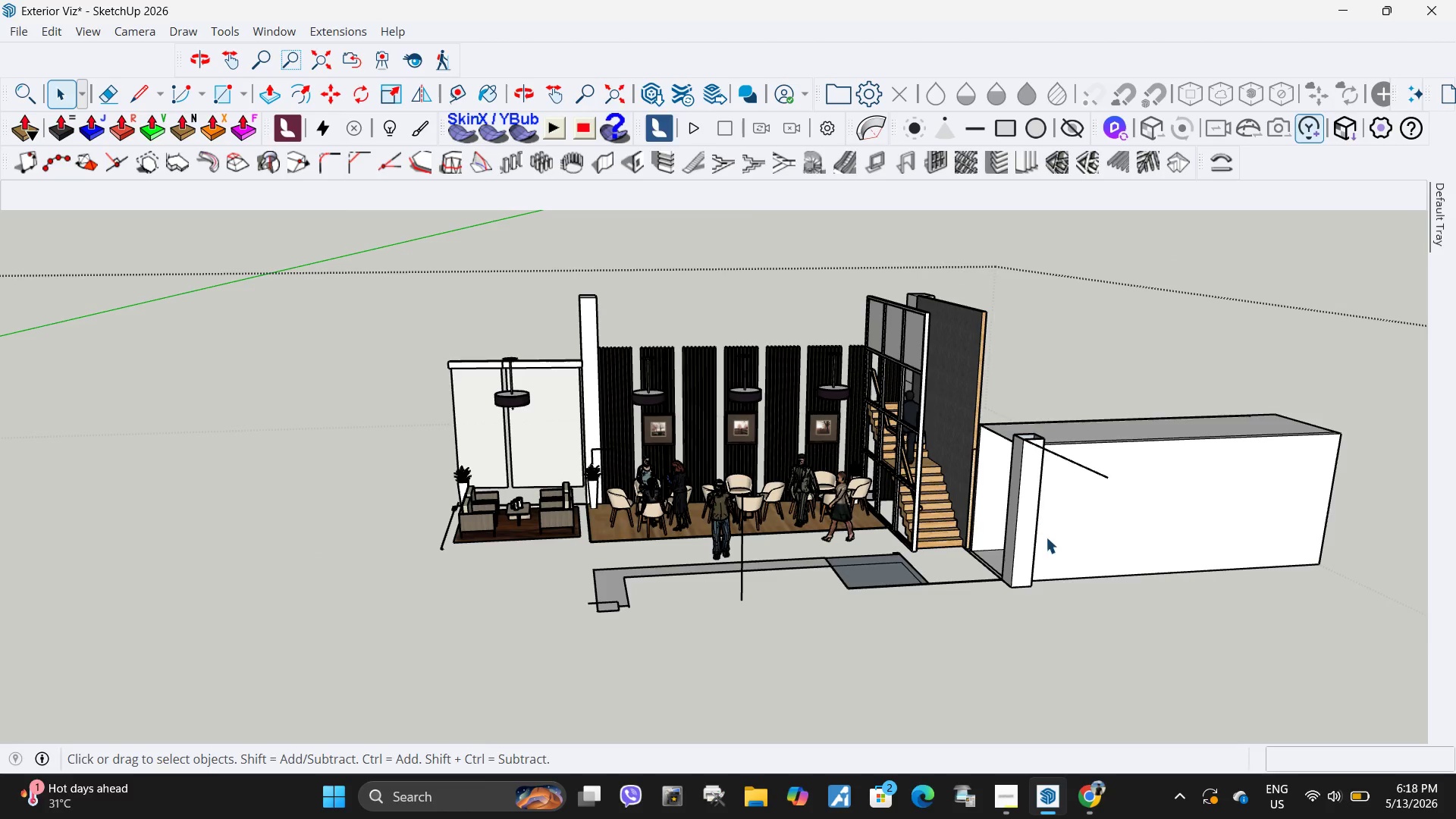 
double_click([1053, 544])
 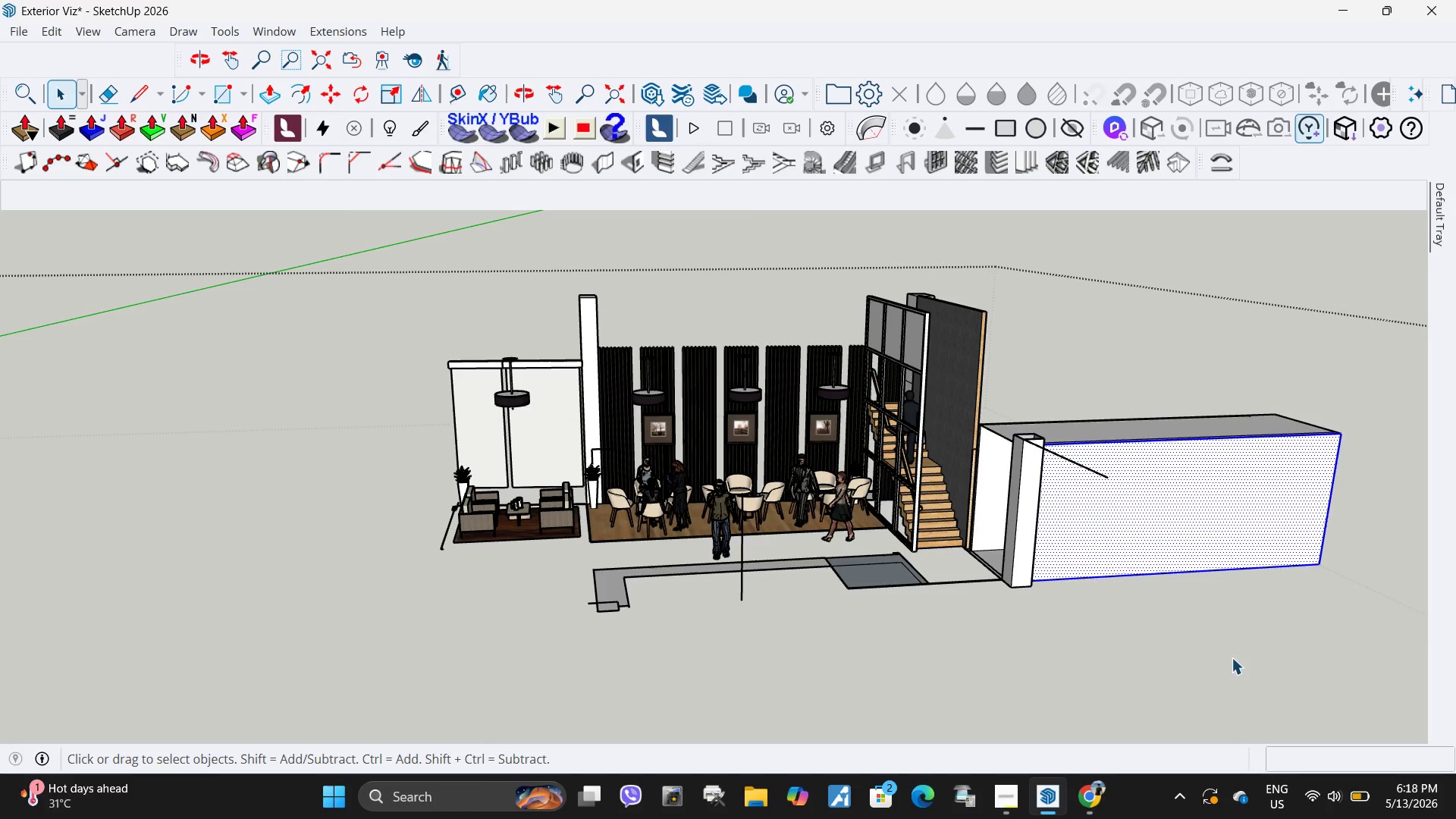 
left_click_drag(start_coordinate=[1247, 661], to_coordinate=[1046, 334])
 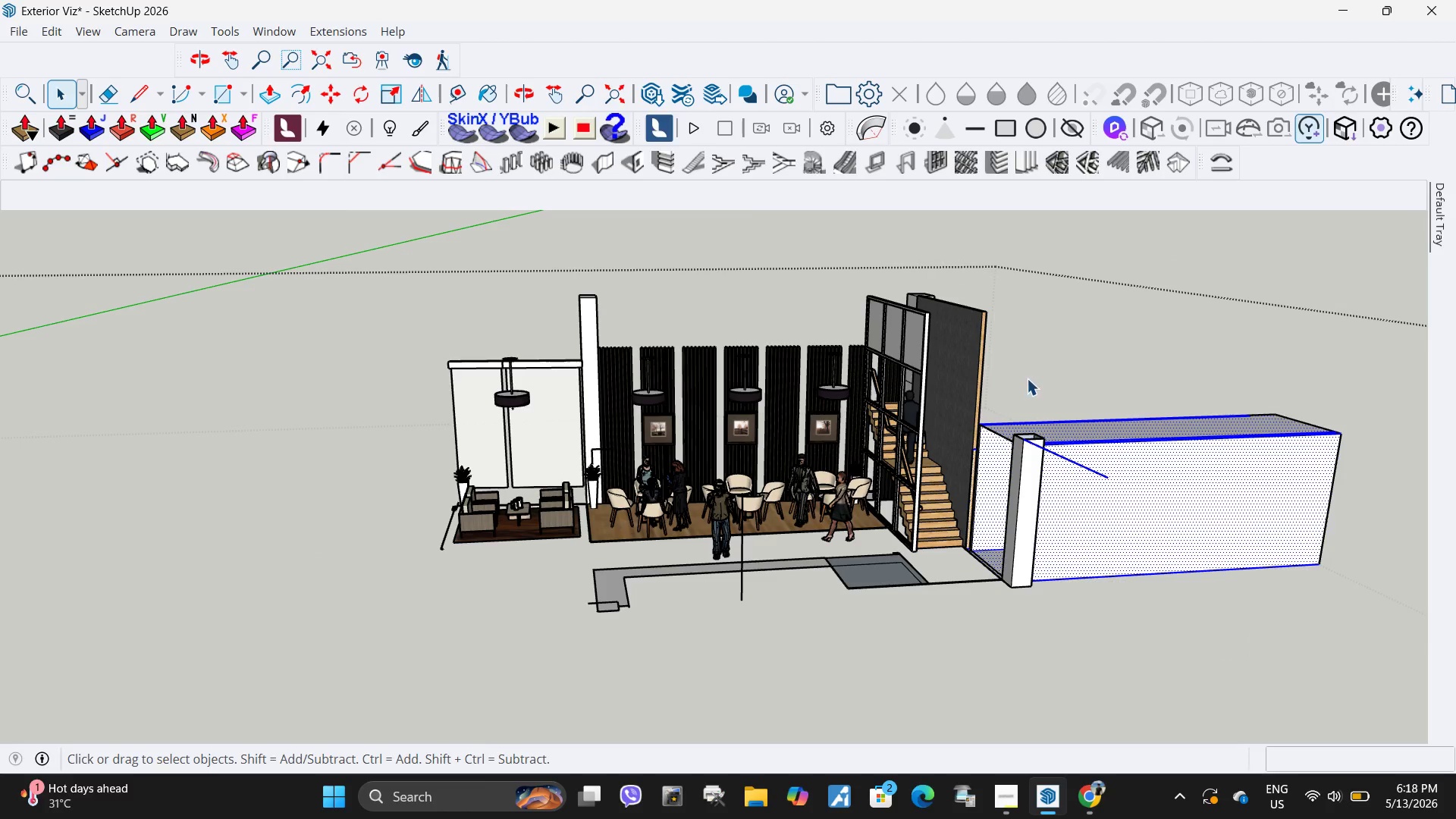 
key(Delete)
 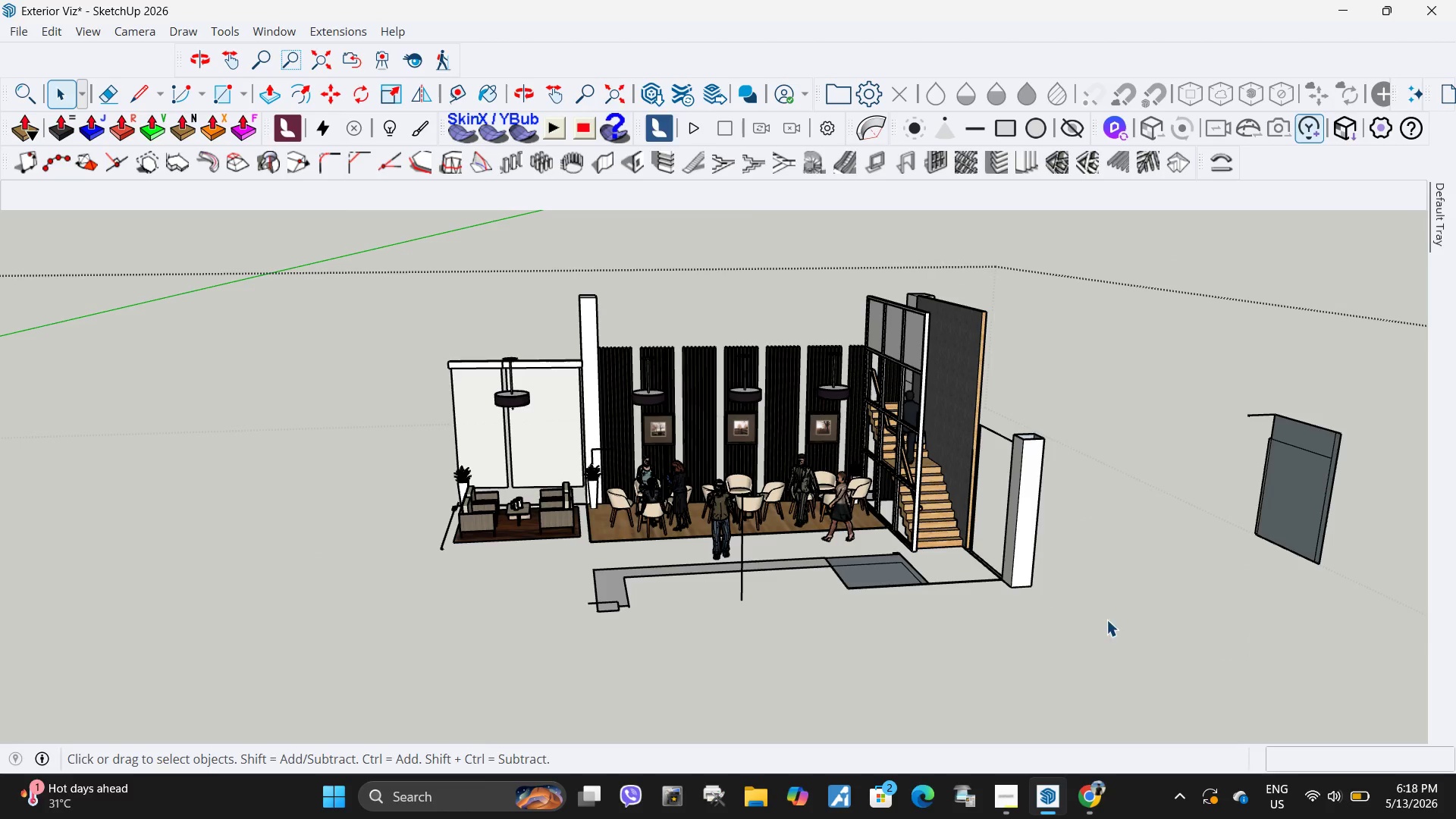 
left_click_drag(start_coordinate=[1109, 621], to_coordinate=[996, 396])
 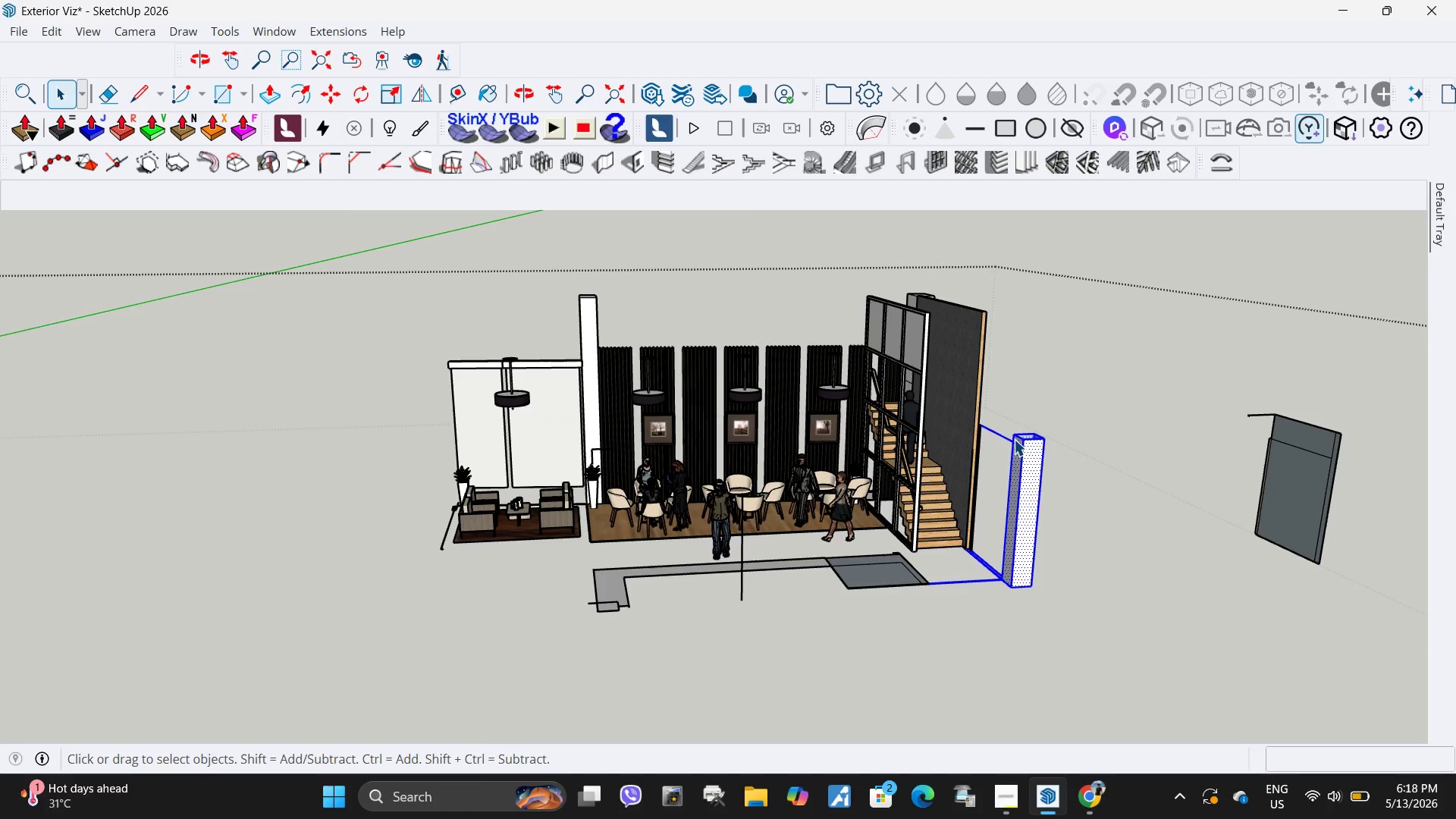 
key(Delete)
 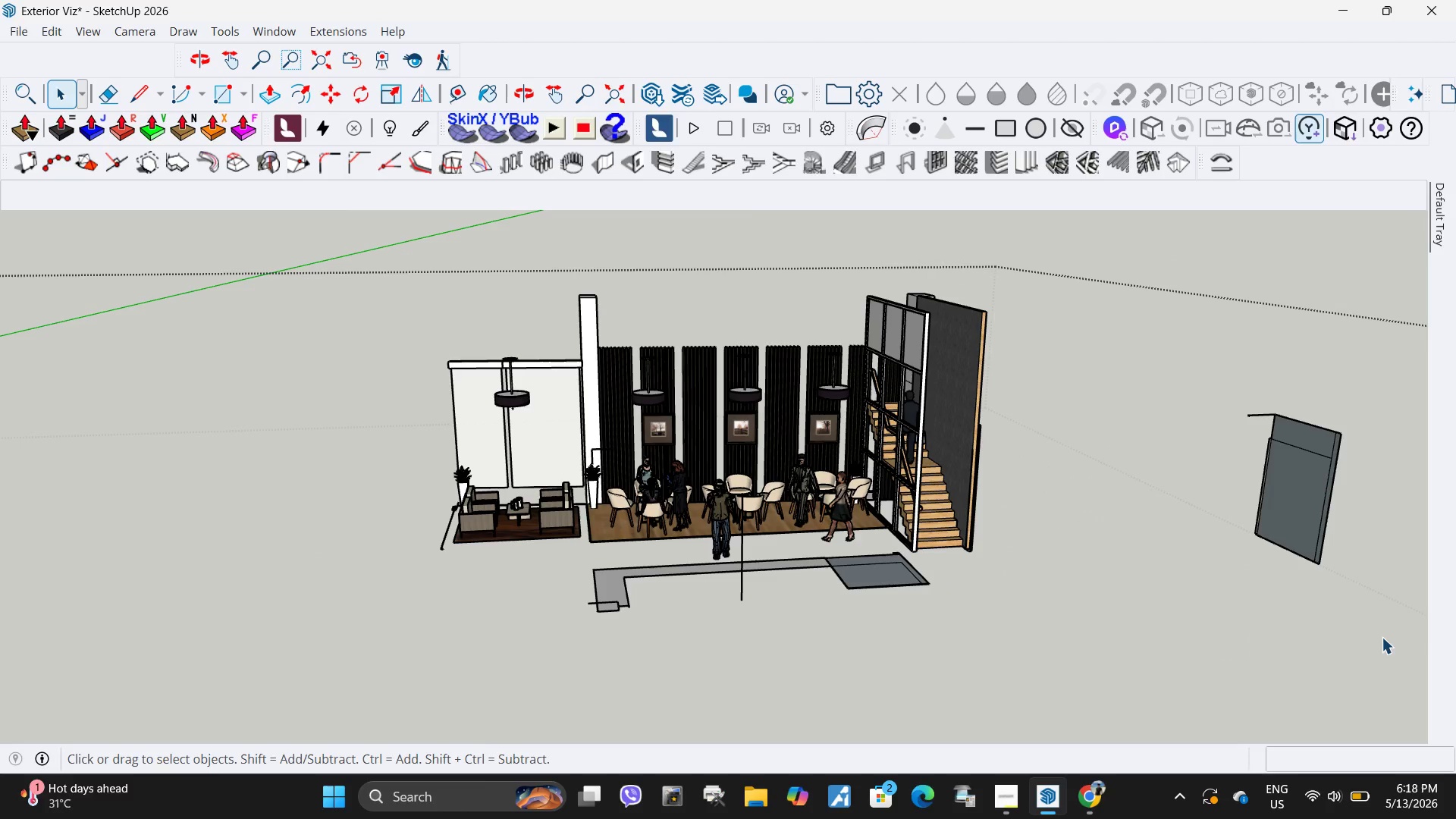 
left_click_drag(start_coordinate=[1373, 625], to_coordinate=[1203, 384])
 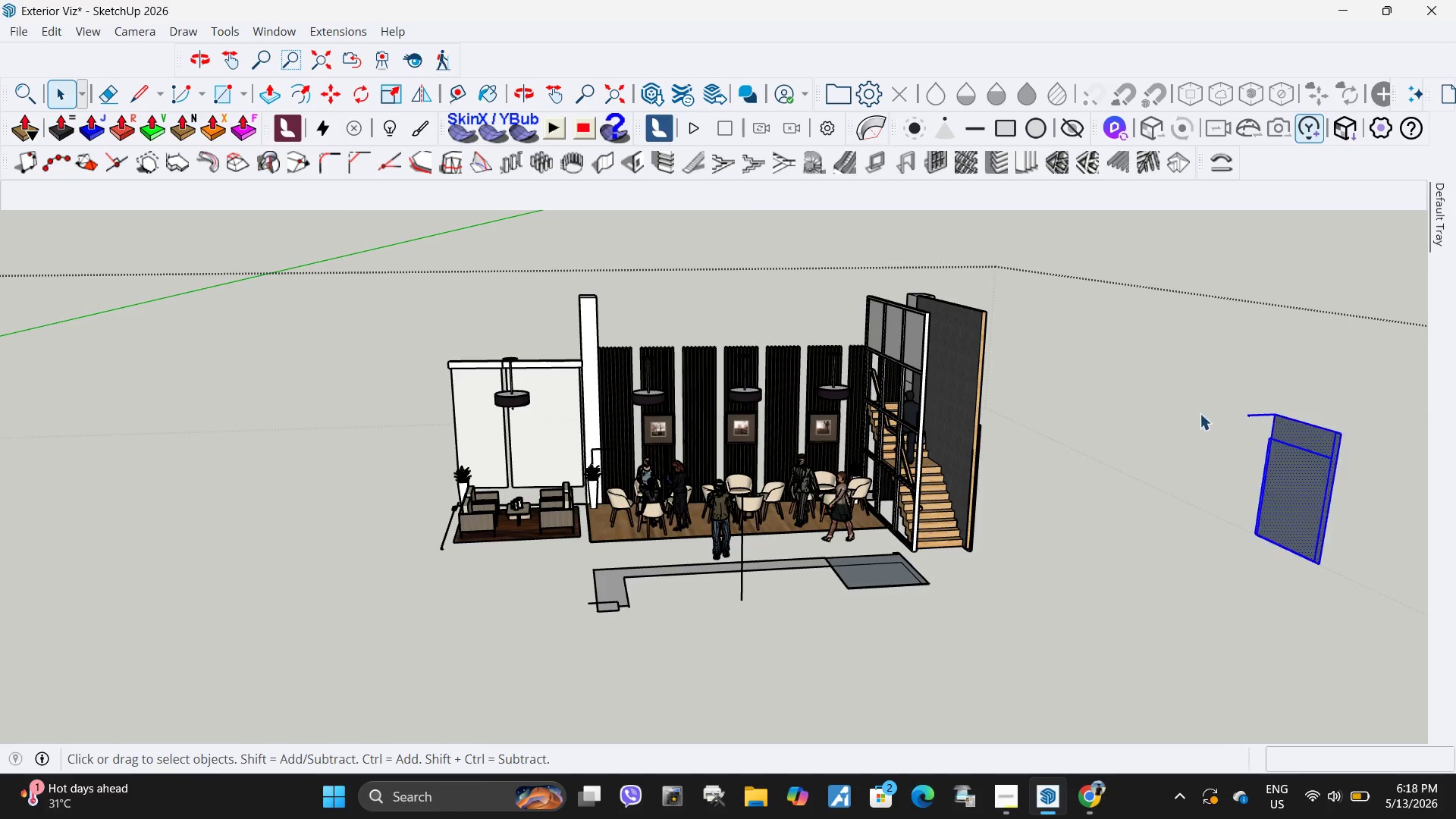 
key(Delete)
 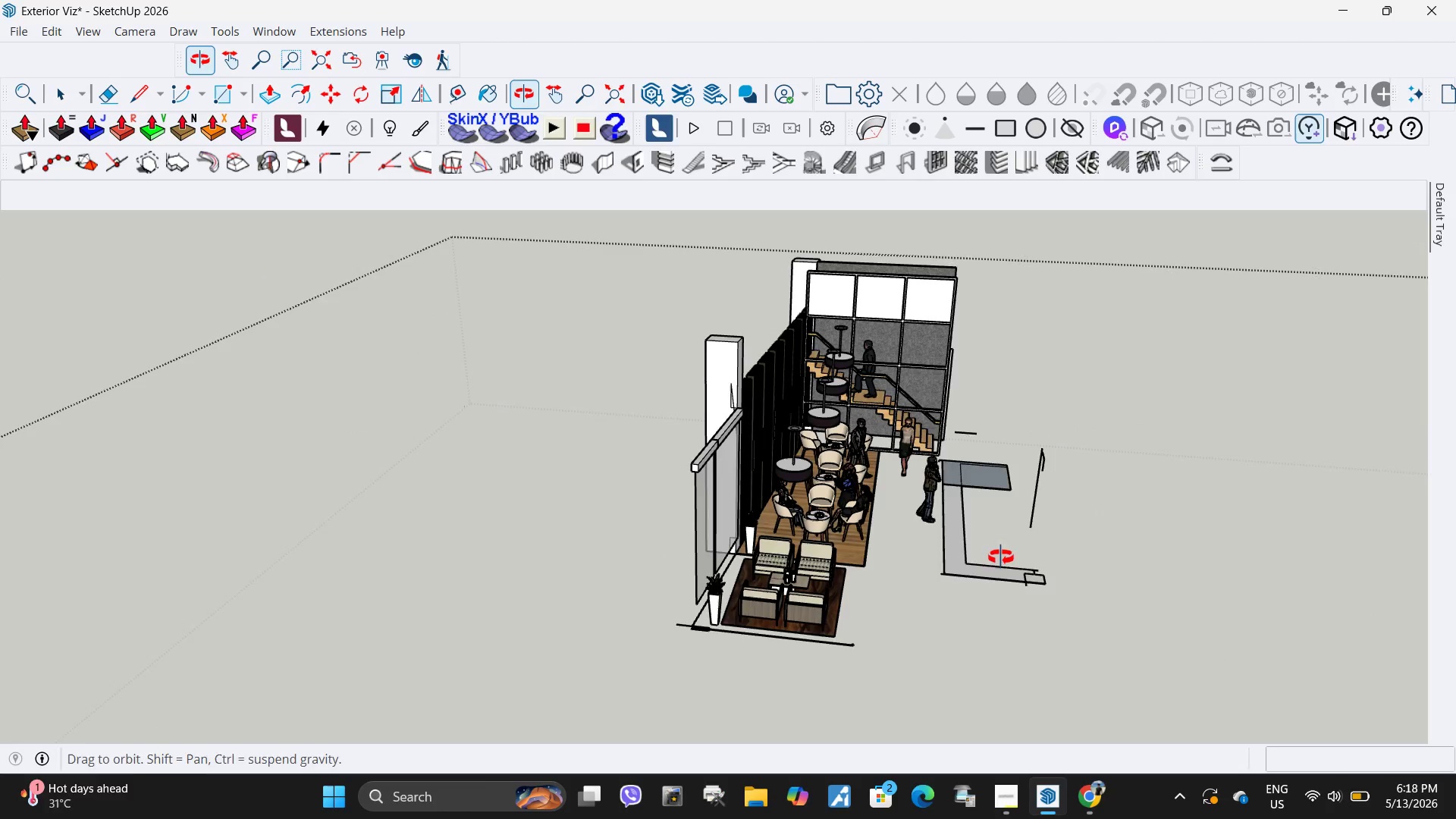 
left_click([927, 493])
 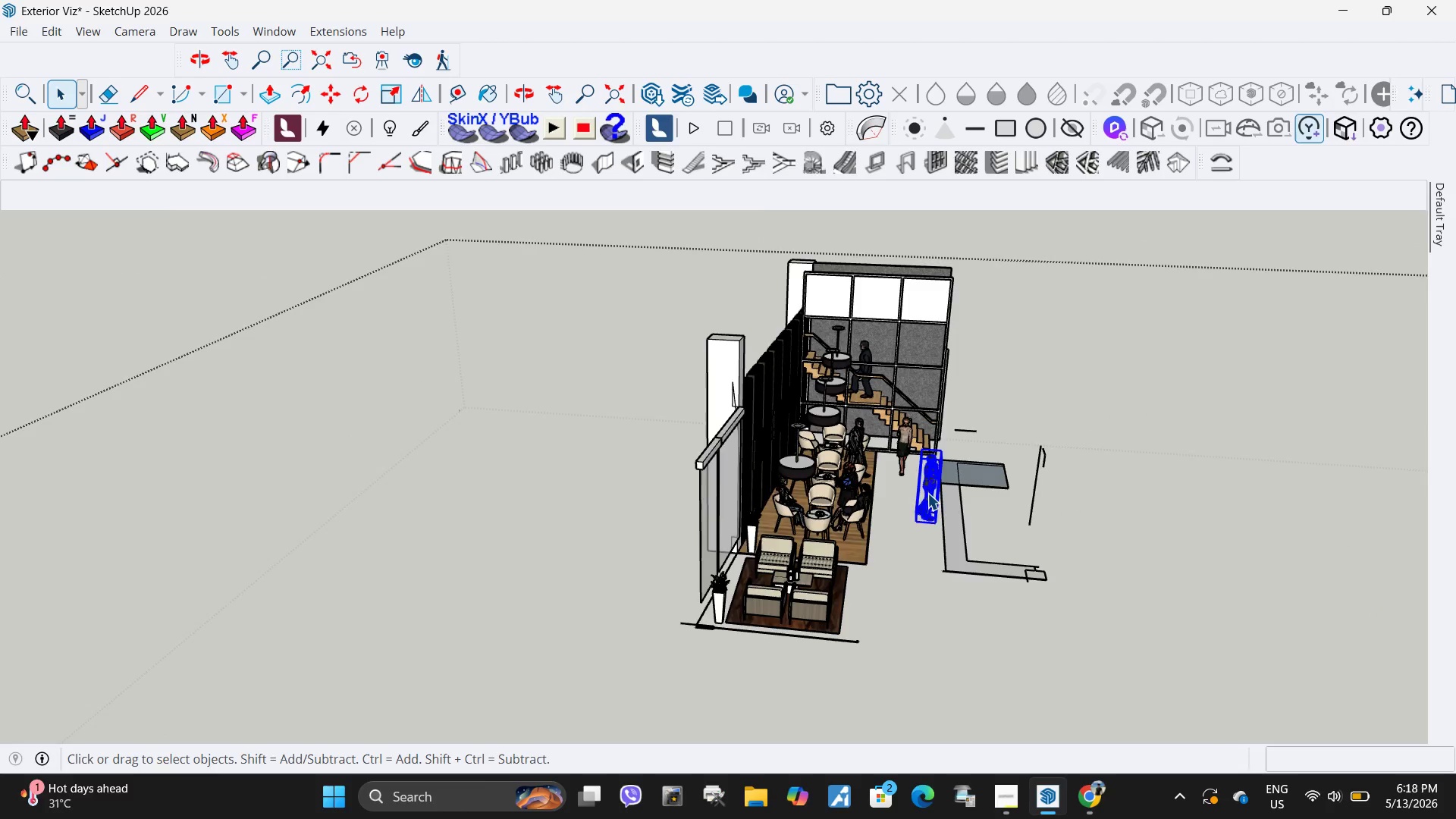 
key(Delete)
 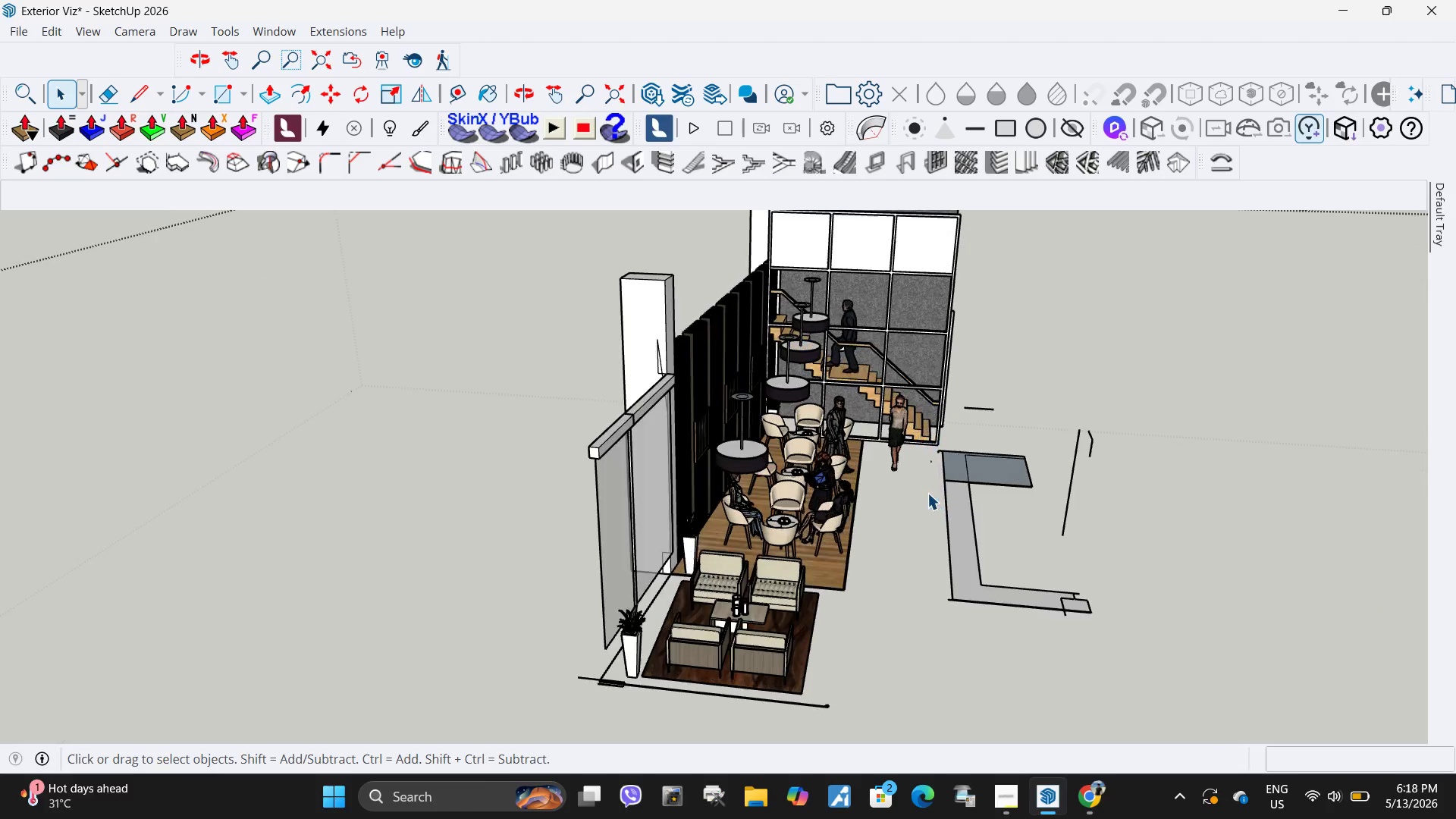 
left_click([802, 472])
 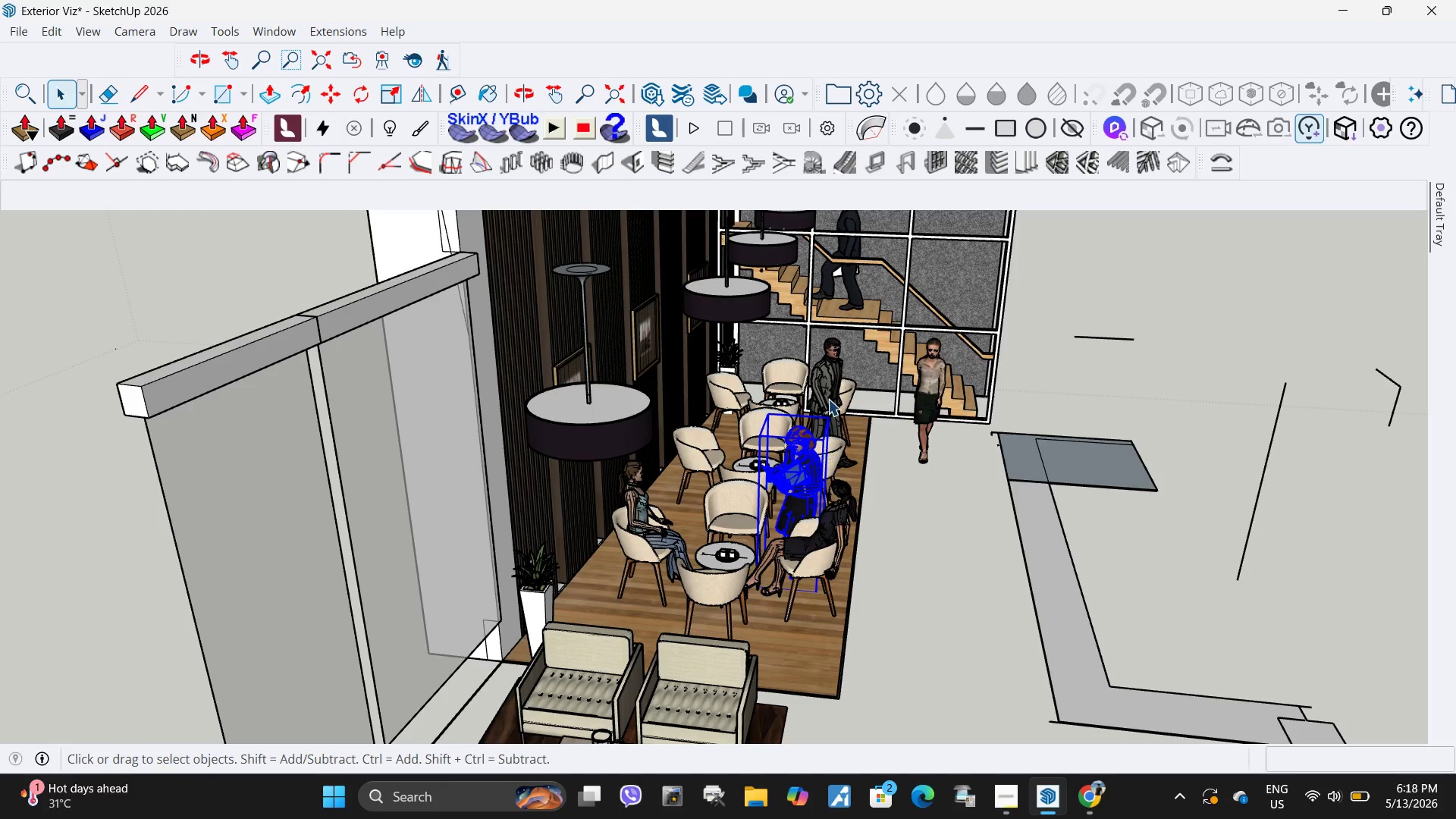 
scroll: coordinate [769, 472], scroll_direction: up, amount: 12.0
 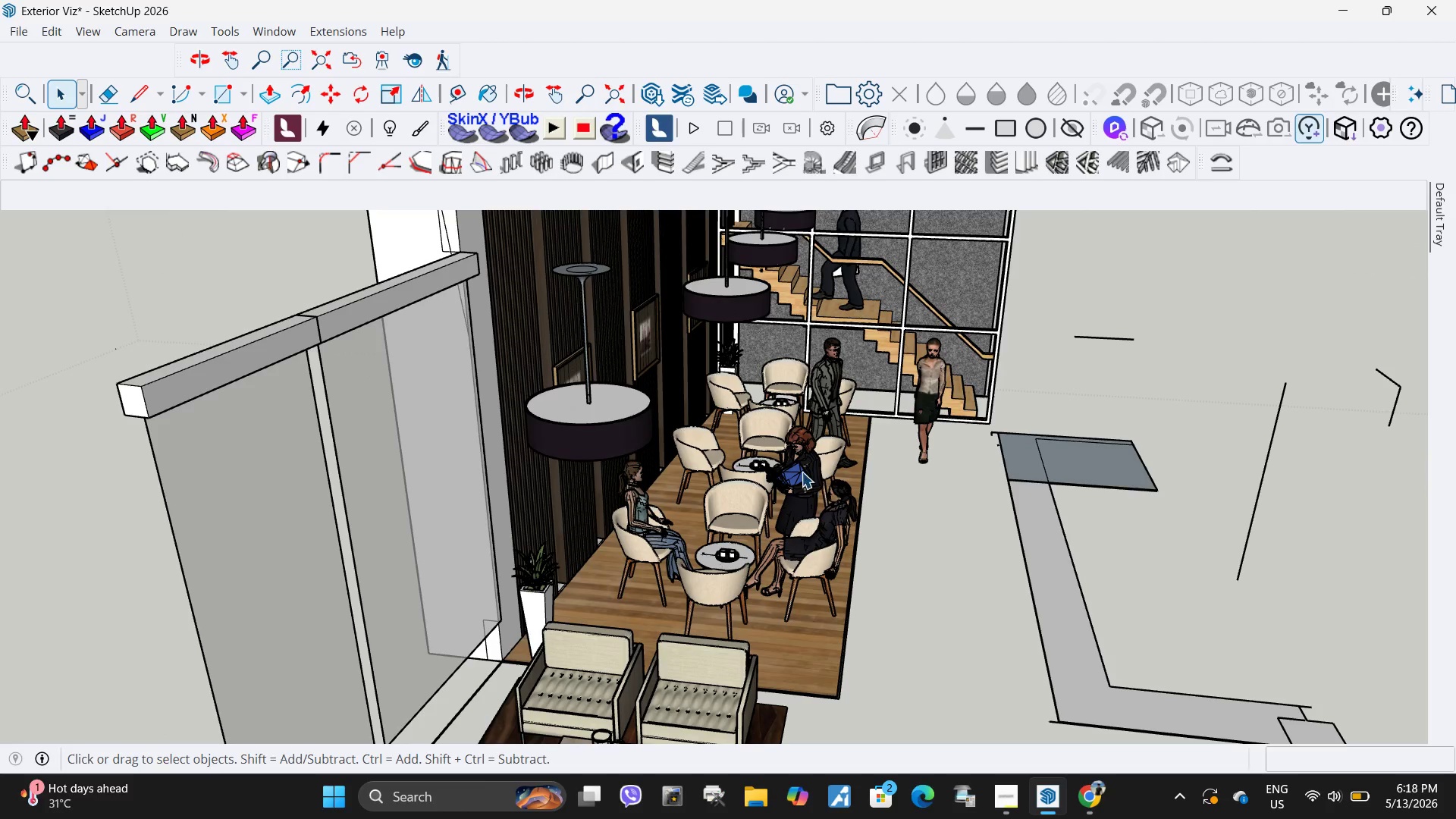 
key(Delete)
 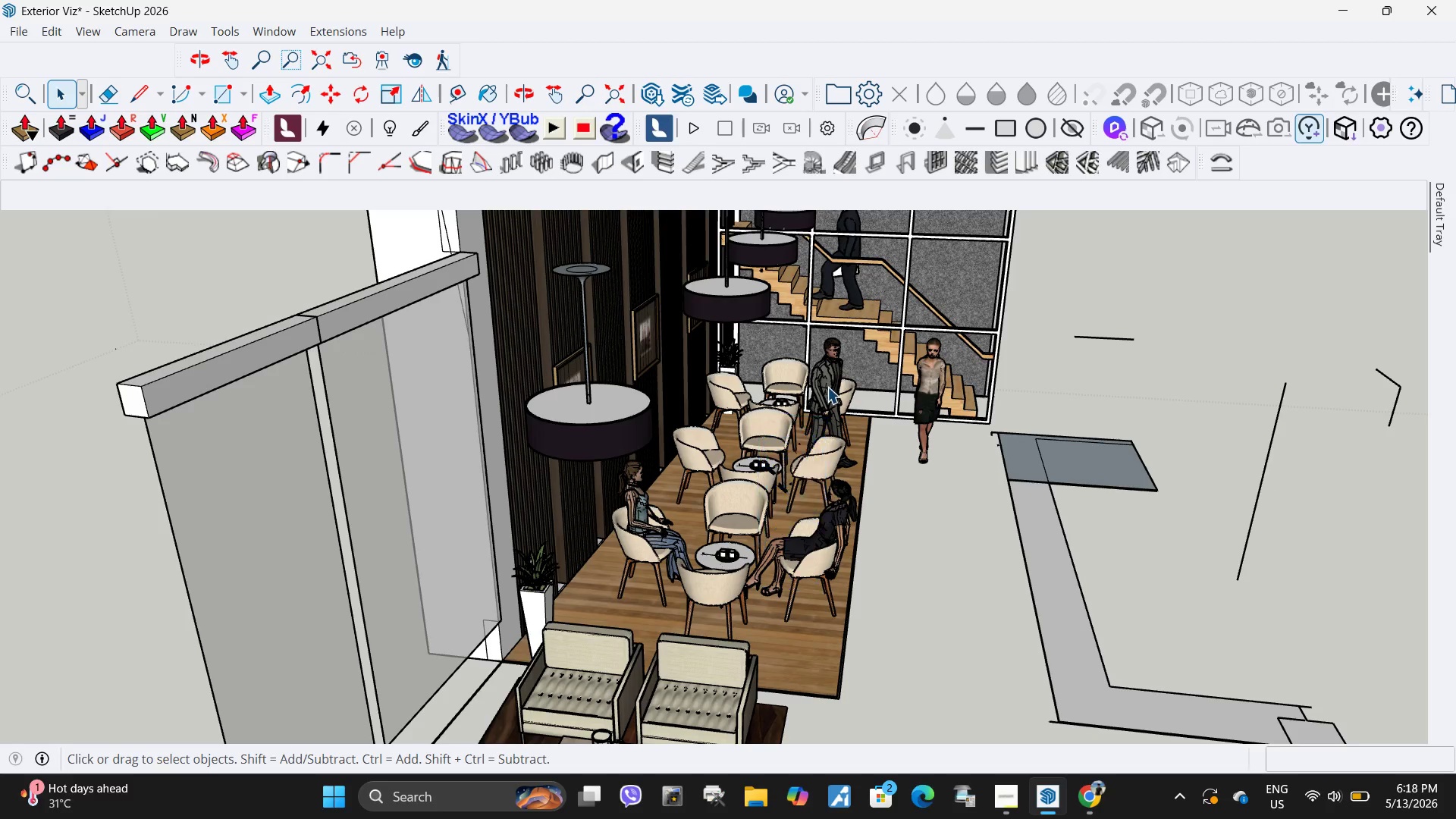 
left_click([827, 387])
 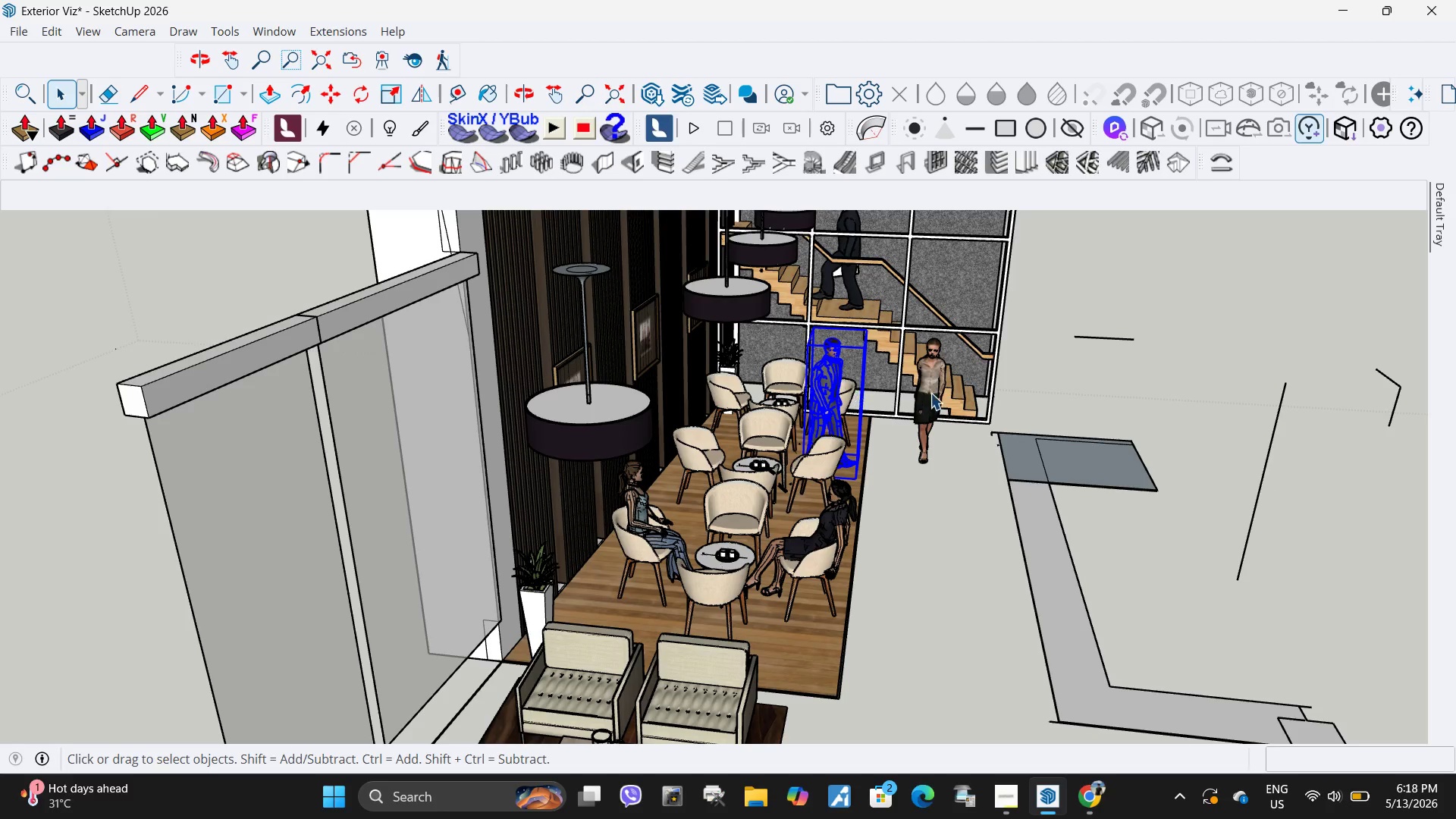 
key(Delete)
 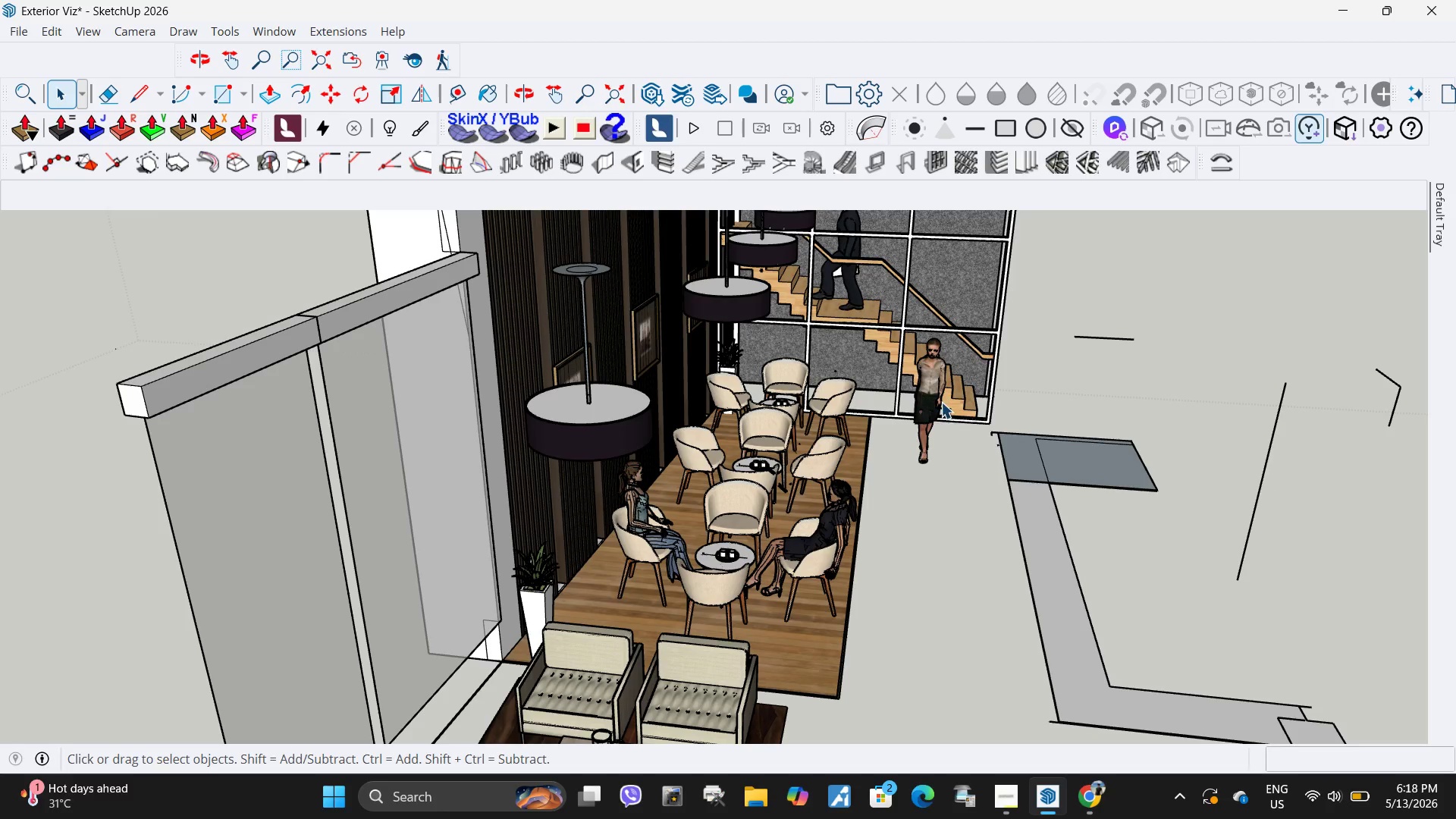 
left_click([941, 402])
 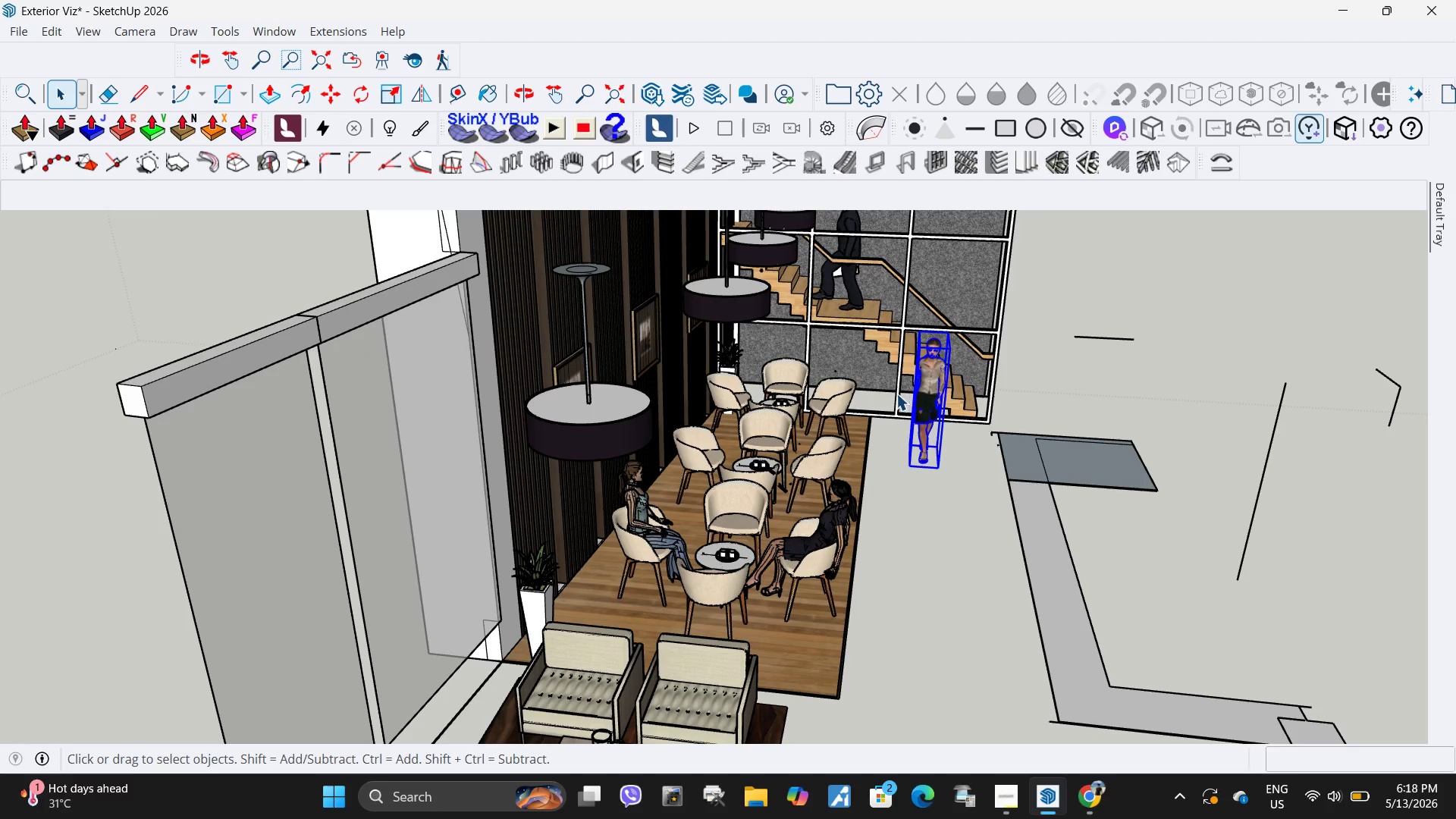 
key(Delete)
 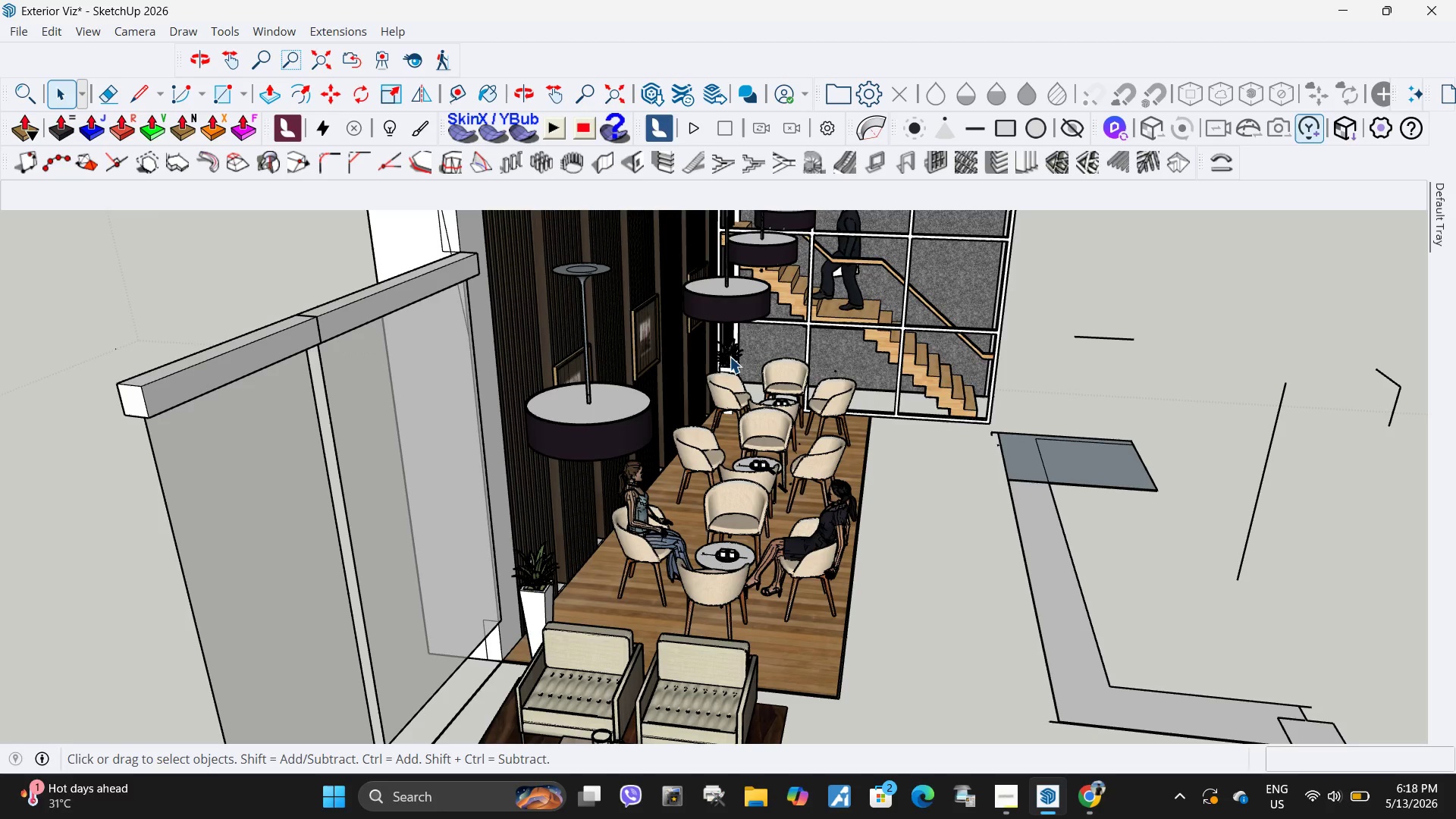 
left_click([730, 356])
 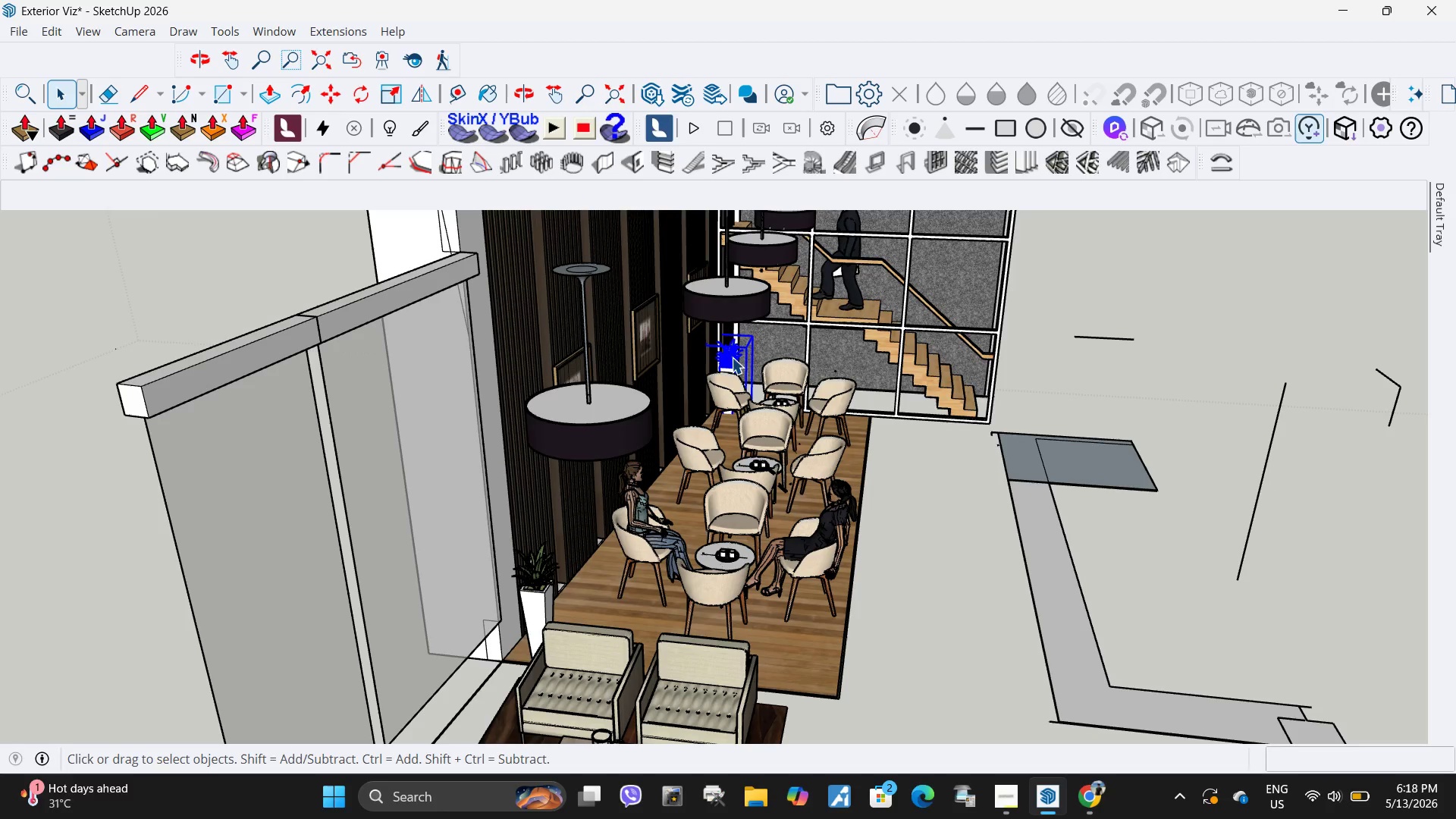 
key(Delete)
 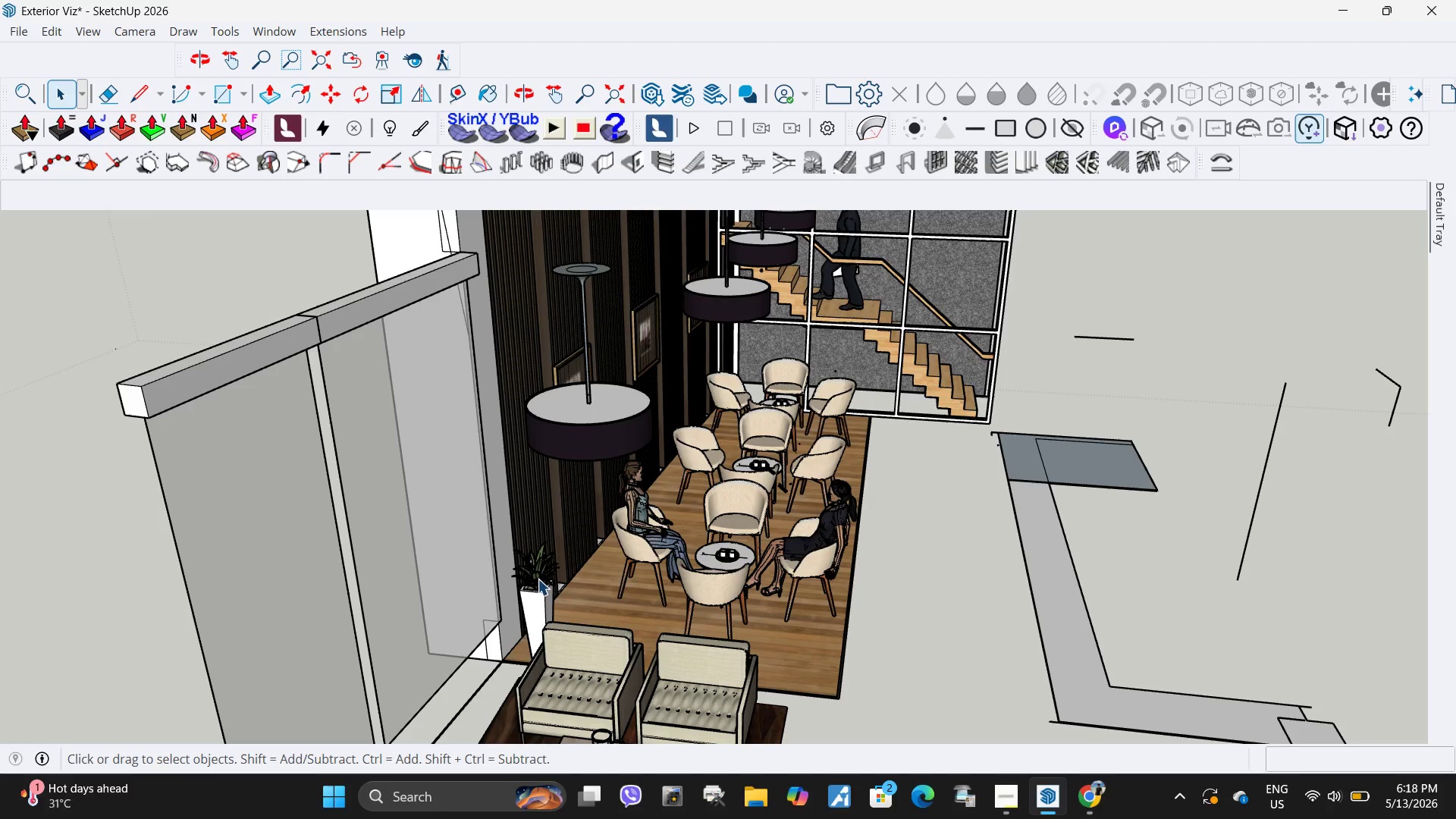 
left_click([537, 577])
 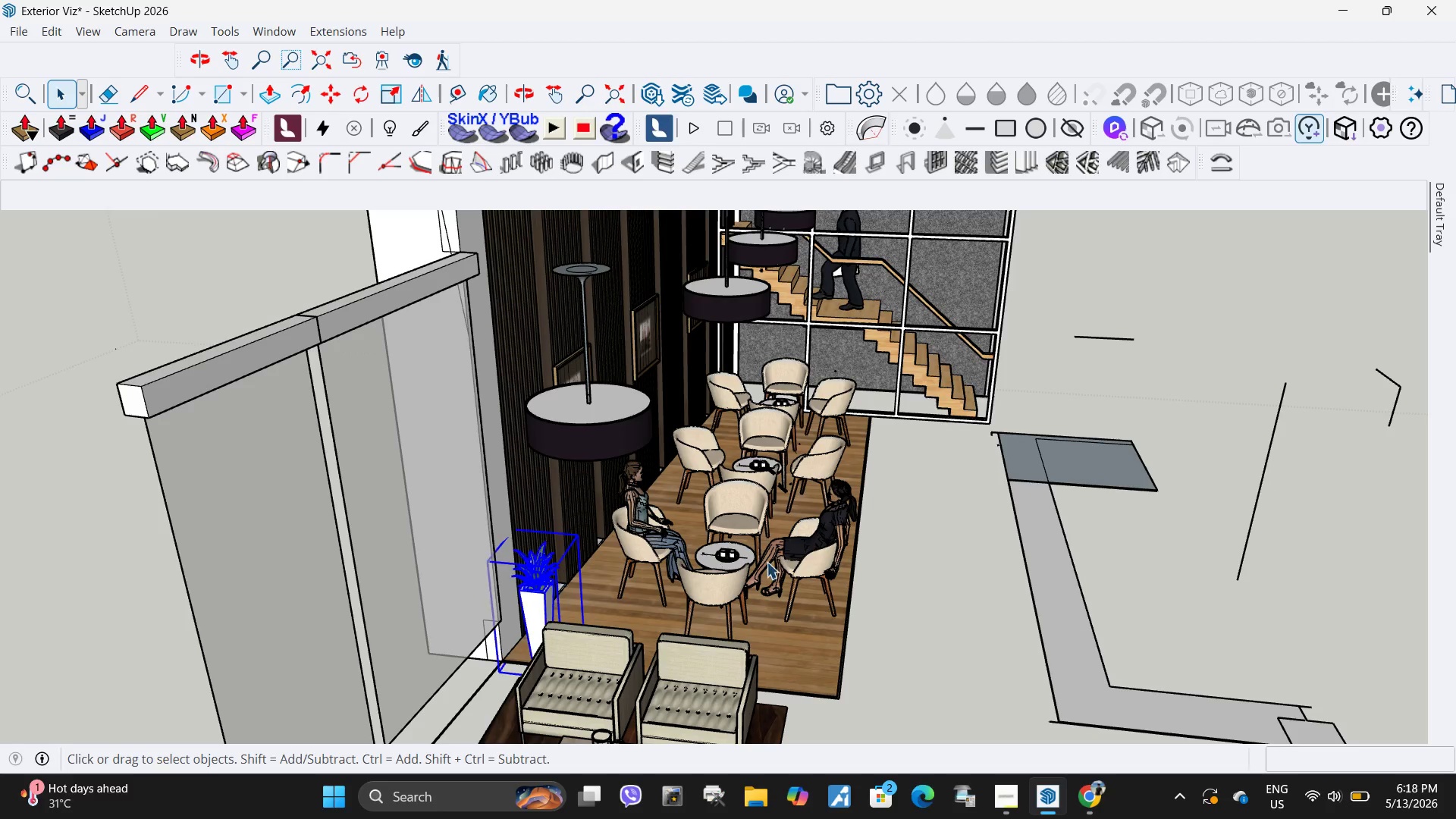 
key(Delete)
 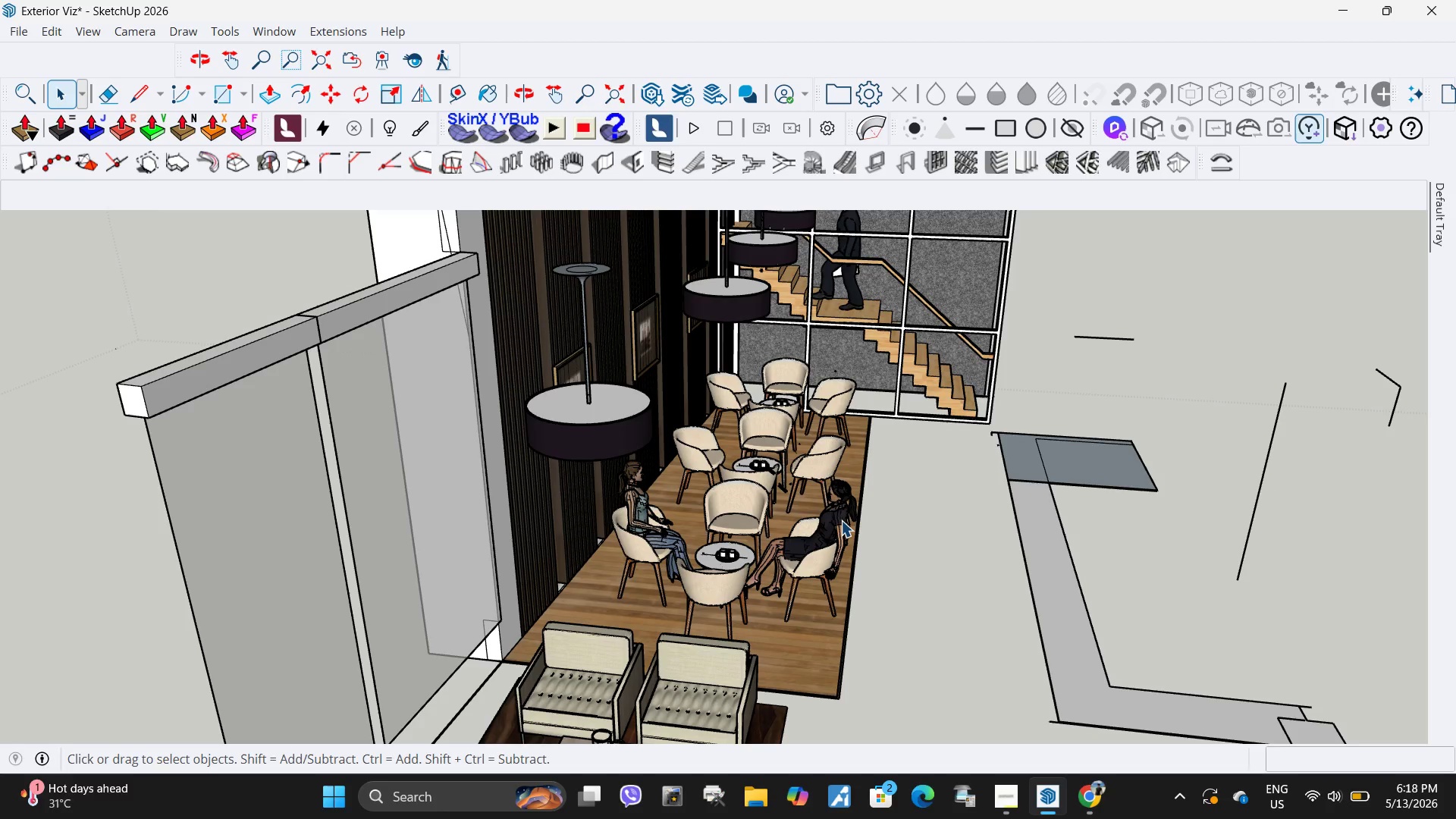 
left_click([839, 520])
 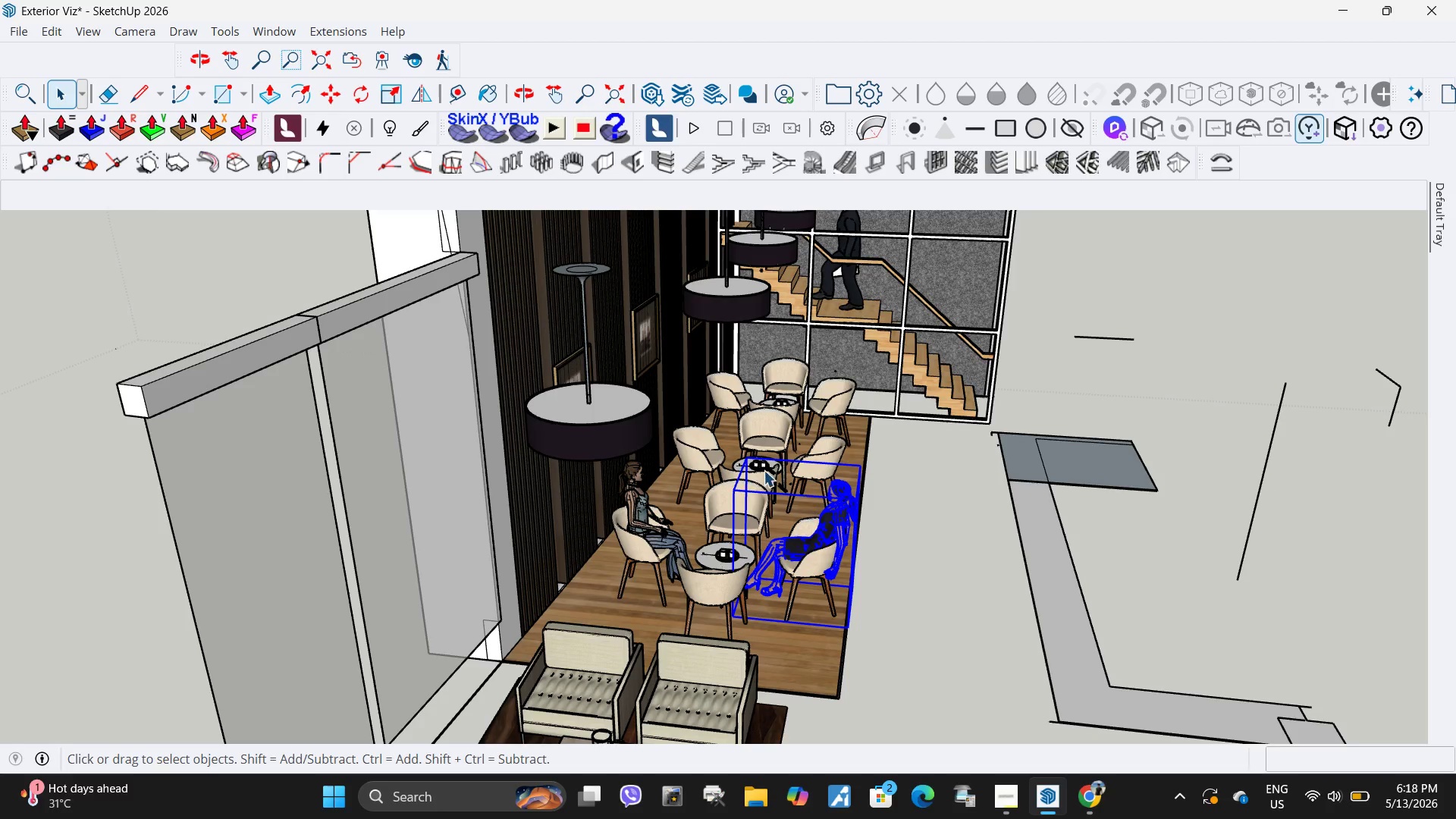 
key(Delete)
 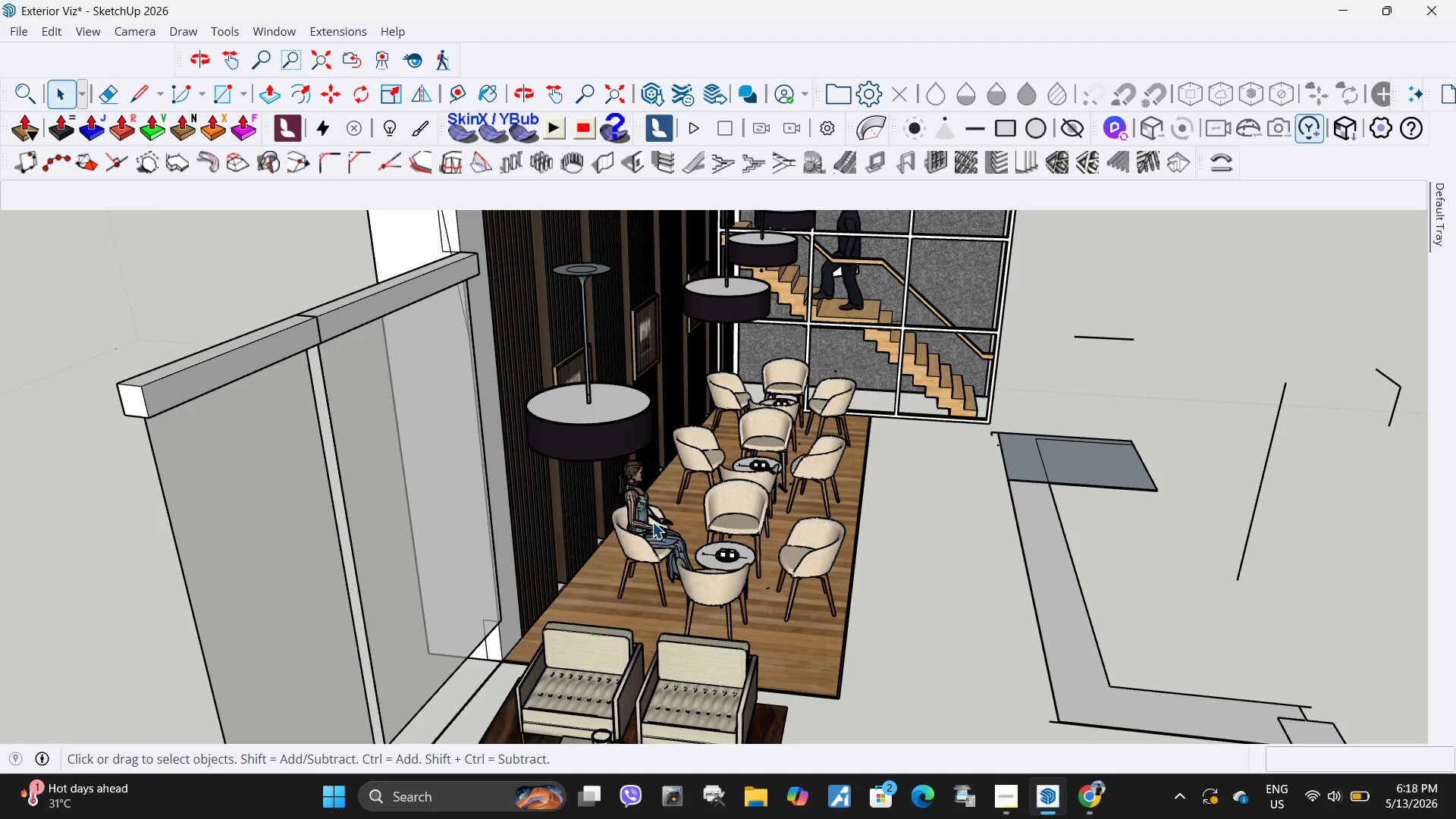 
left_click([646, 525])
 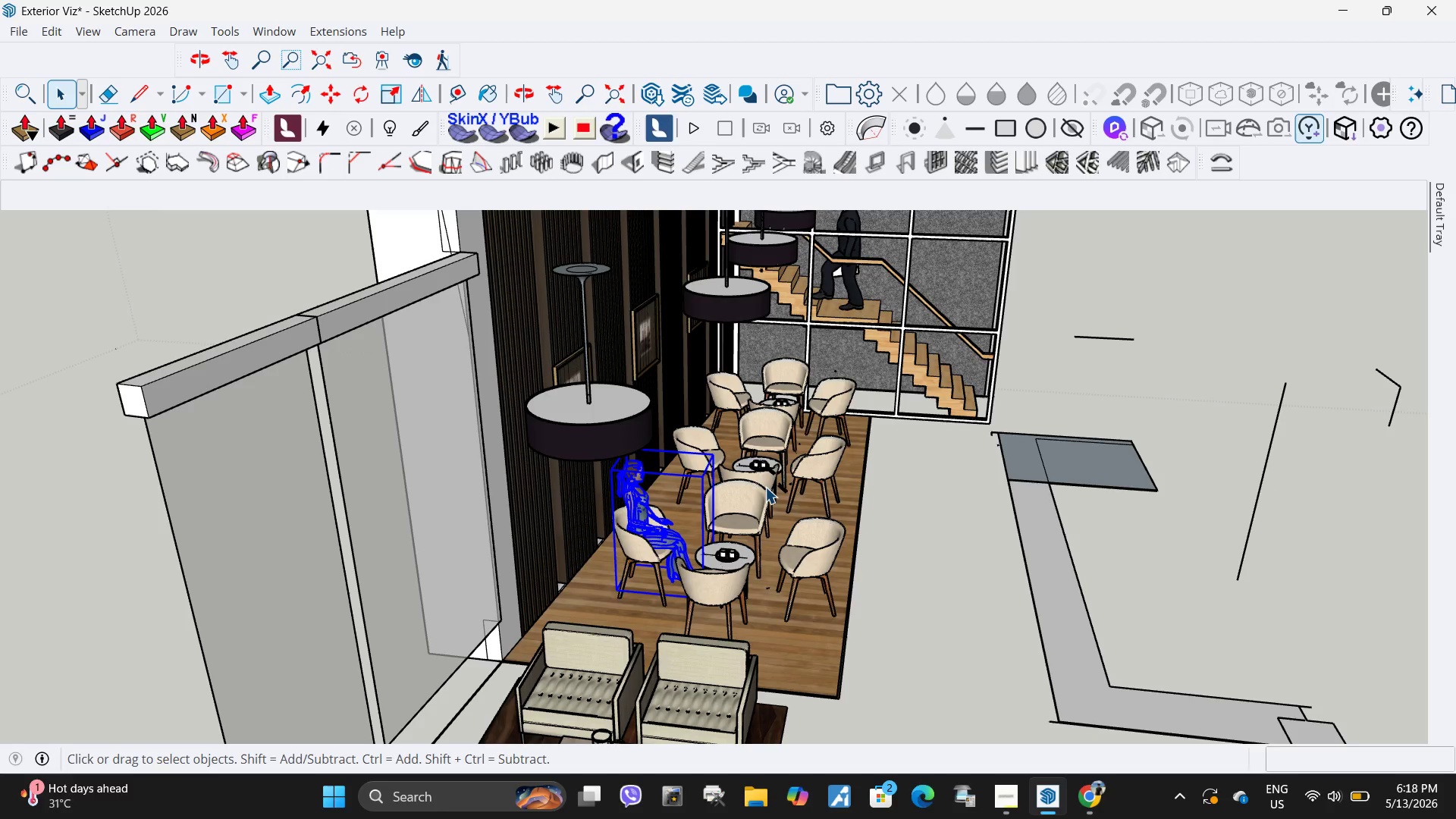 
key(Delete)
 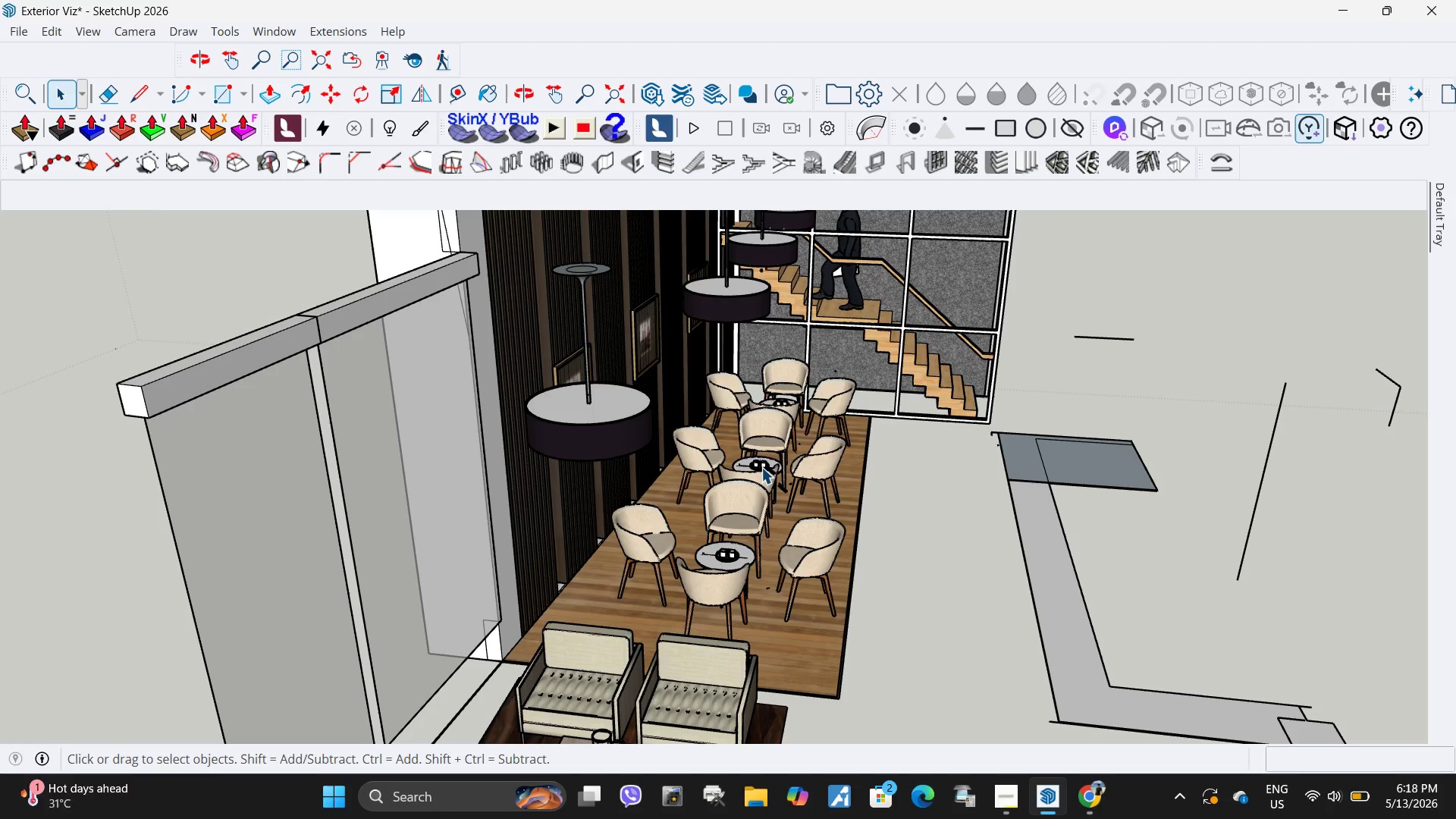 
left_click([759, 467])
 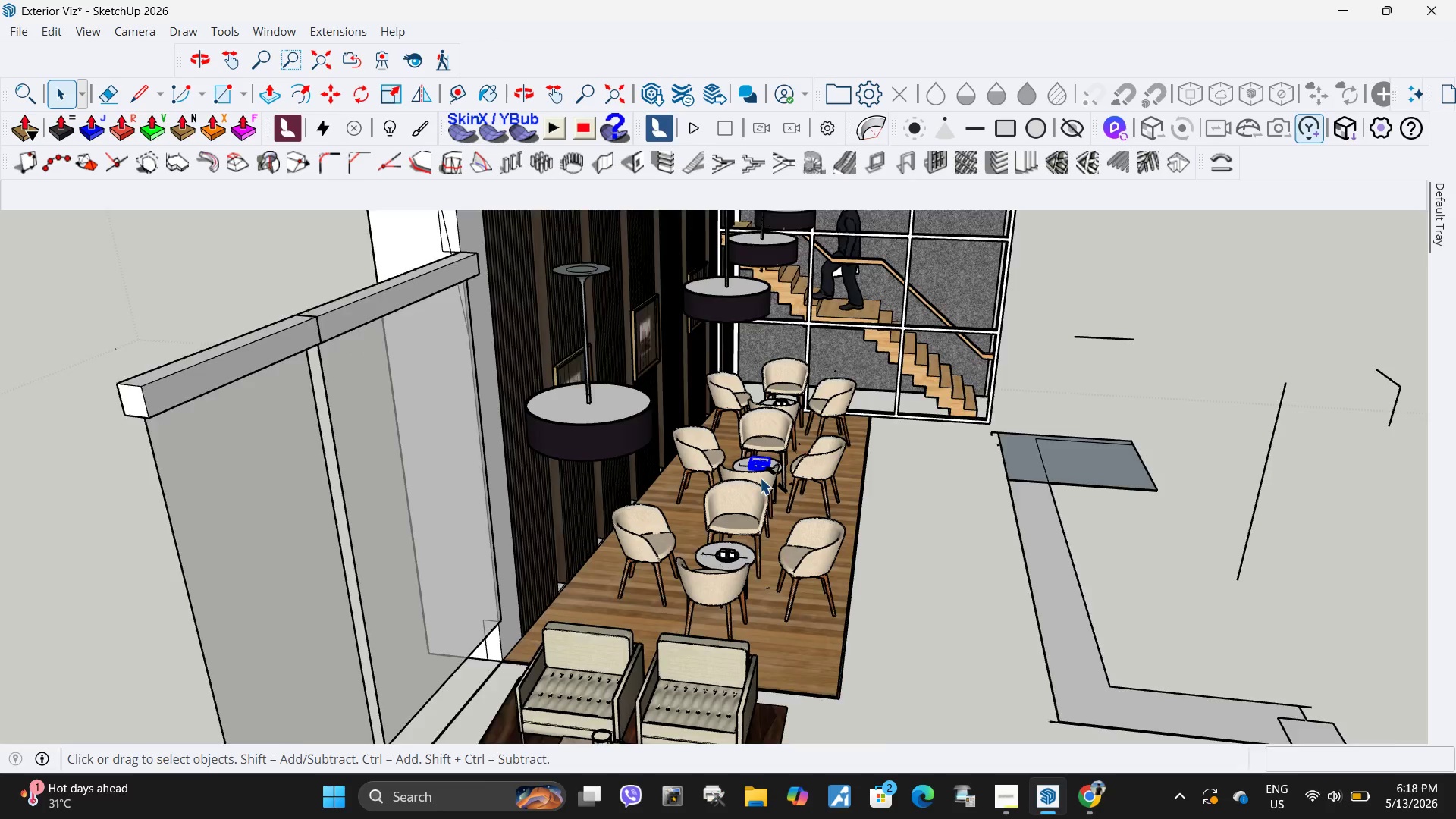 
key(Delete)
 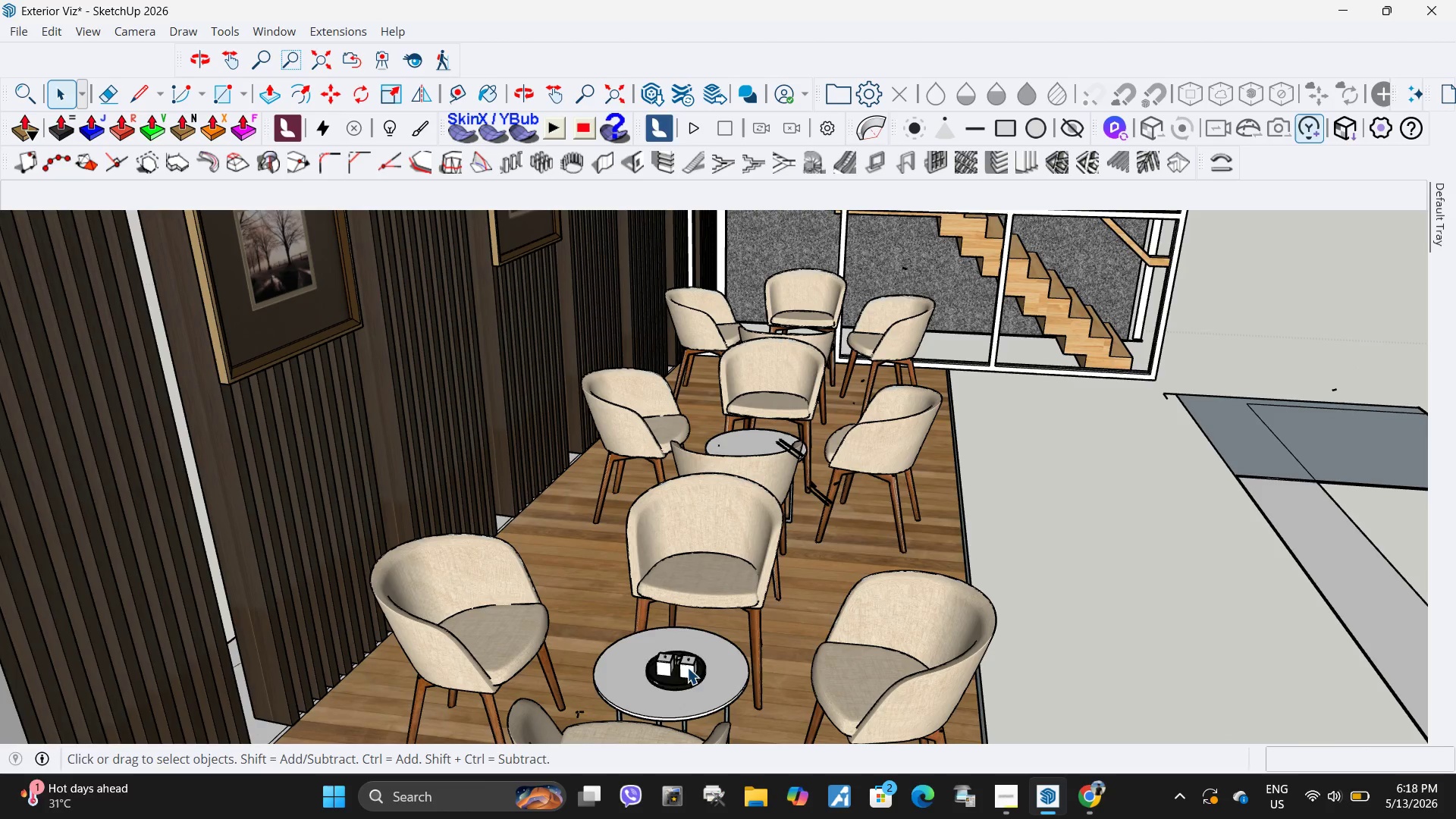 
scroll: coordinate [757, 495], scroll_direction: up, amount: 10.0
 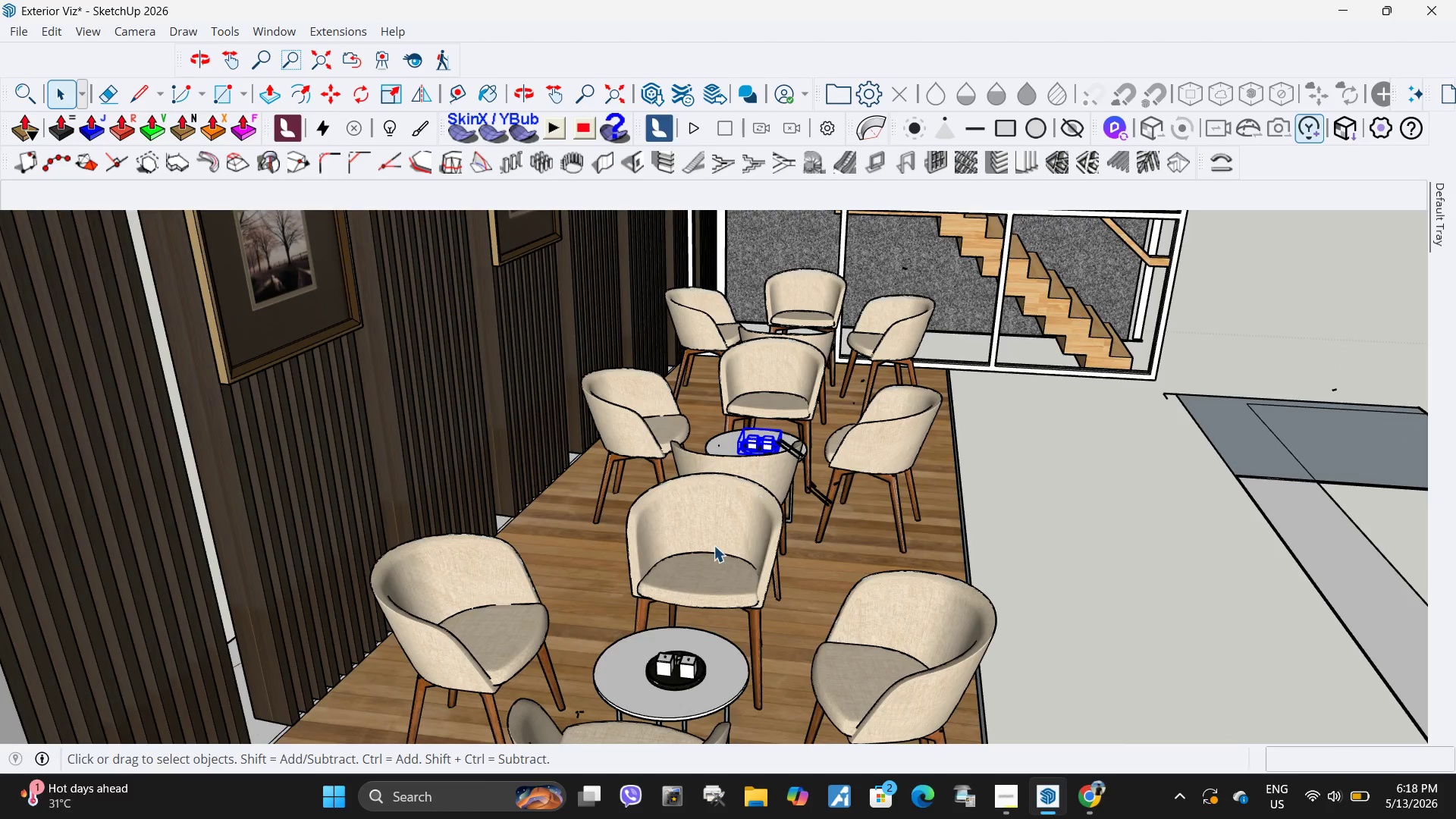 
left_click([683, 669])
 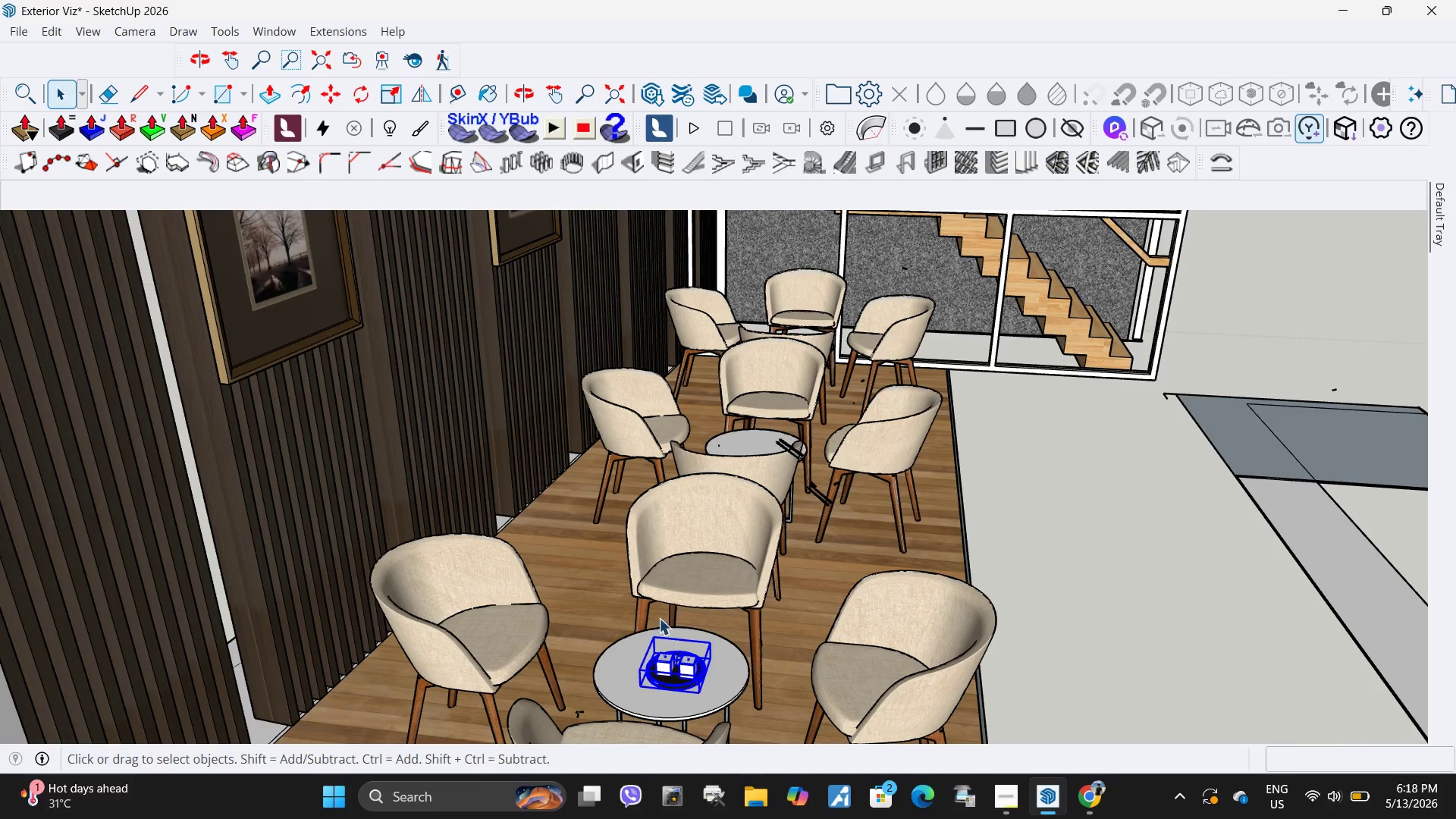 
key(Delete)
 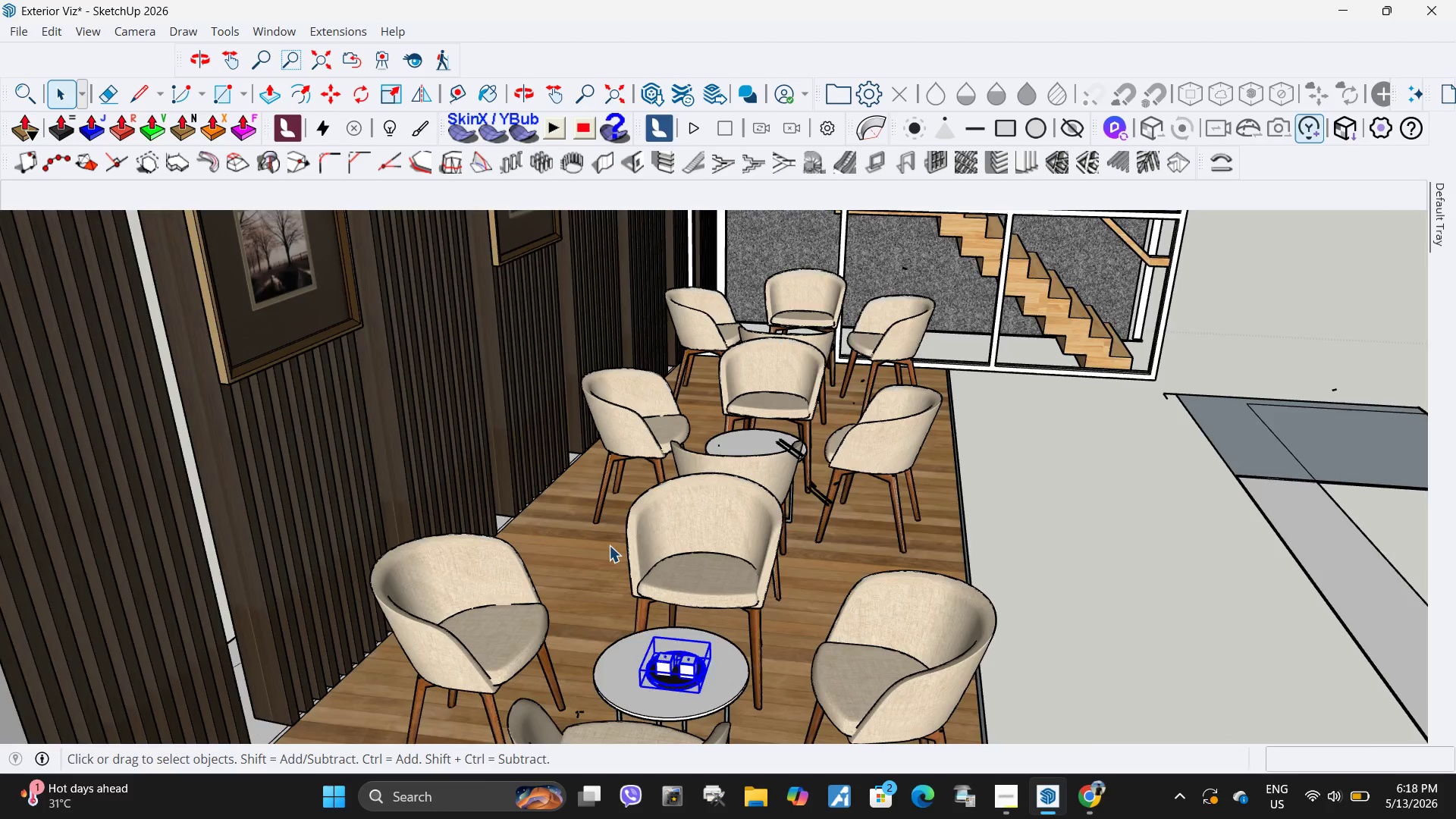 
scroll: coordinate [893, 488], scroll_direction: down, amount: 19.0
 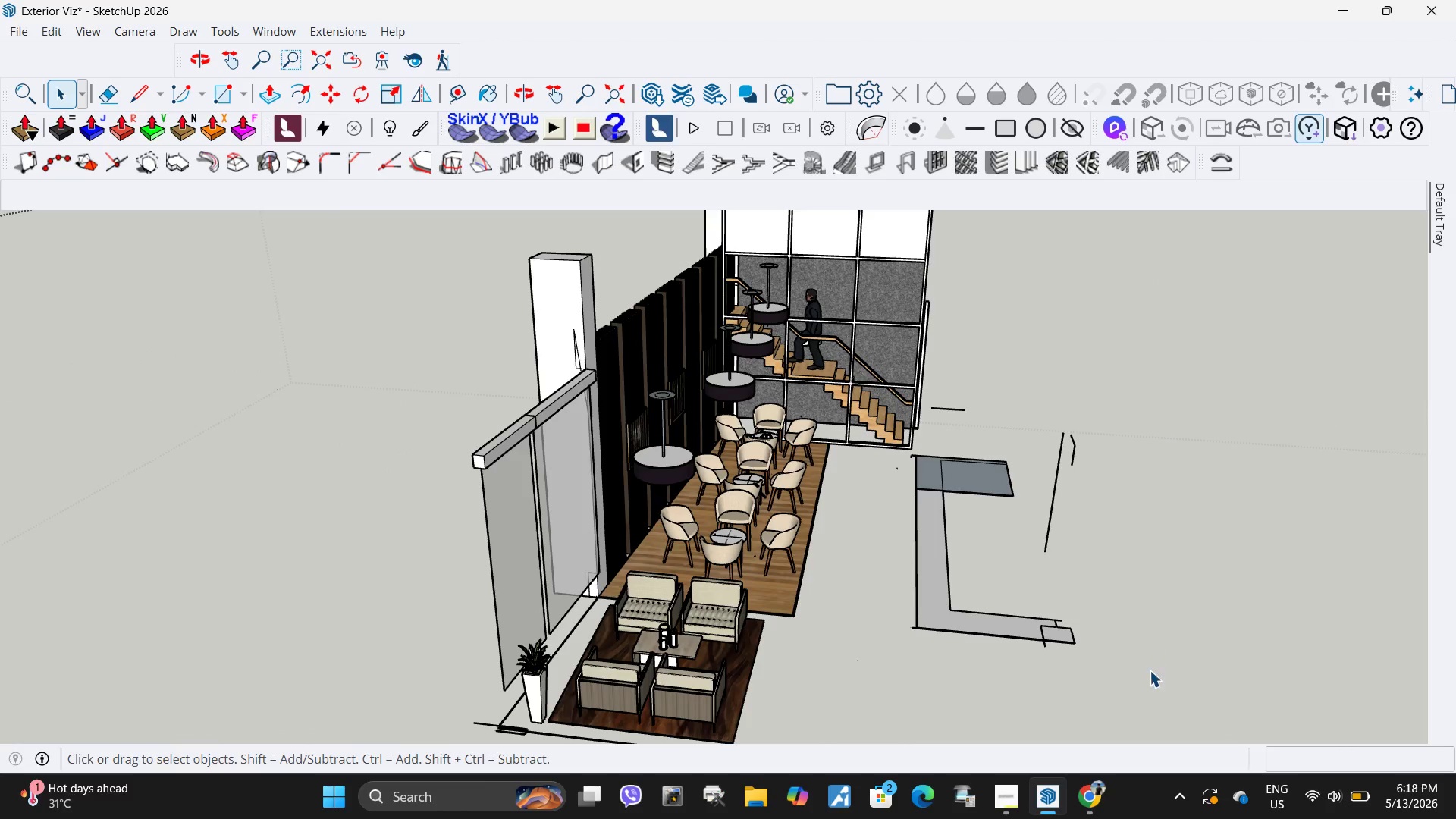 
left_click_drag(start_coordinate=[1150, 670], to_coordinate=[963, 375])
 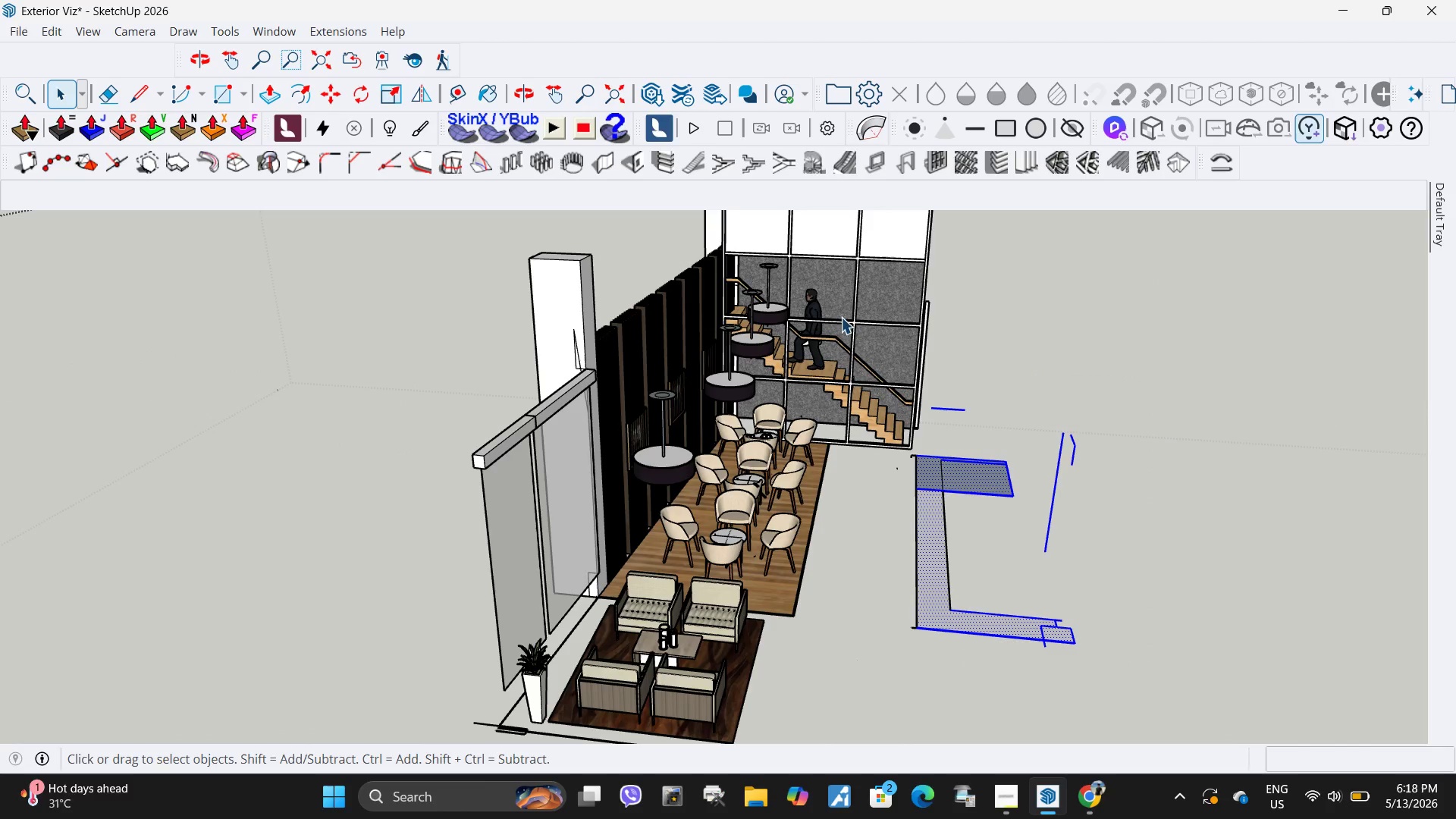 
key(Delete)
 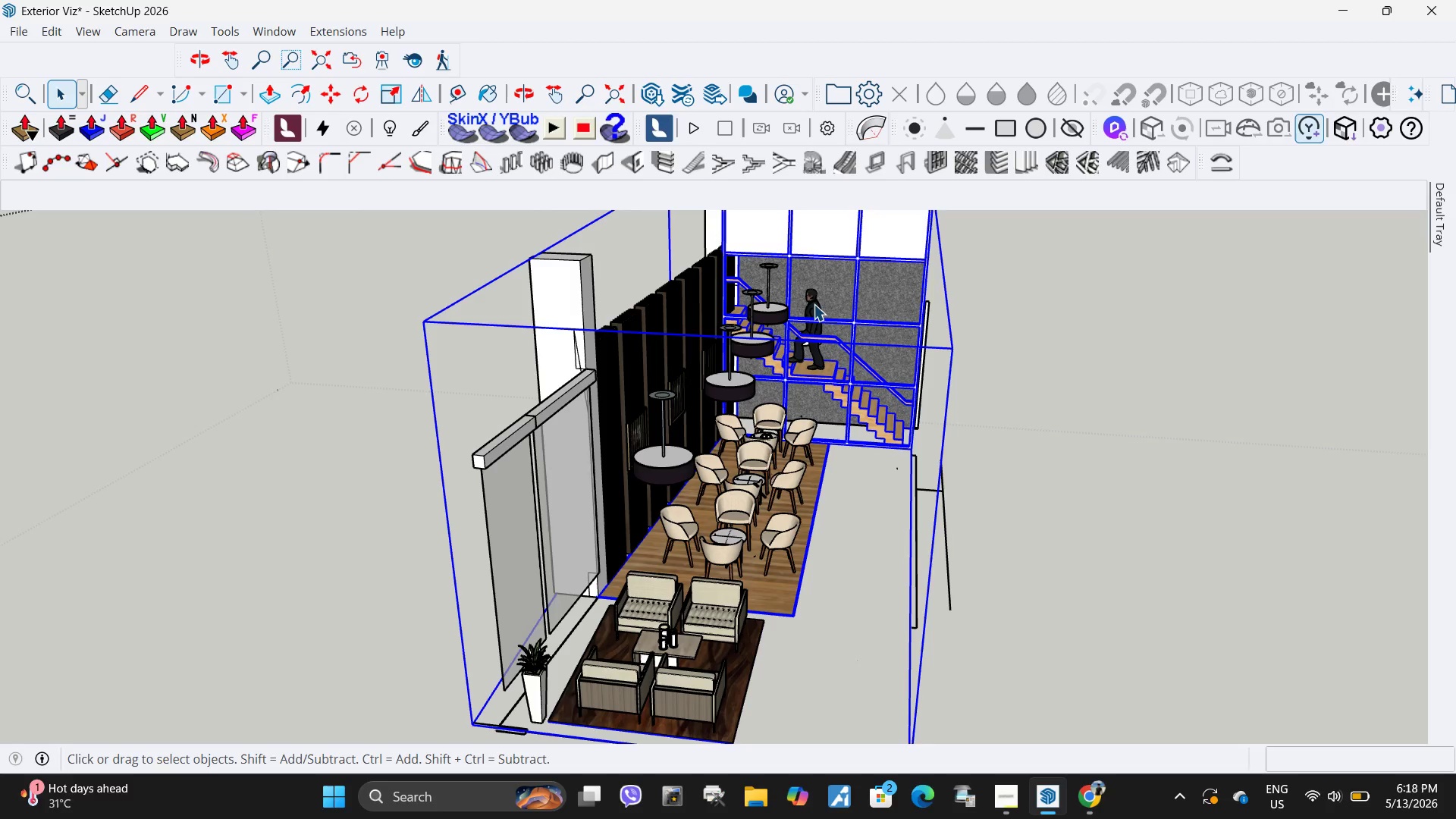 
double_click([813, 303])
 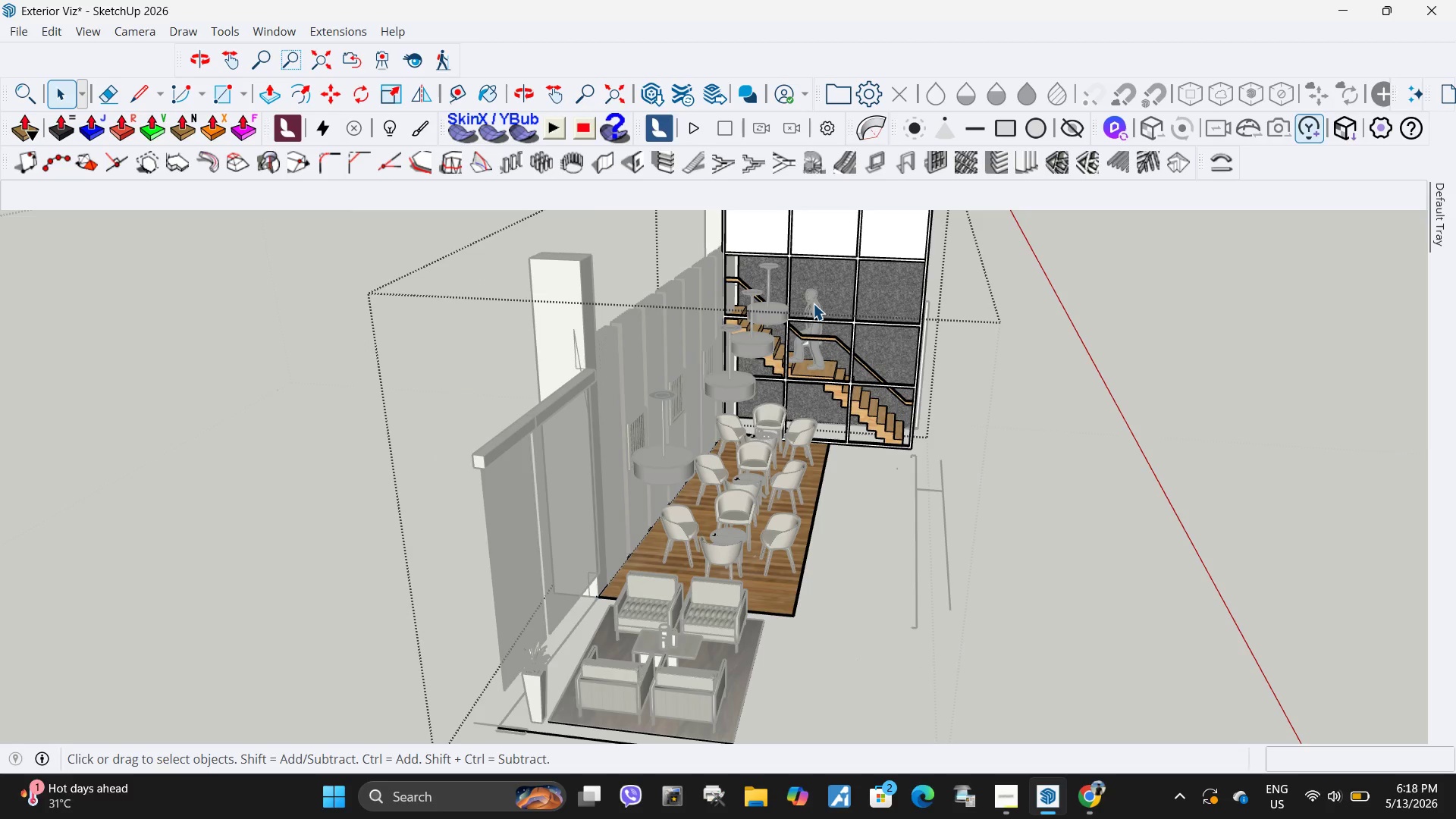 
triple_click([813, 303])
 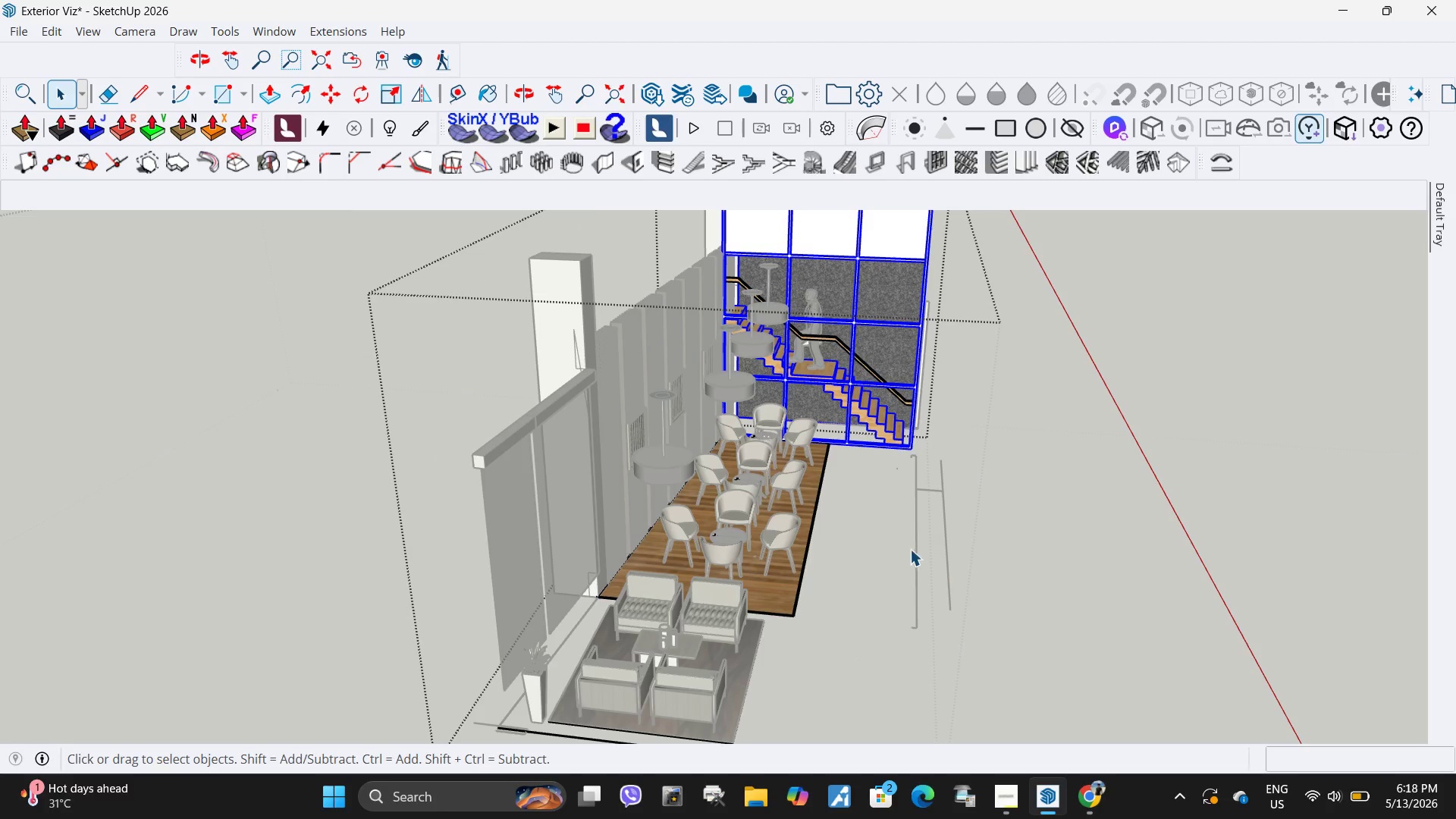 
key(Escape)
 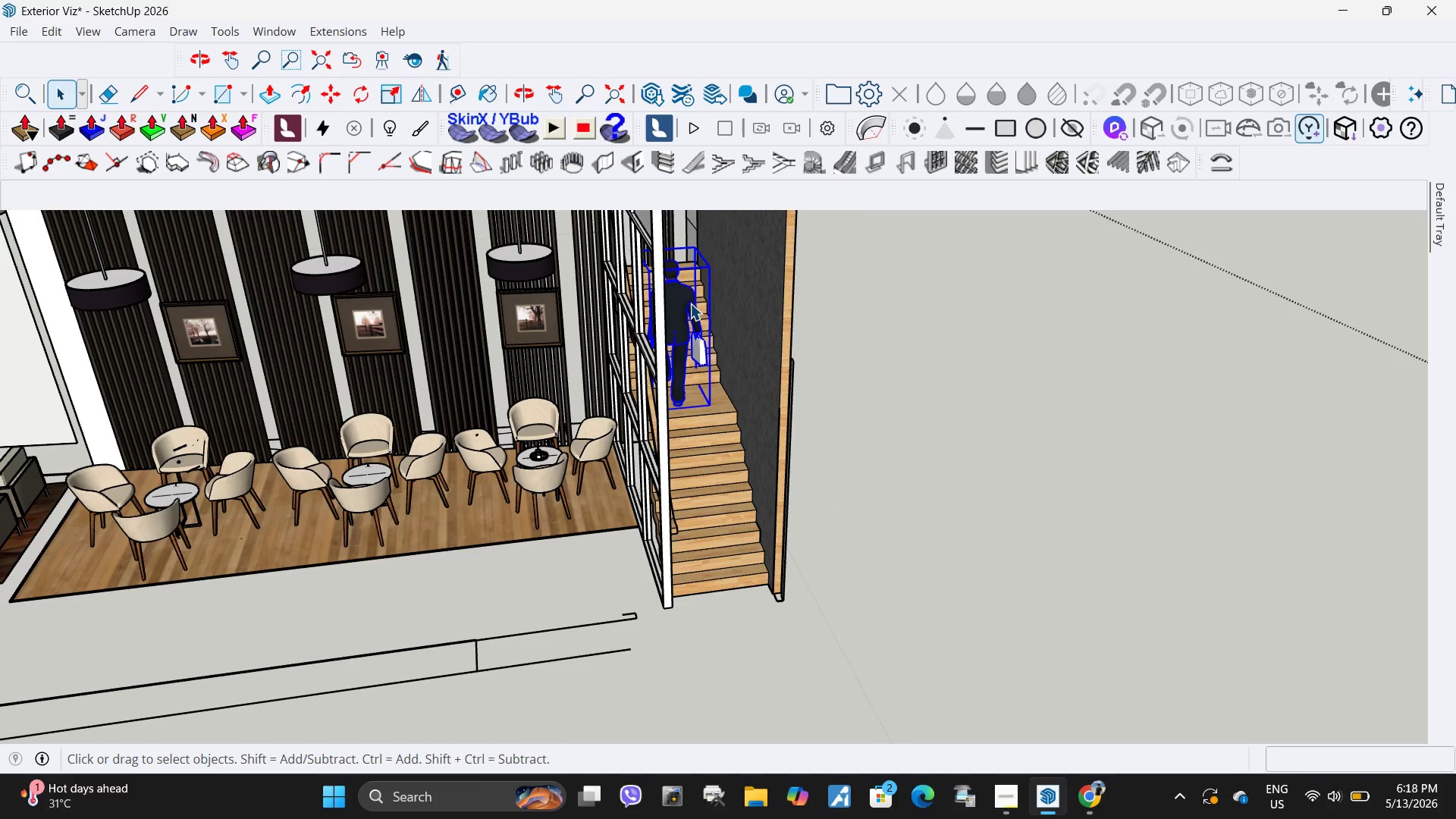 
scroll: coordinate [918, 334], scroll_direction: up, amount: 6.0
 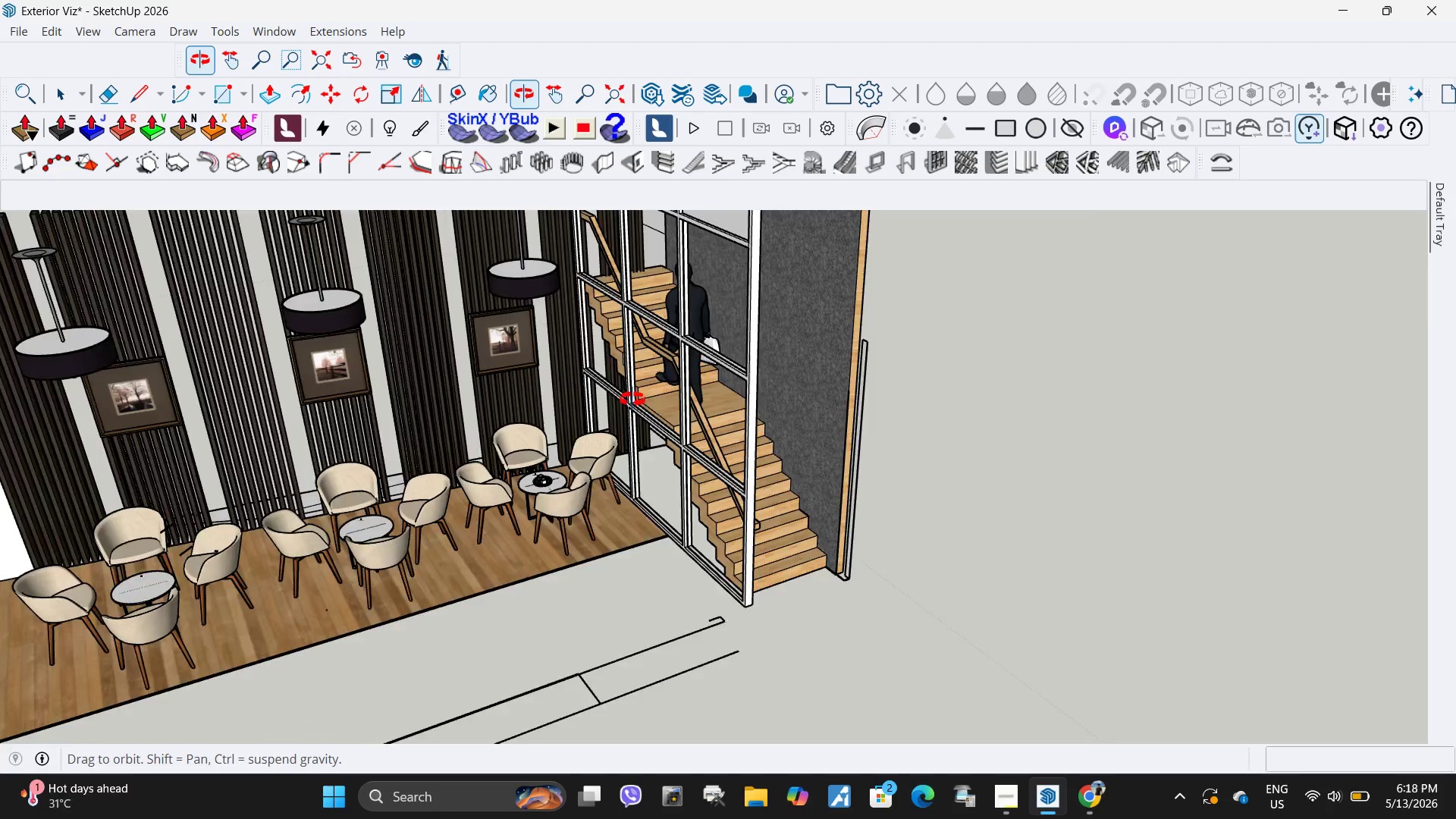 
key(Delete)
 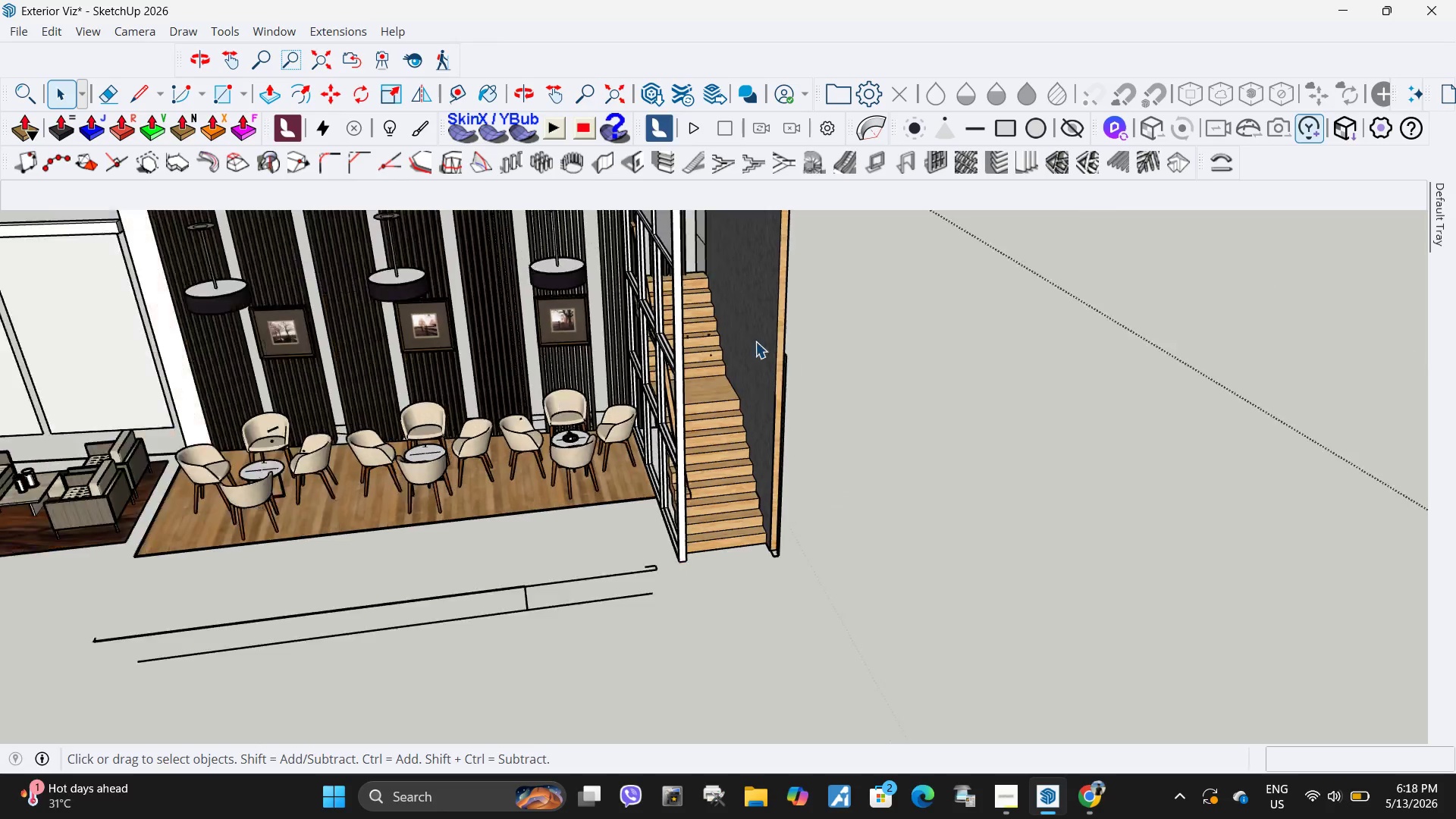 
scroll: coordinate [752, 347], scroll_direction: down, amount: 6.0
 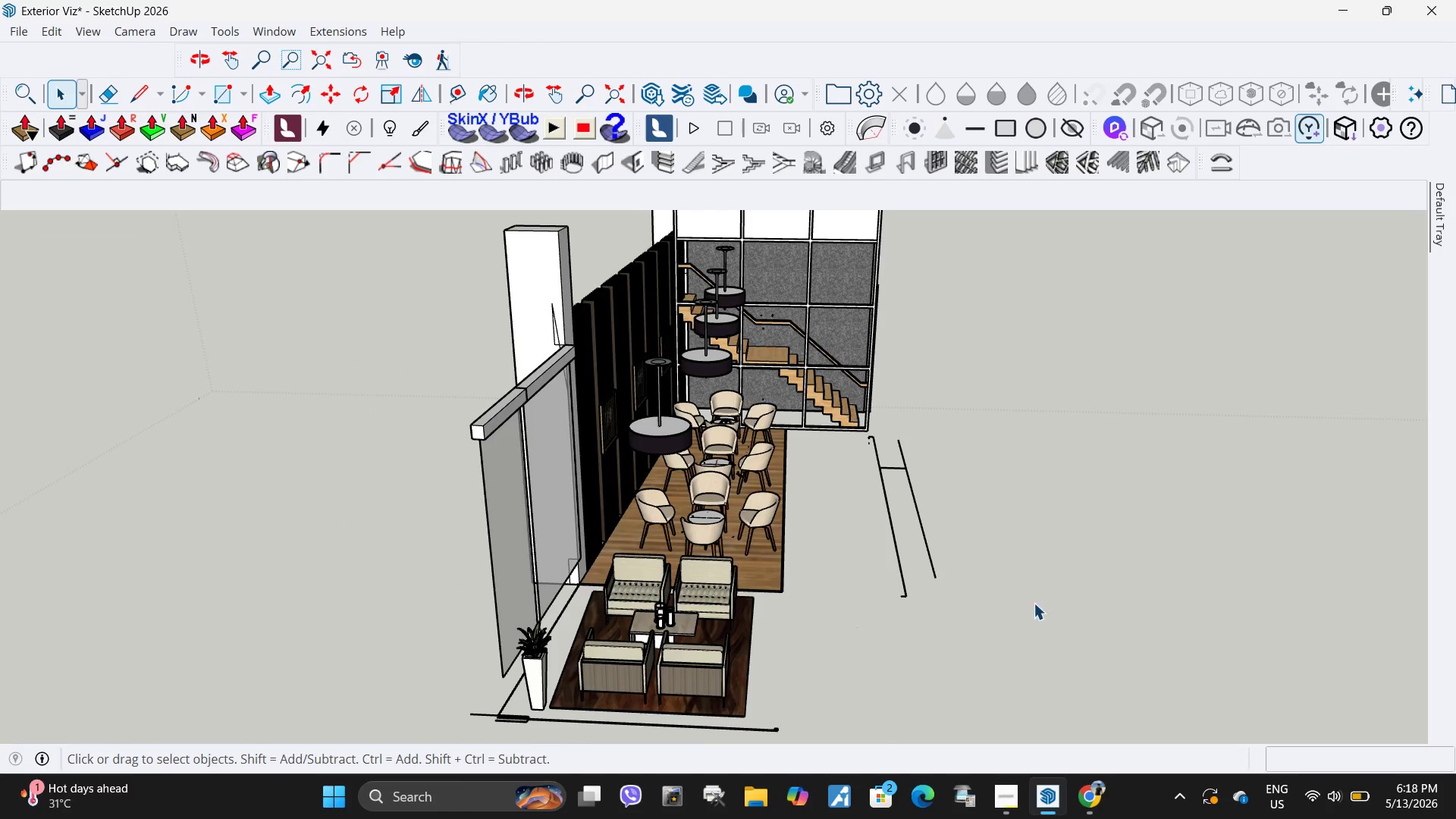 
left_click_drag(start_coordinate=[1003, 664], to_coordinate=[864, 435])
 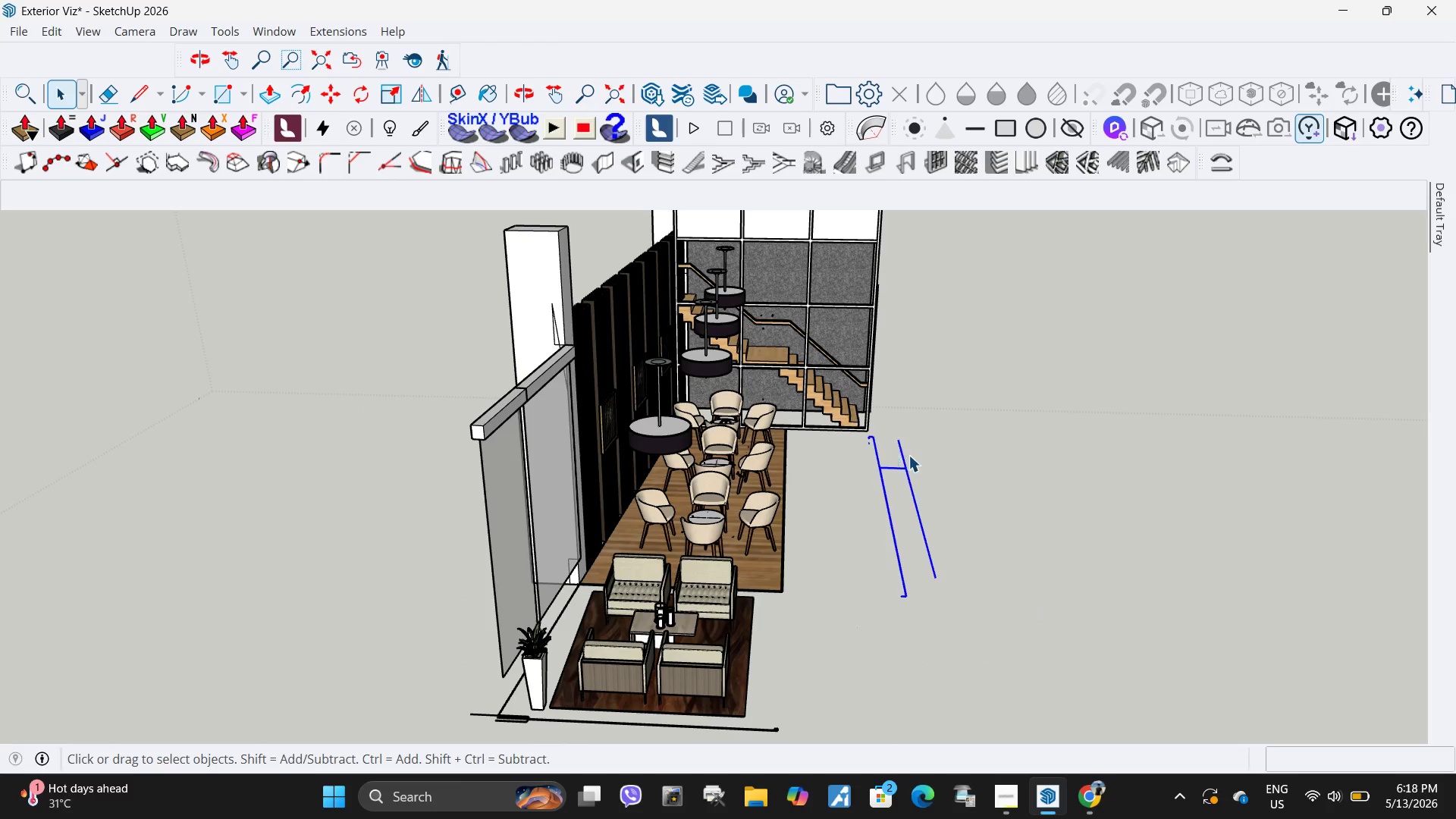 
key(Delete)
 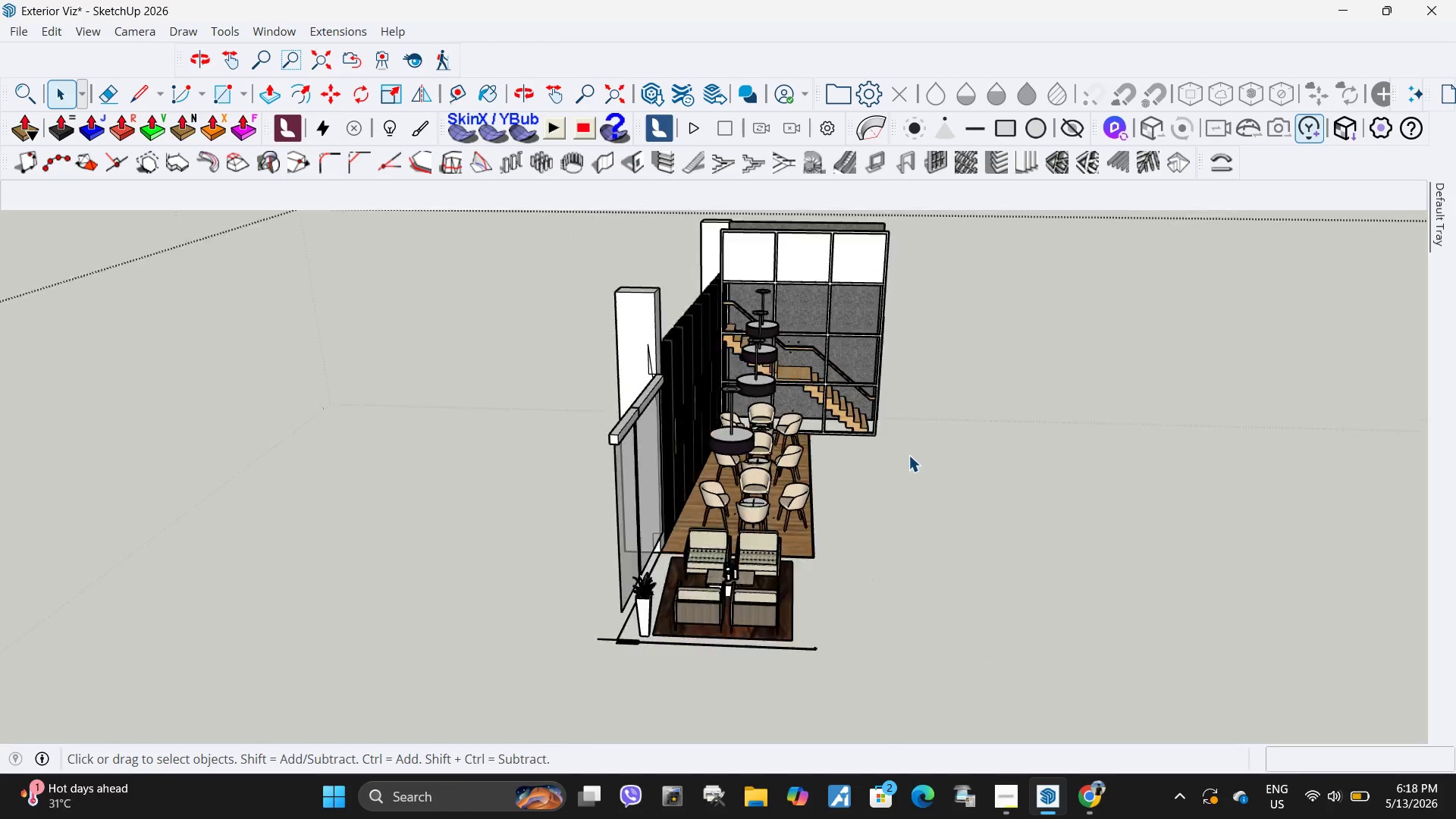 
scroll: coordinate [908, 455], scroll_direction: down, amount: 7.0
 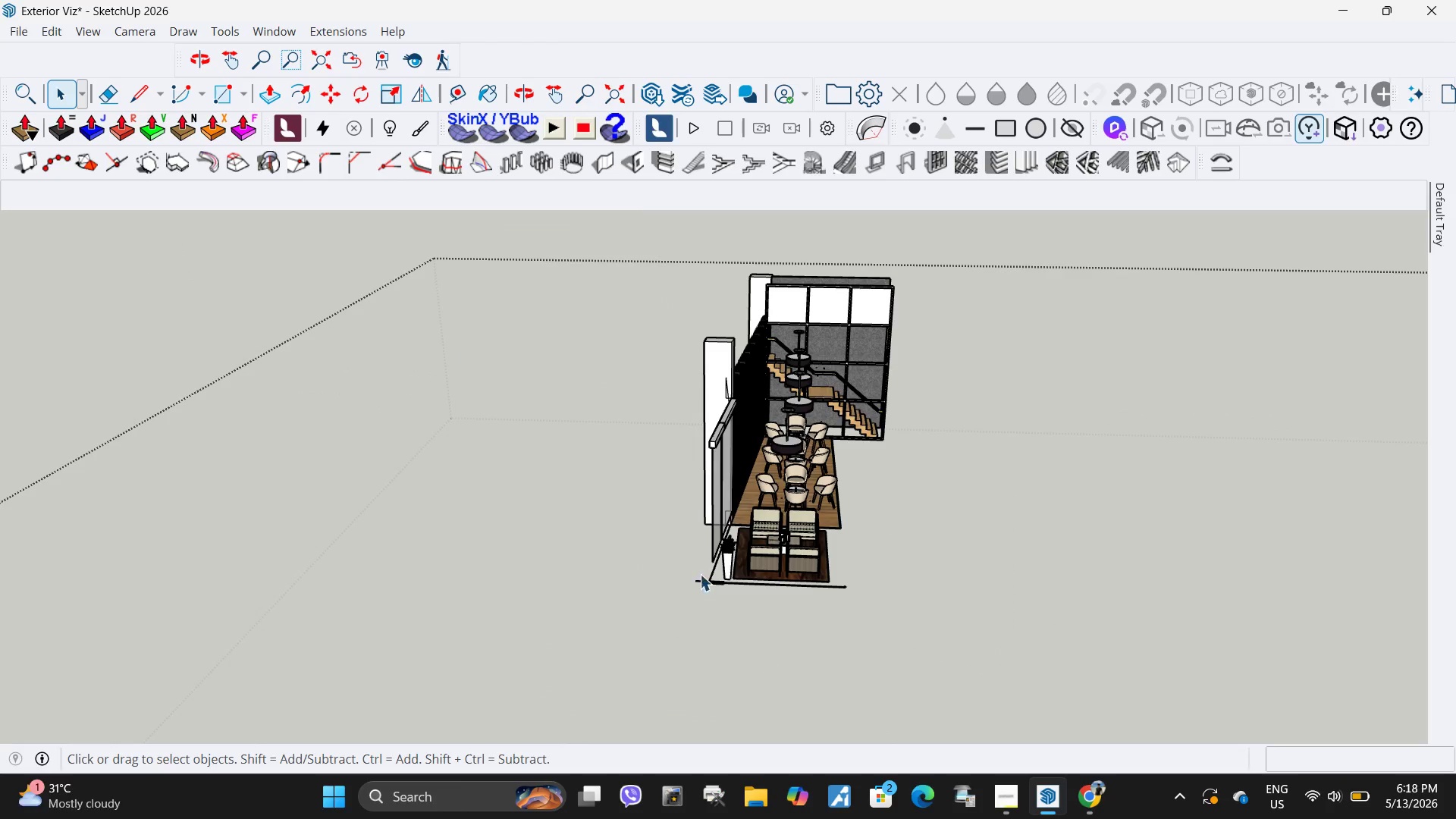 
left_click_drag(start_coordinate=[723, 620], to_coordinate=[661, 575])
 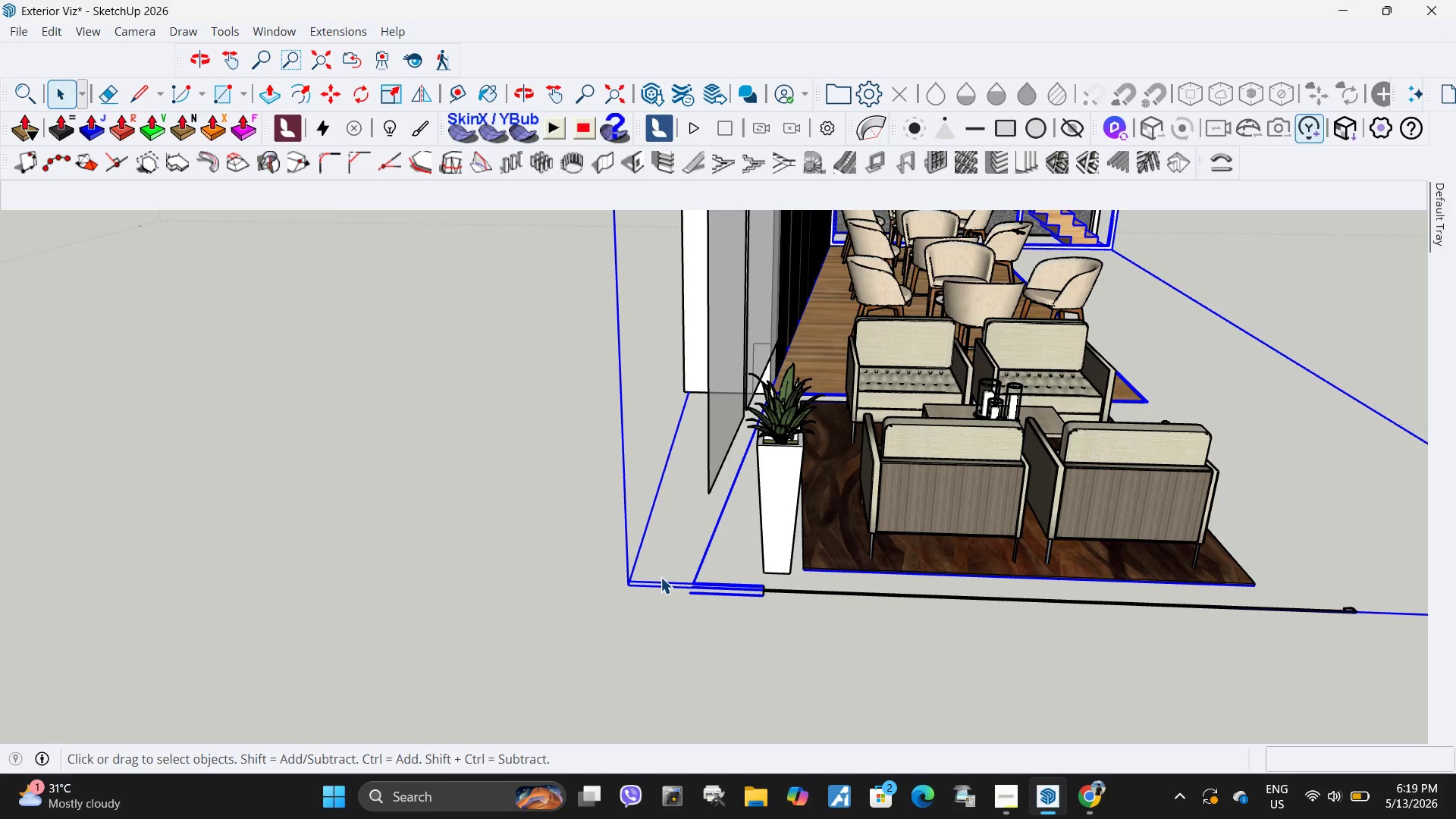 
scroll: coordinate [716, 589], scroll_direction: up, amount: 15.0
 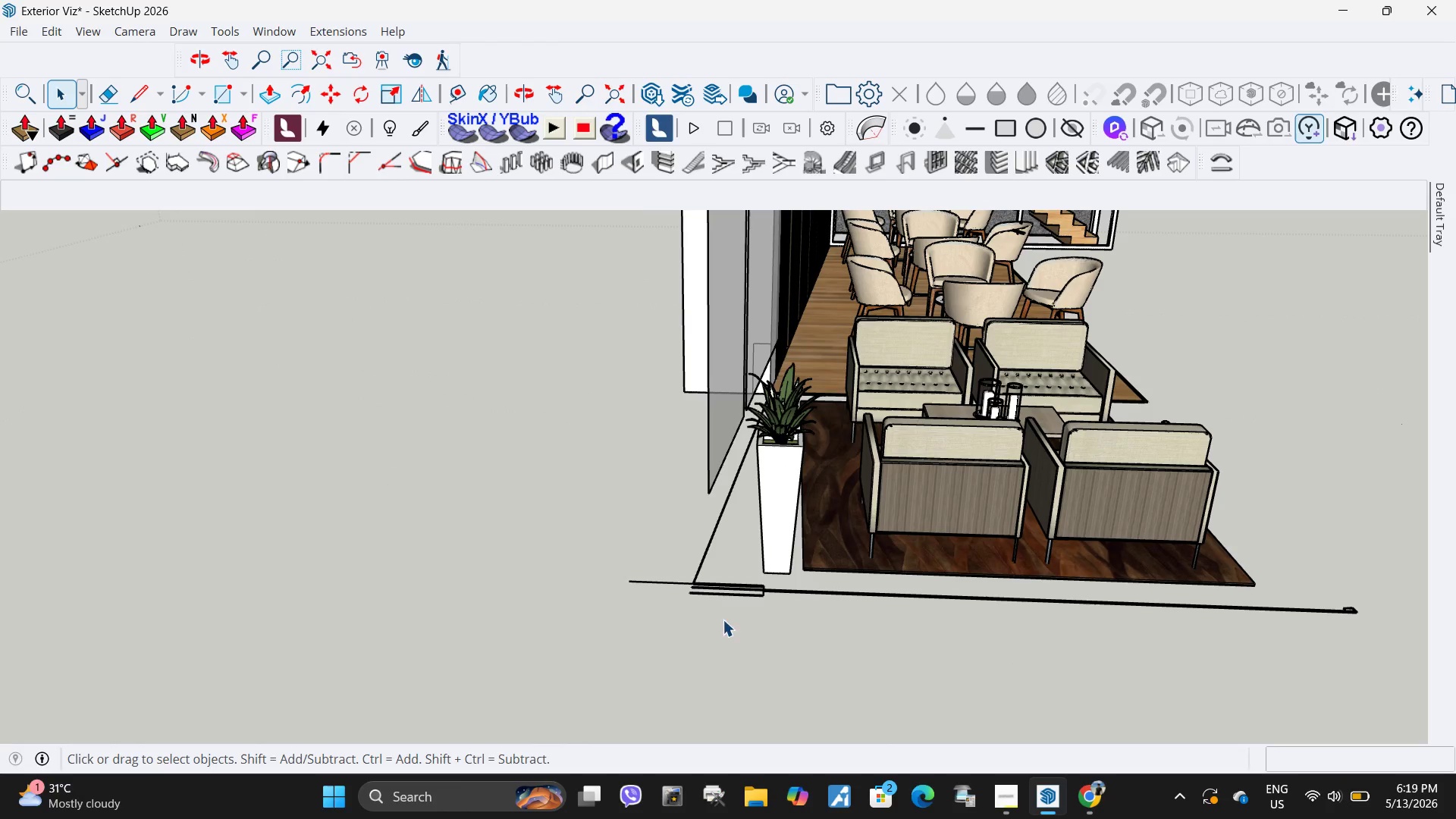 
scroll: coordinate [653, 578], scroll_direction: down, amount: 10.0
 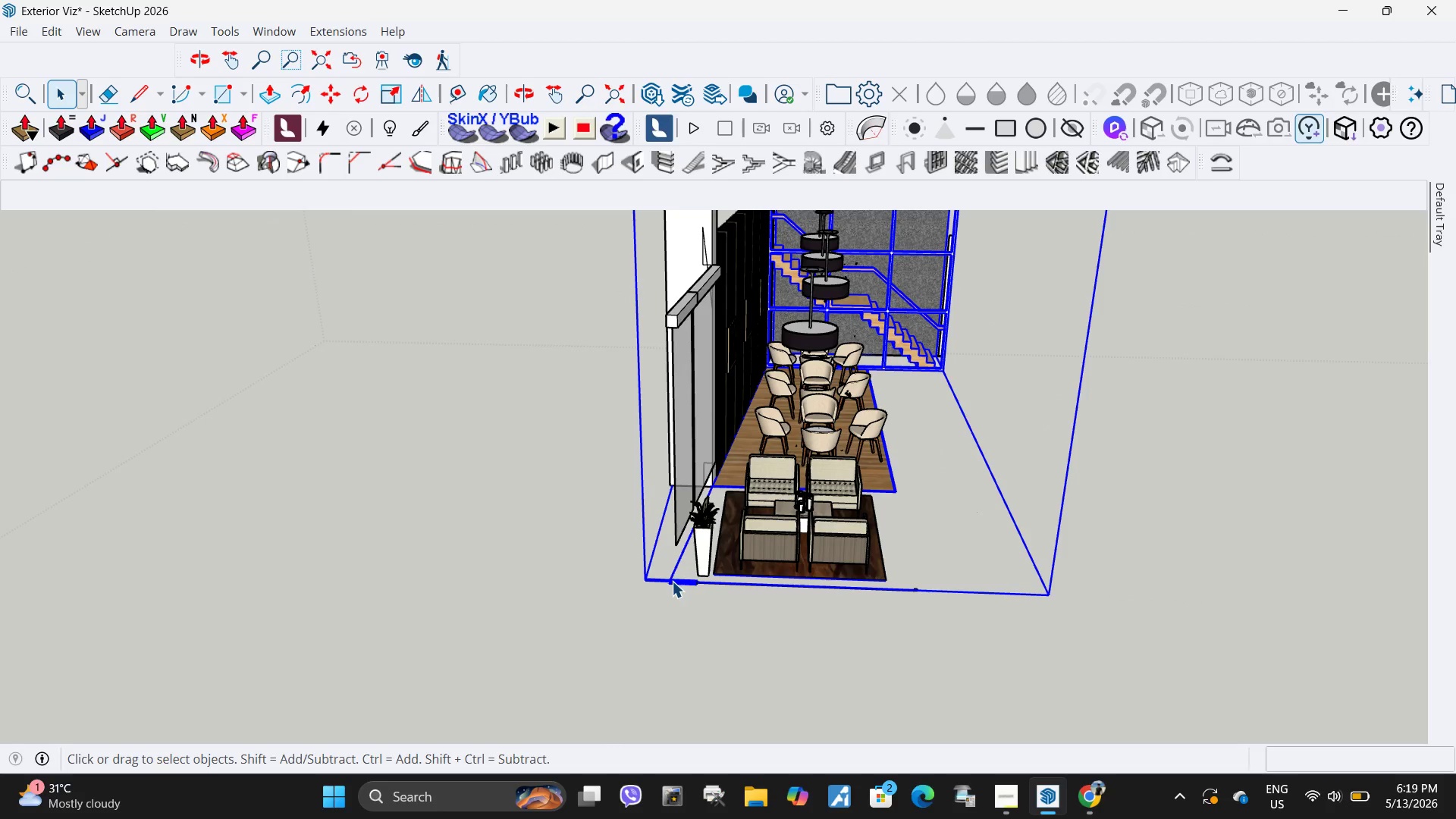 
double_click([672, 581])
 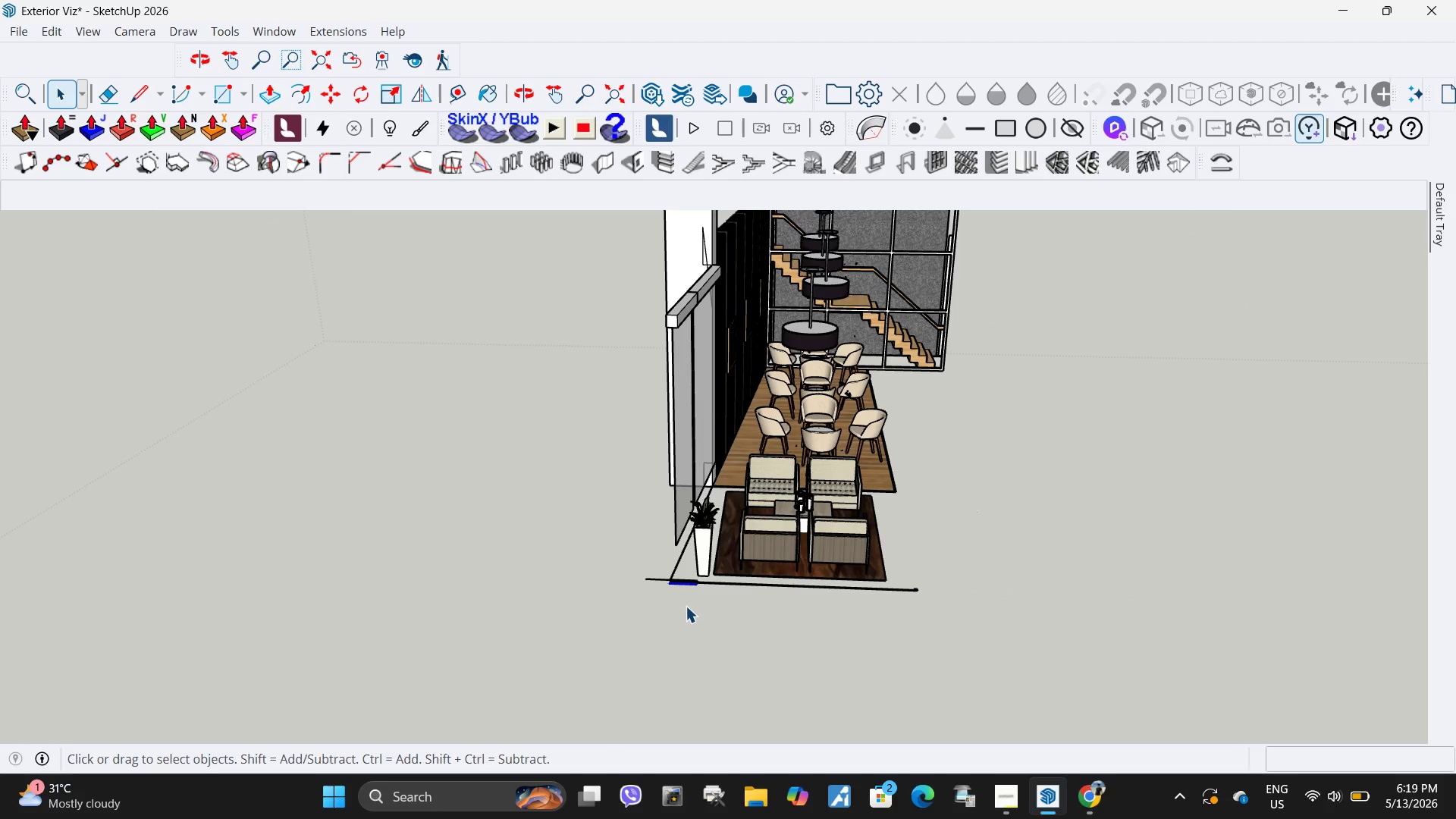 
left_click_drag(start_coordinate=[686, 606], to_coordinate=[638, 566])
 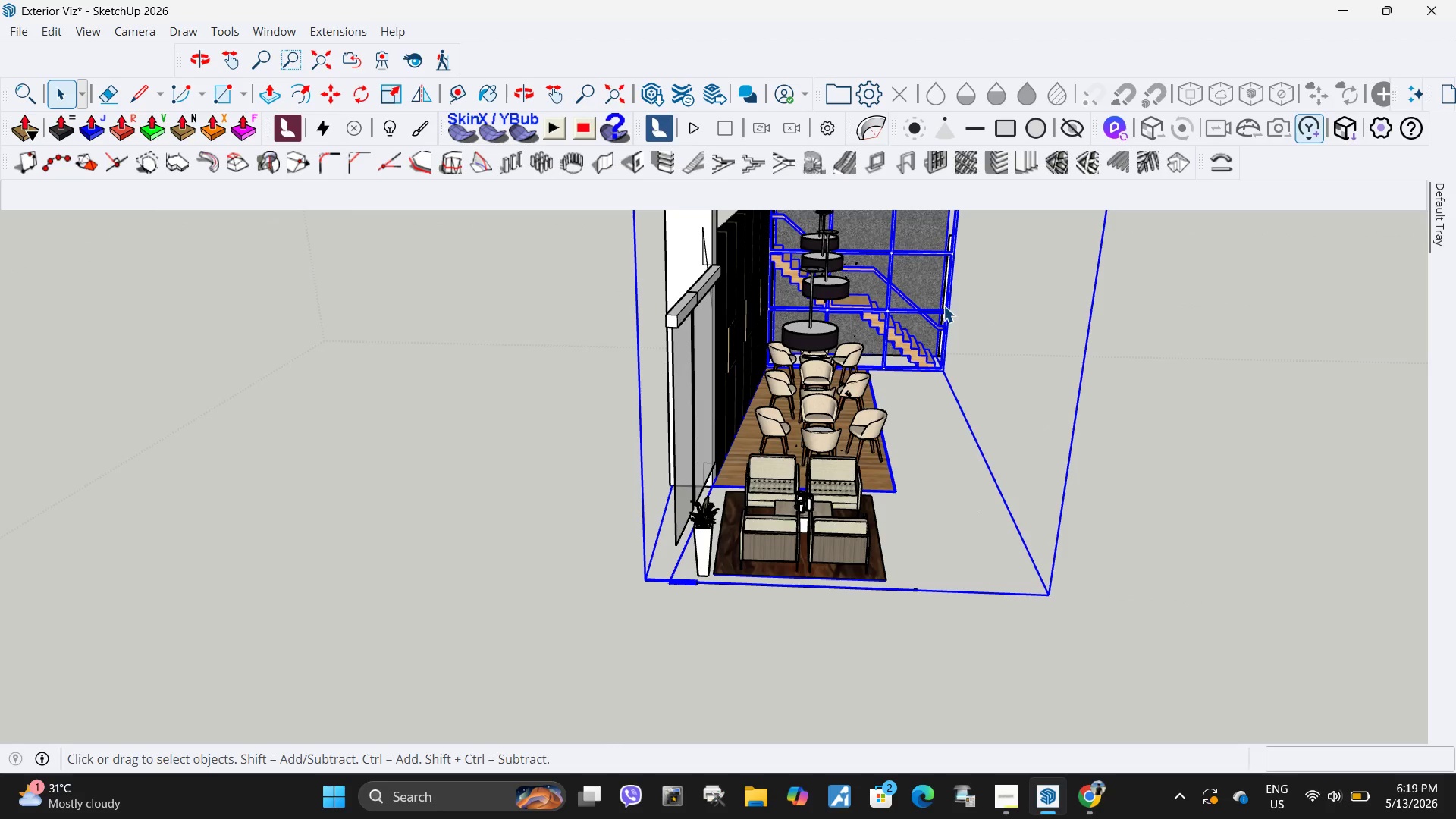 
double_click([924, 290])
 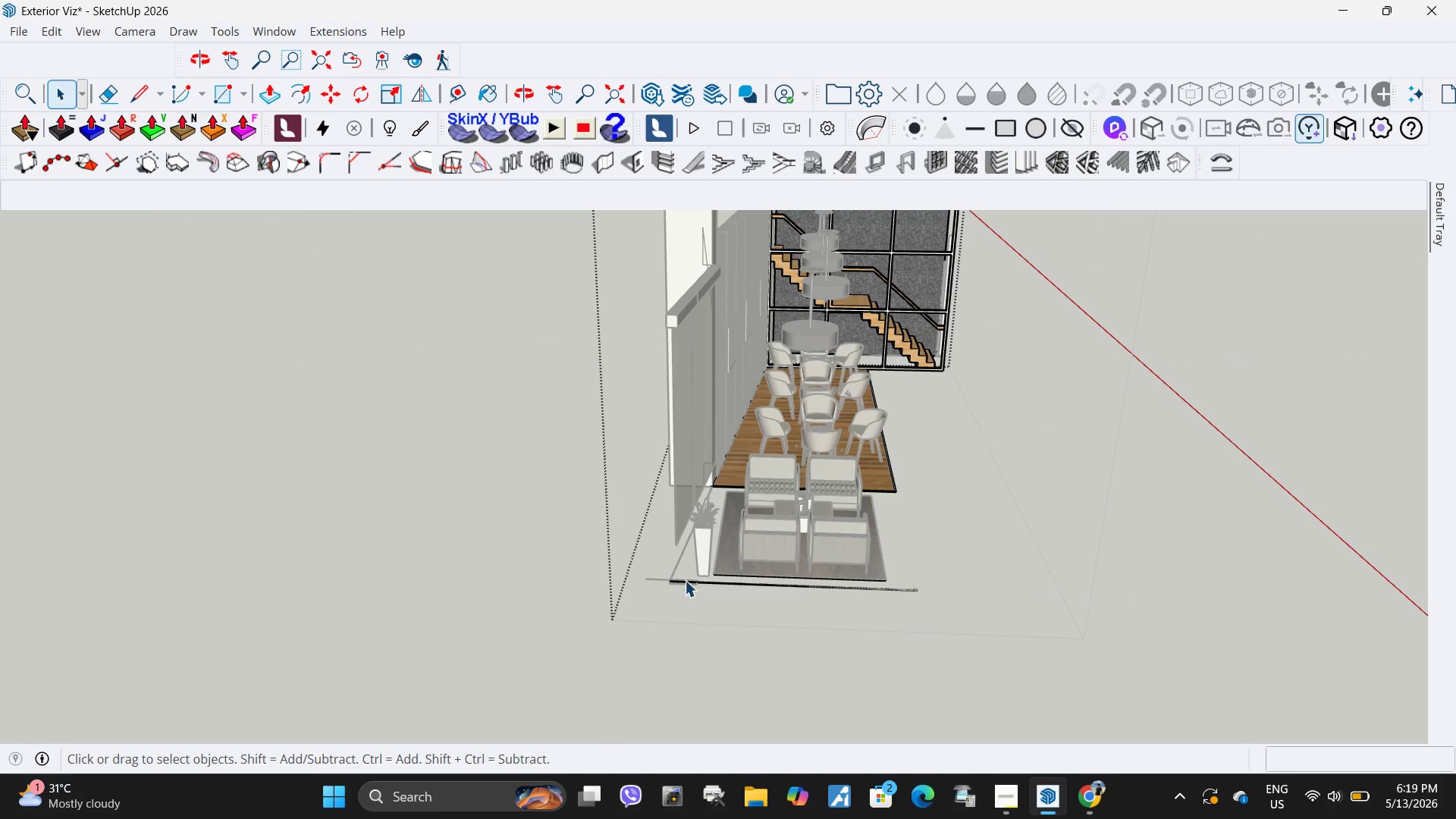 
left_click_drag(start_coordinate=[694, 598], to_coordinate=[645, 573])
 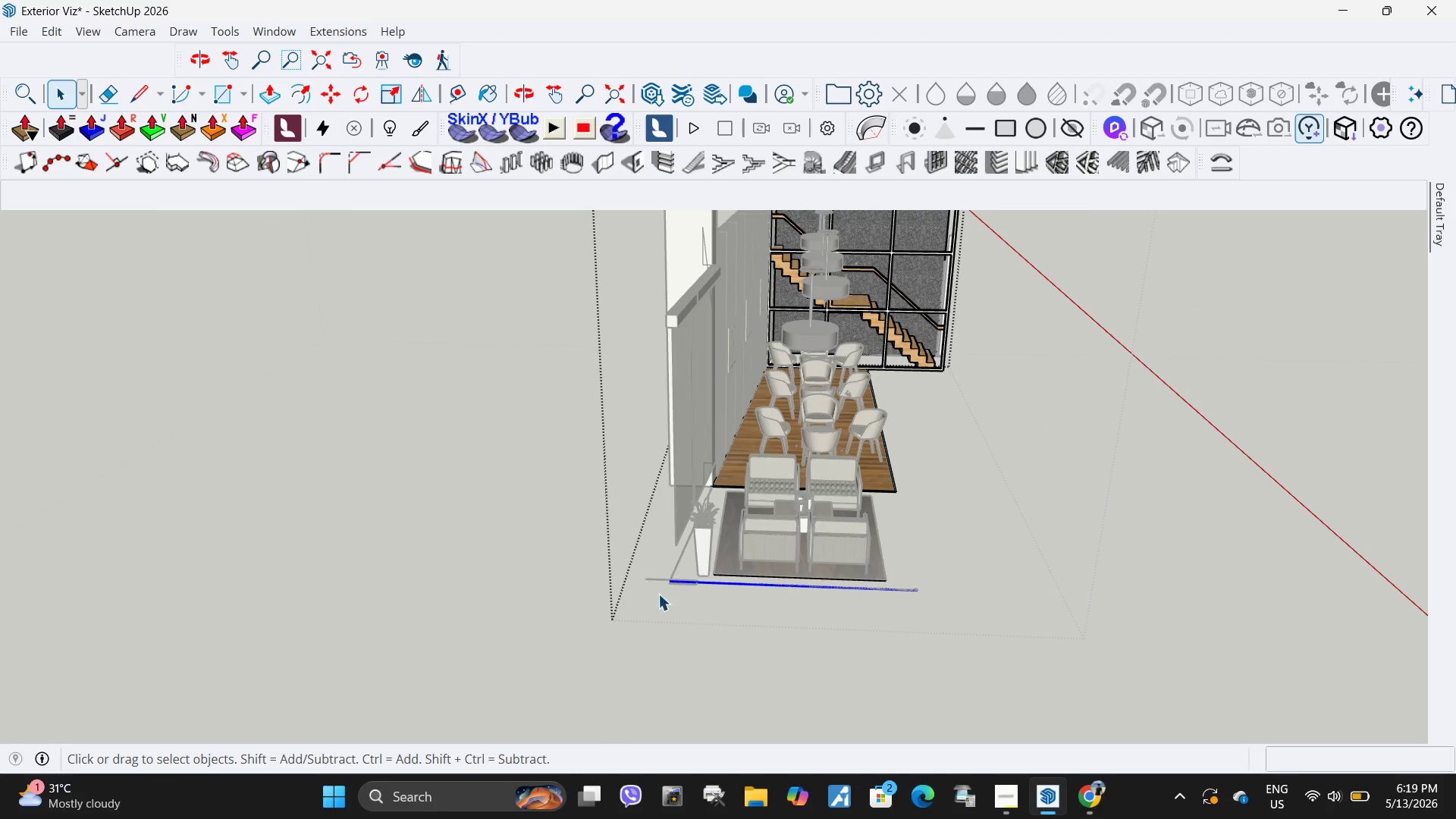 
key(Delete)
 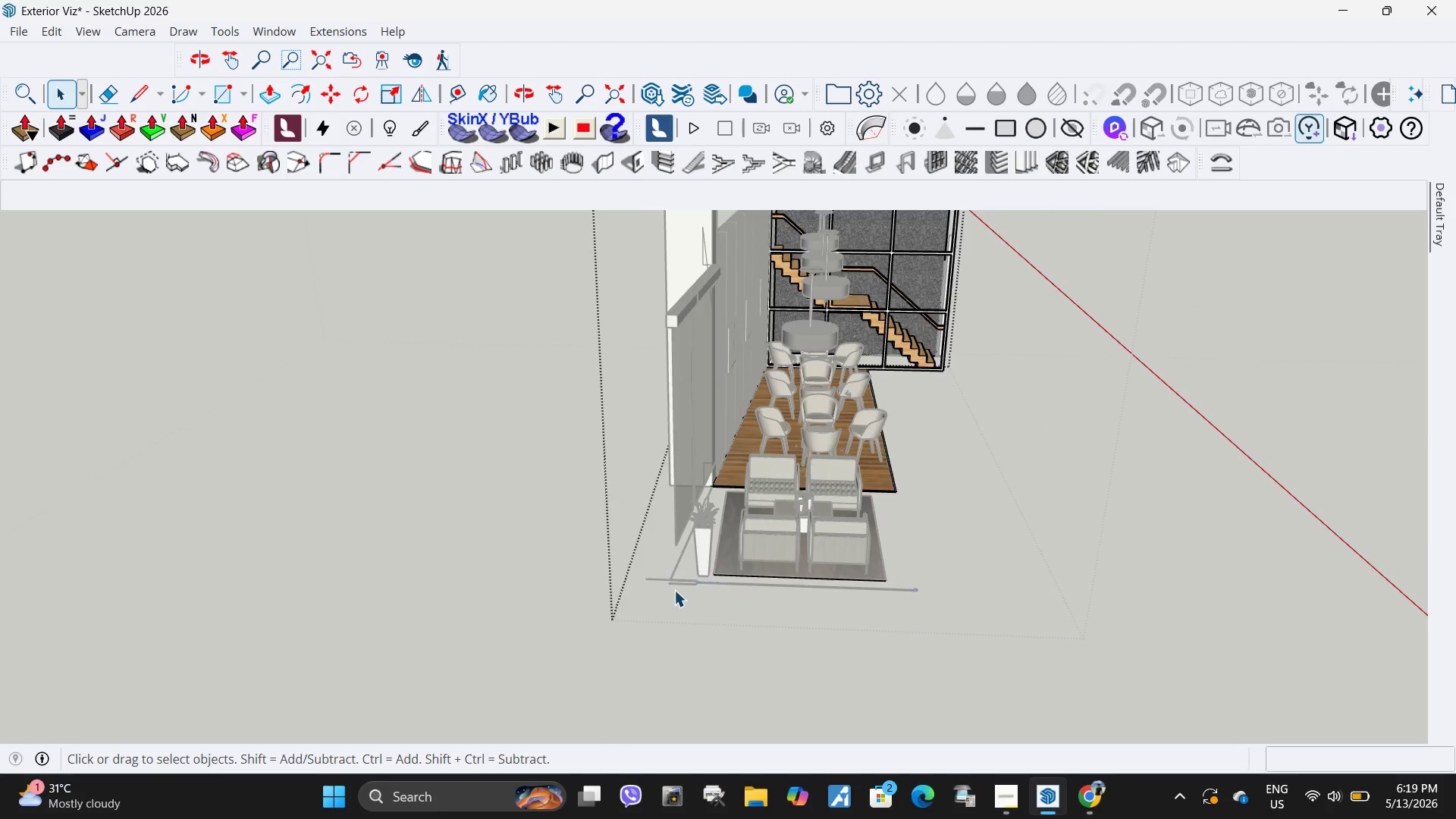 
key(Delete)
 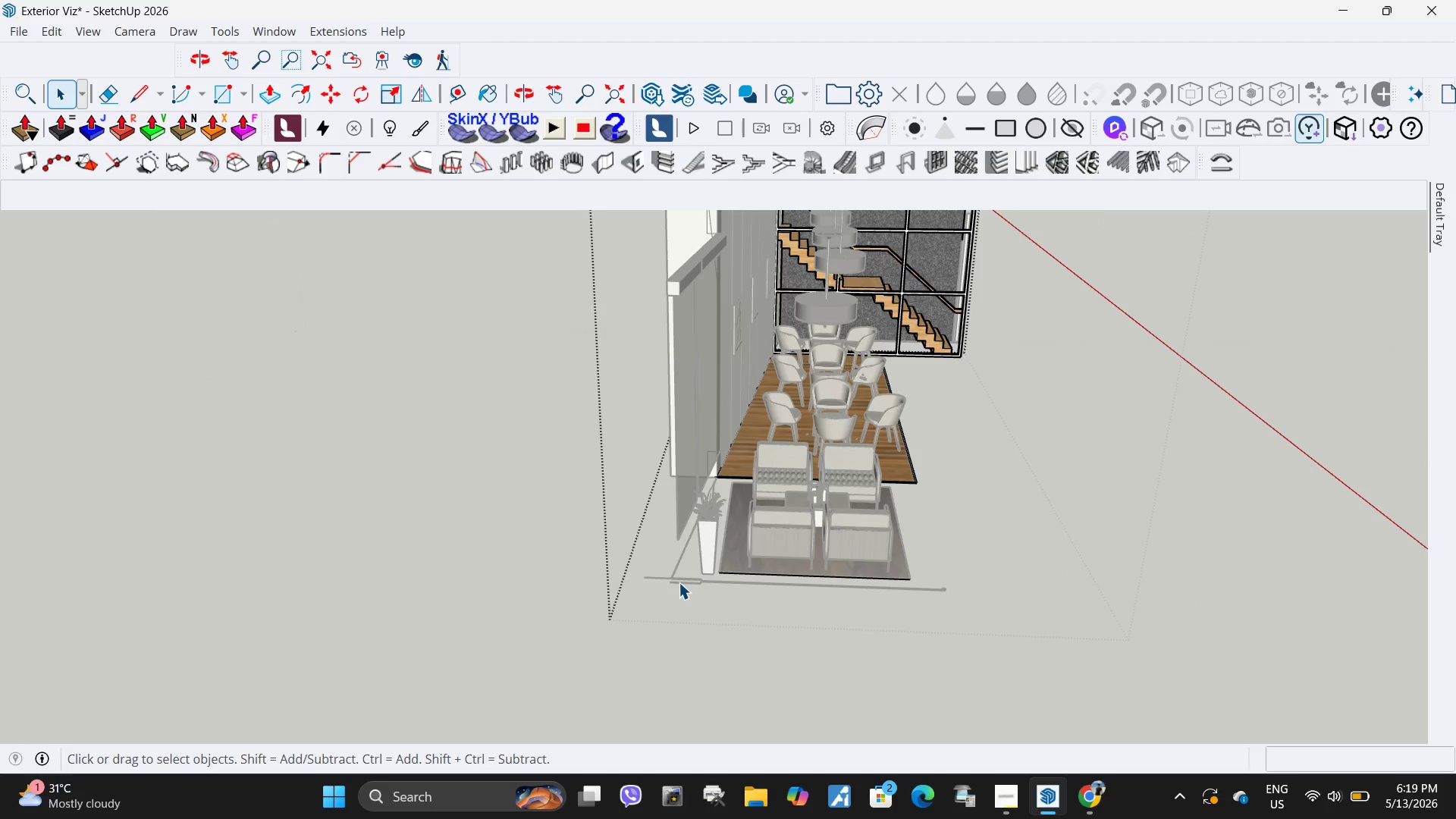 
left_click([679, 582])
 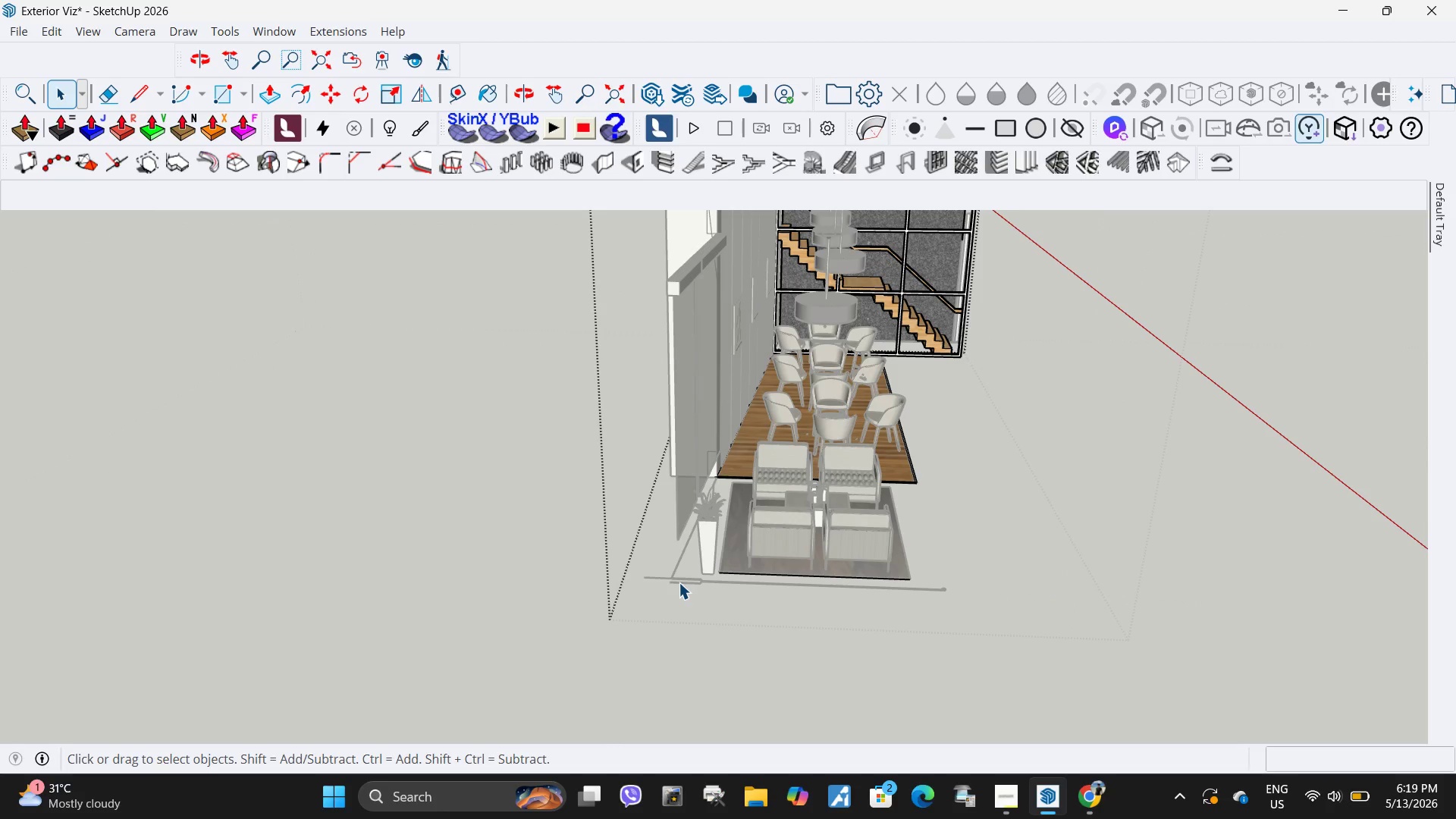 
scroll: coordinate [660, 594], scroll_direction: up, amount: 5.0
 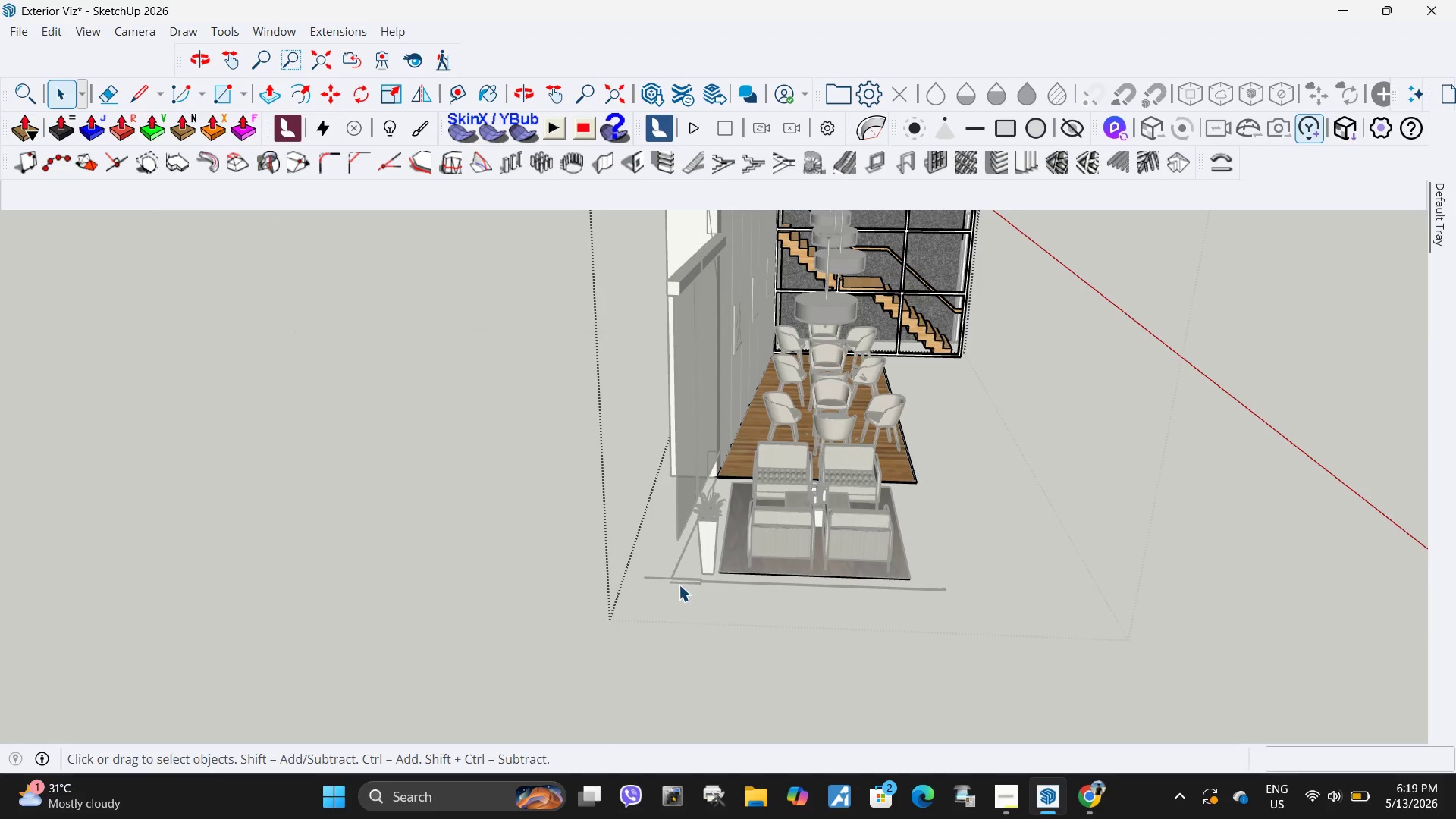 
double_click([679, 582])
 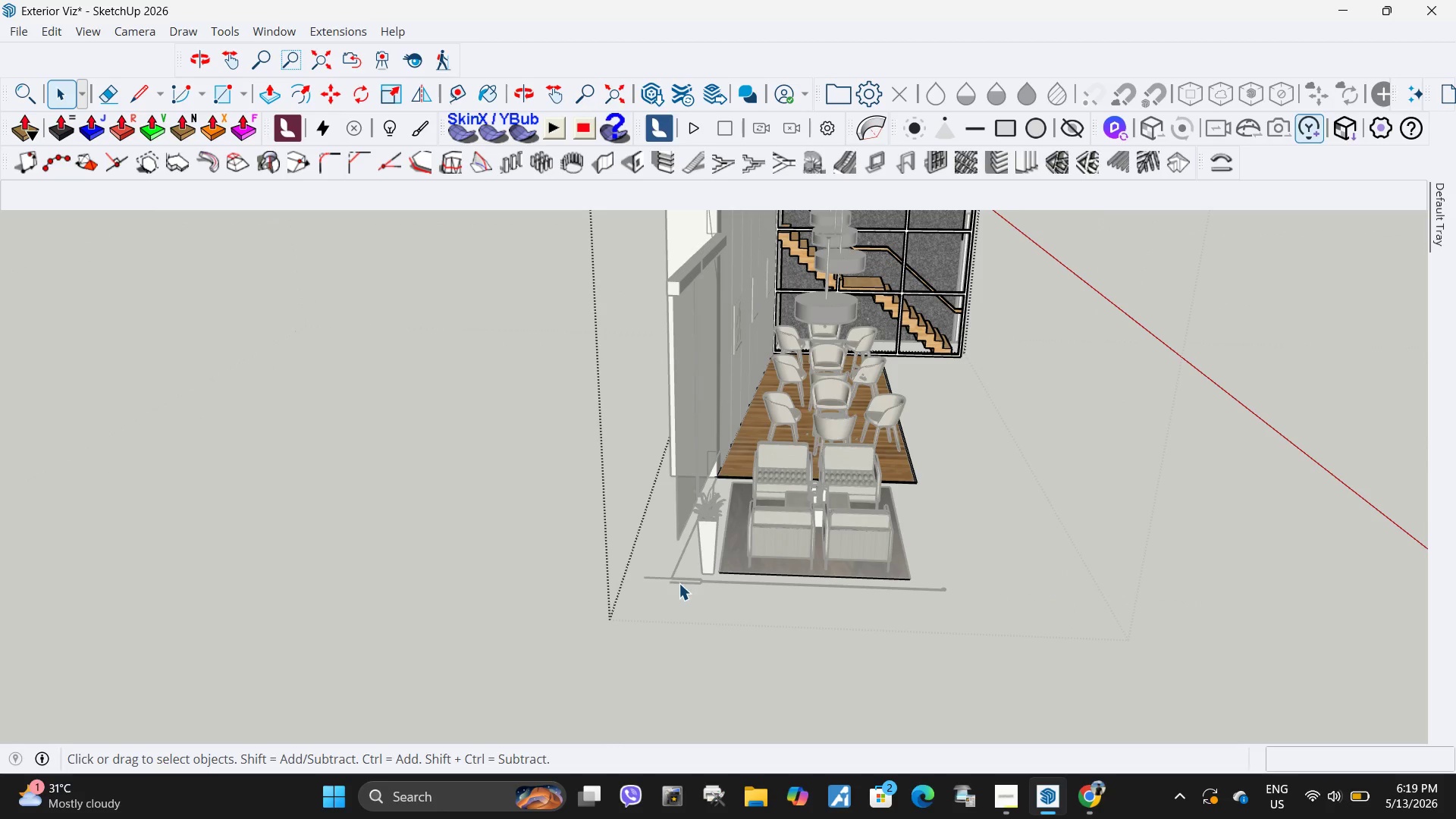 
triple_click([679, 583])
 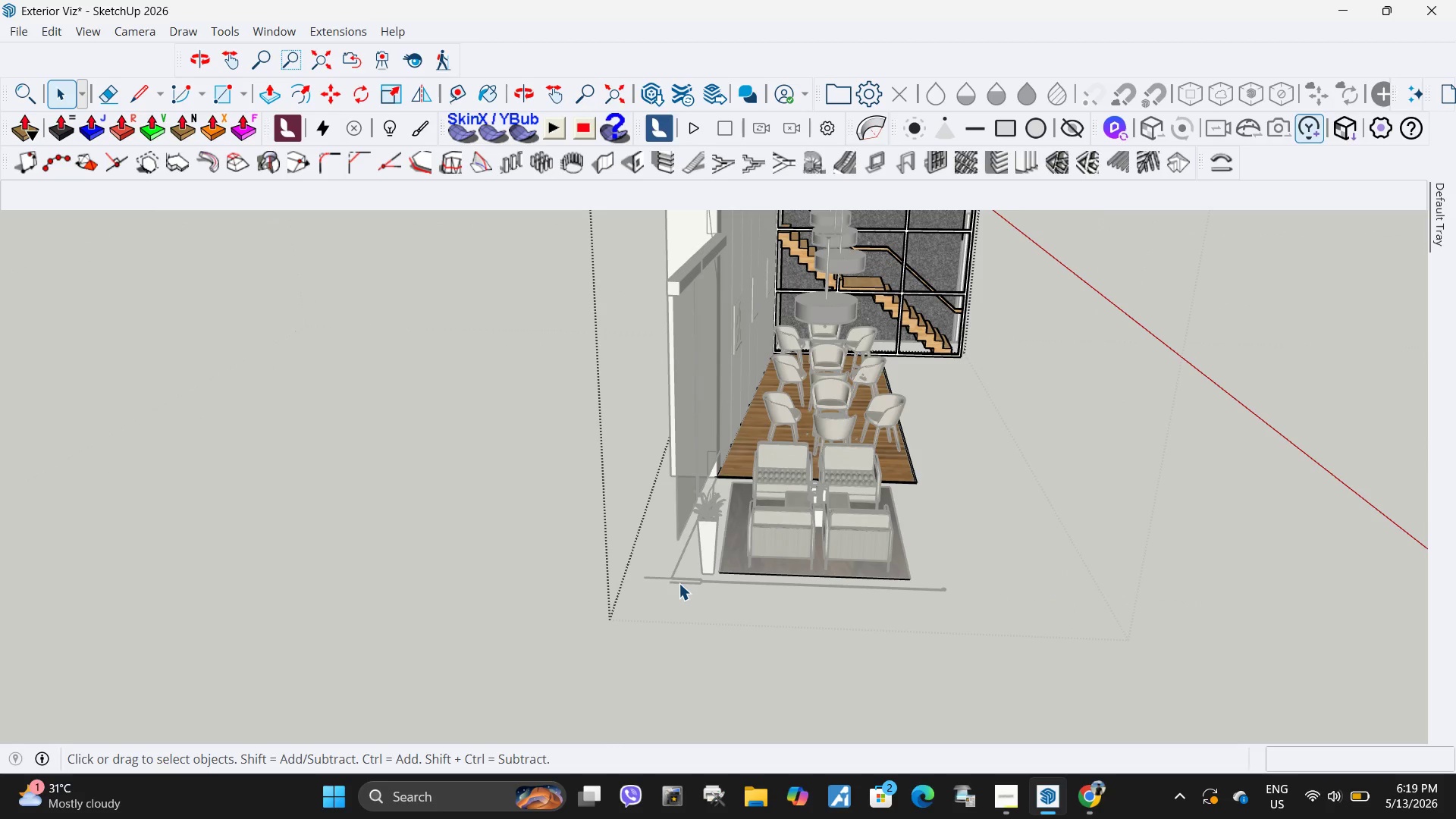 
triple_click([679, 583])
 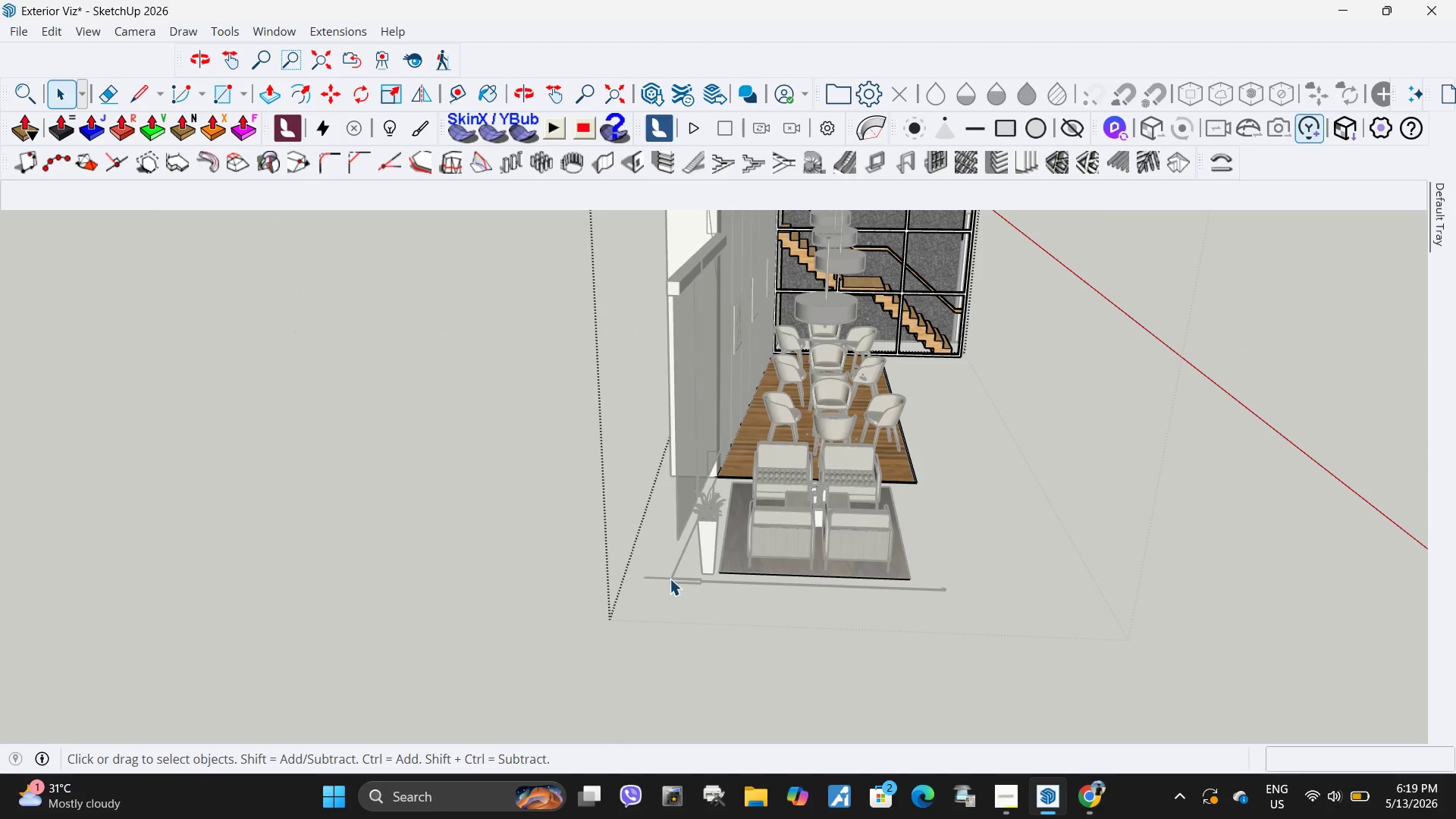 
triple_click([670, 579])
 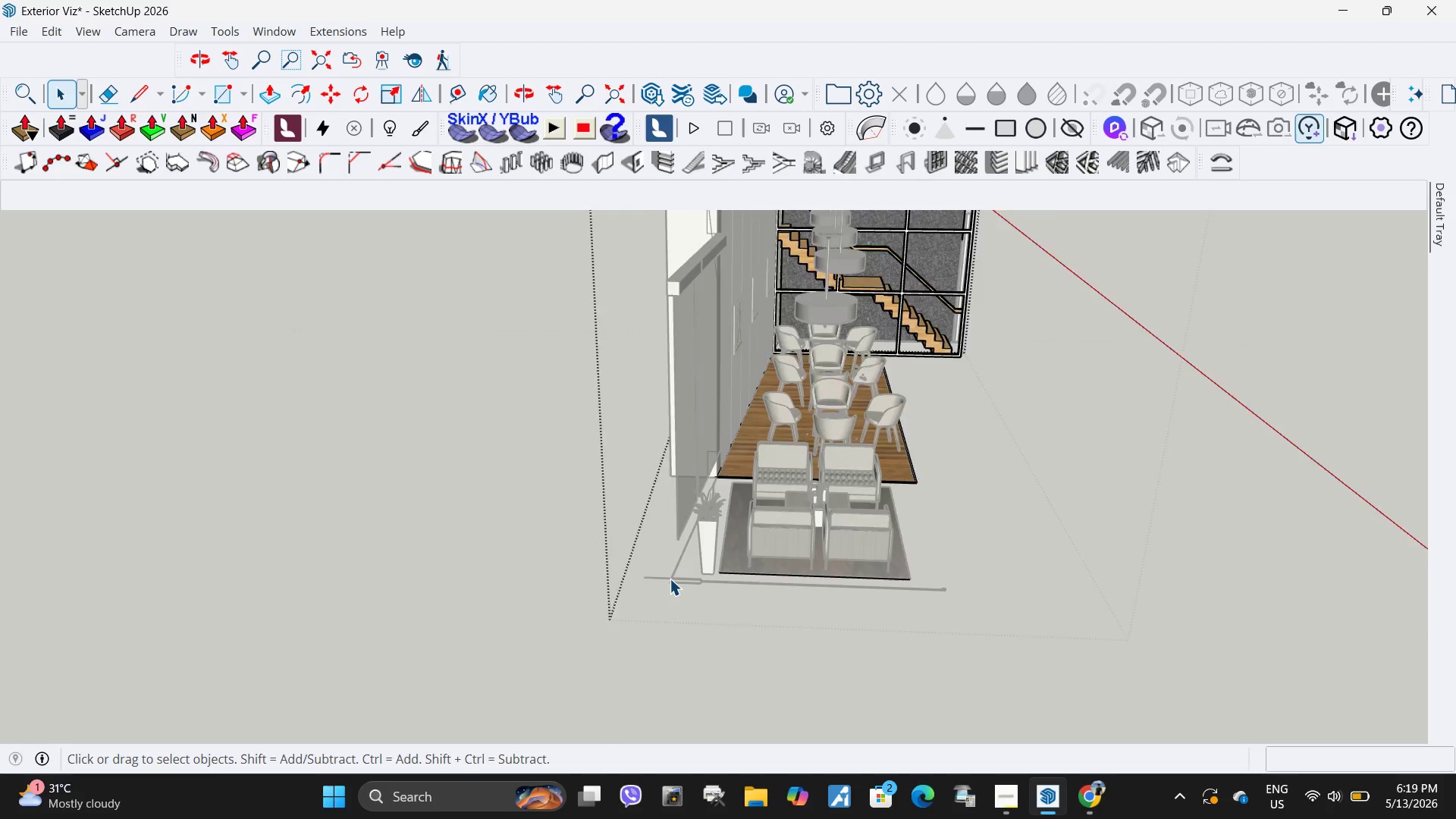 
key(Escape)
 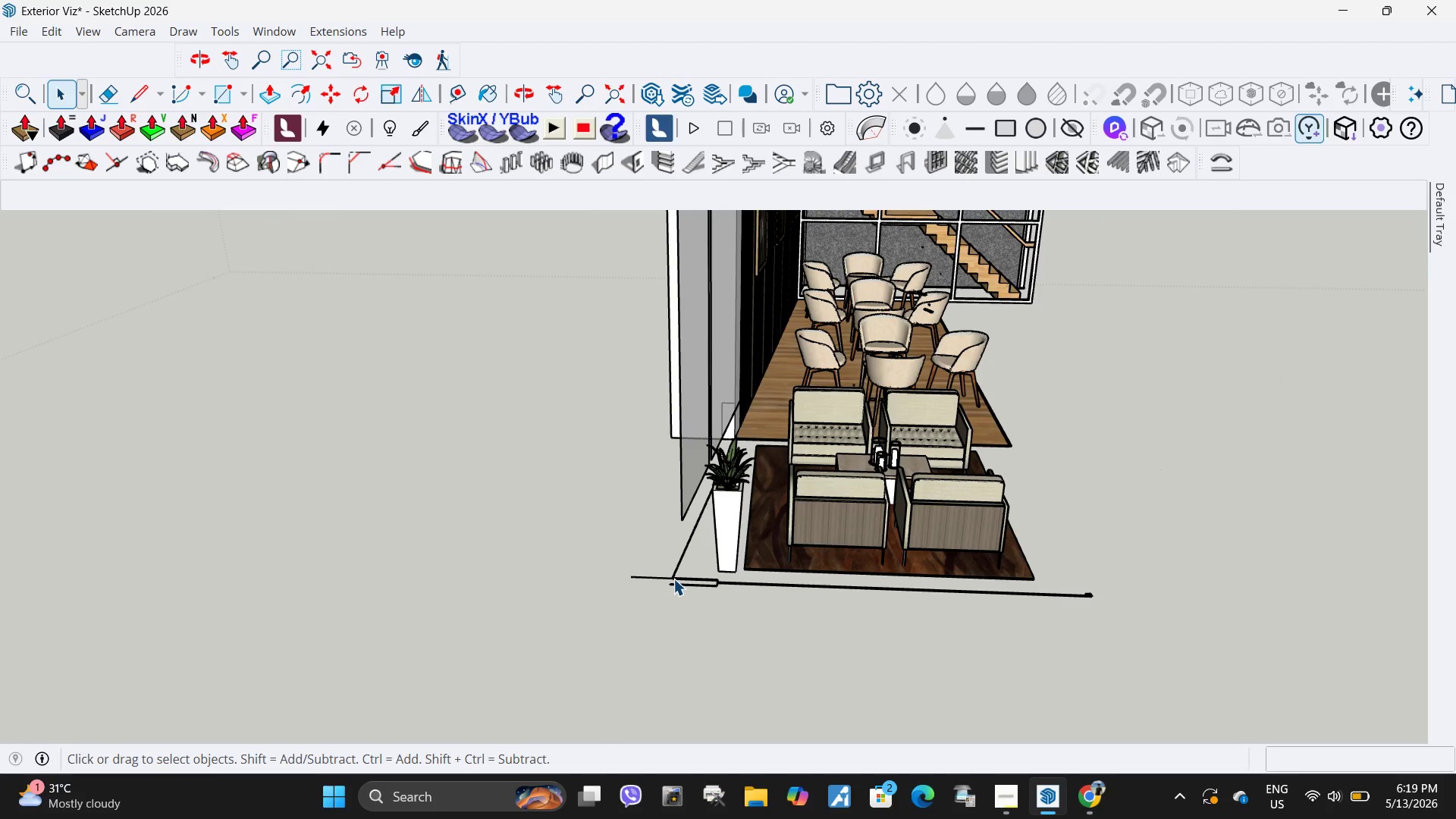 
left_click([673, 579])
 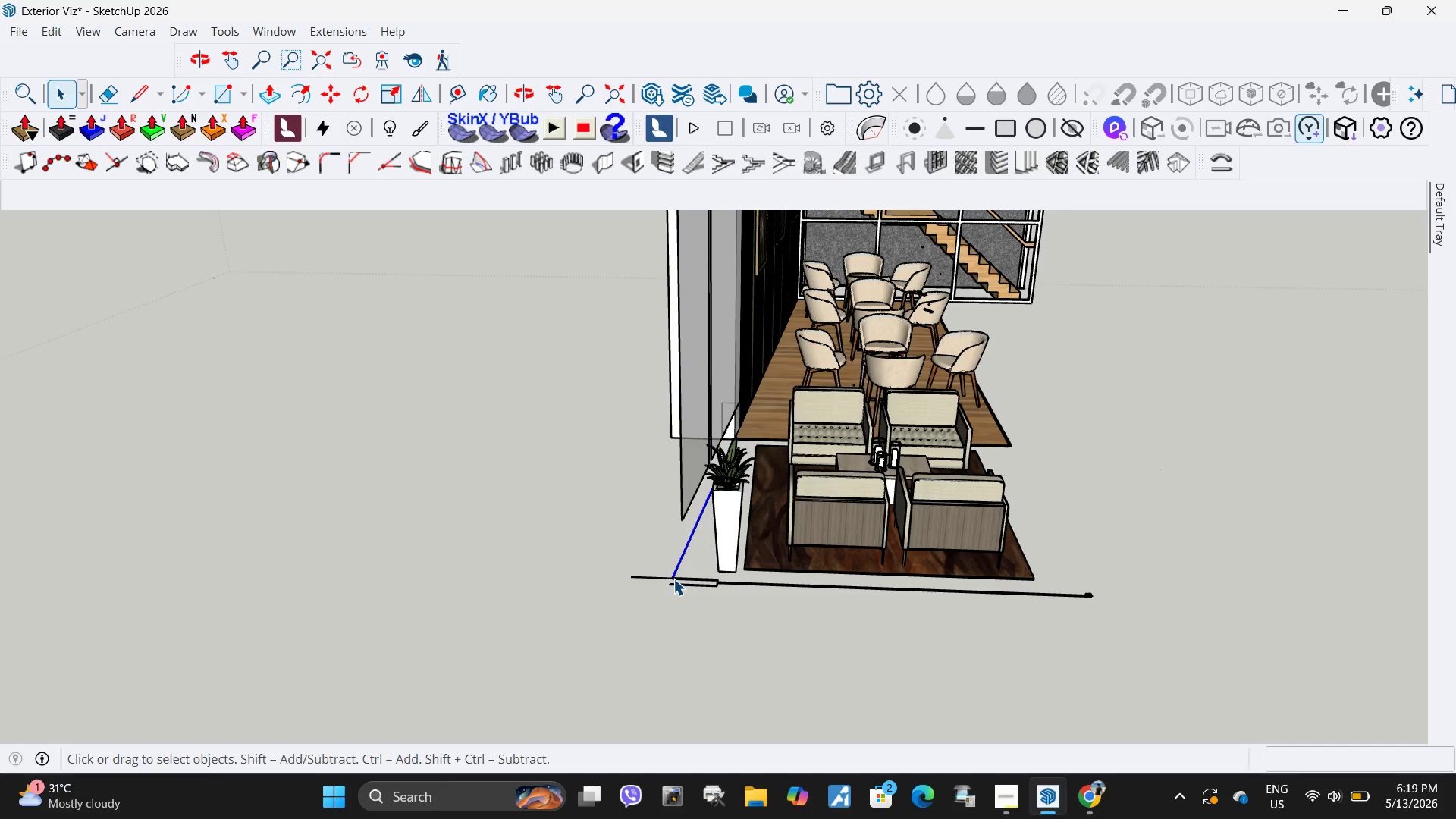 
scroll: coordinate [670, 579], scroll_direction: up, amount: 4.0
 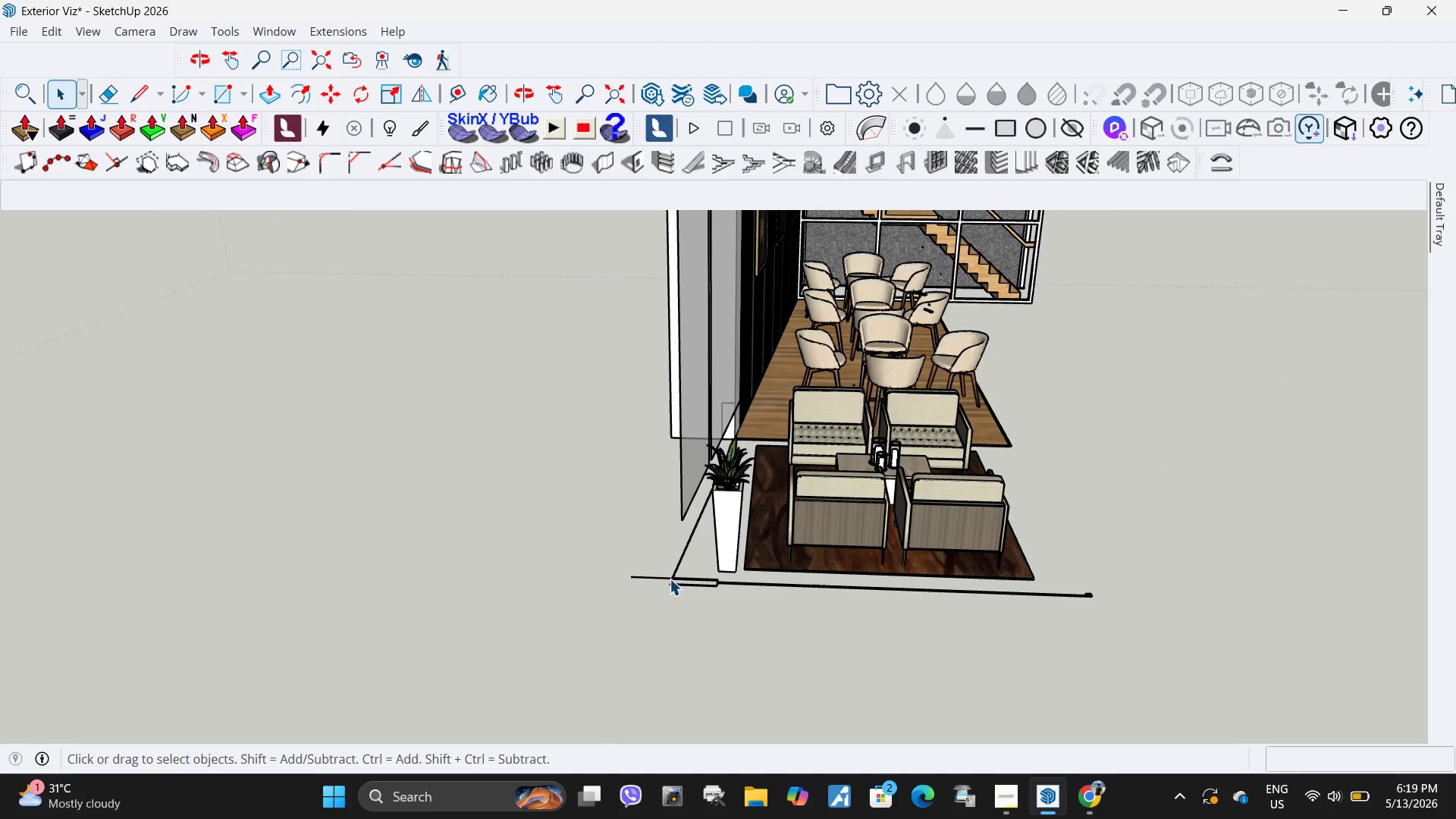 
double_click([673, 579])
 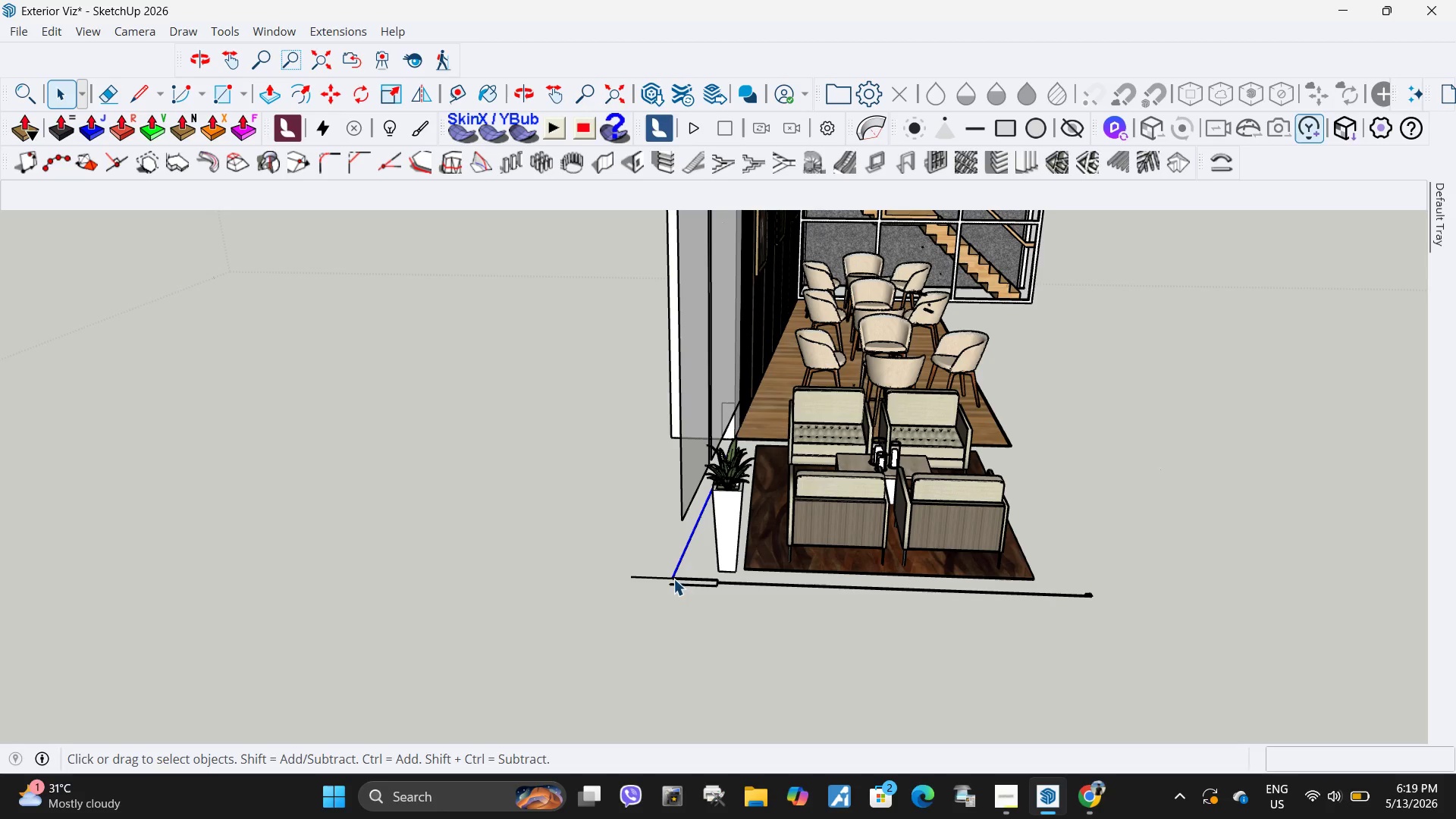 
key(Delete)
 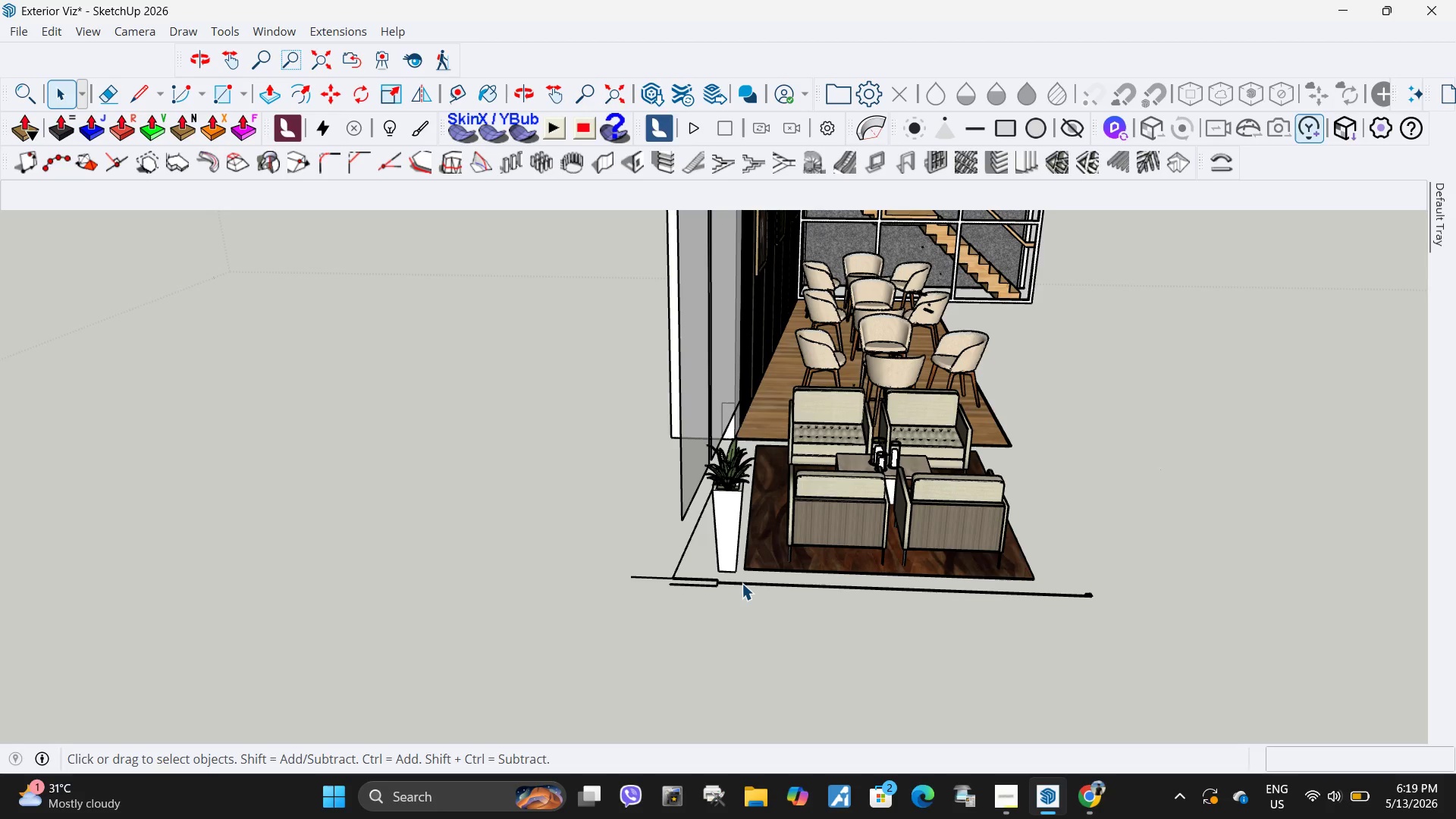 
left_click([742, 583])
 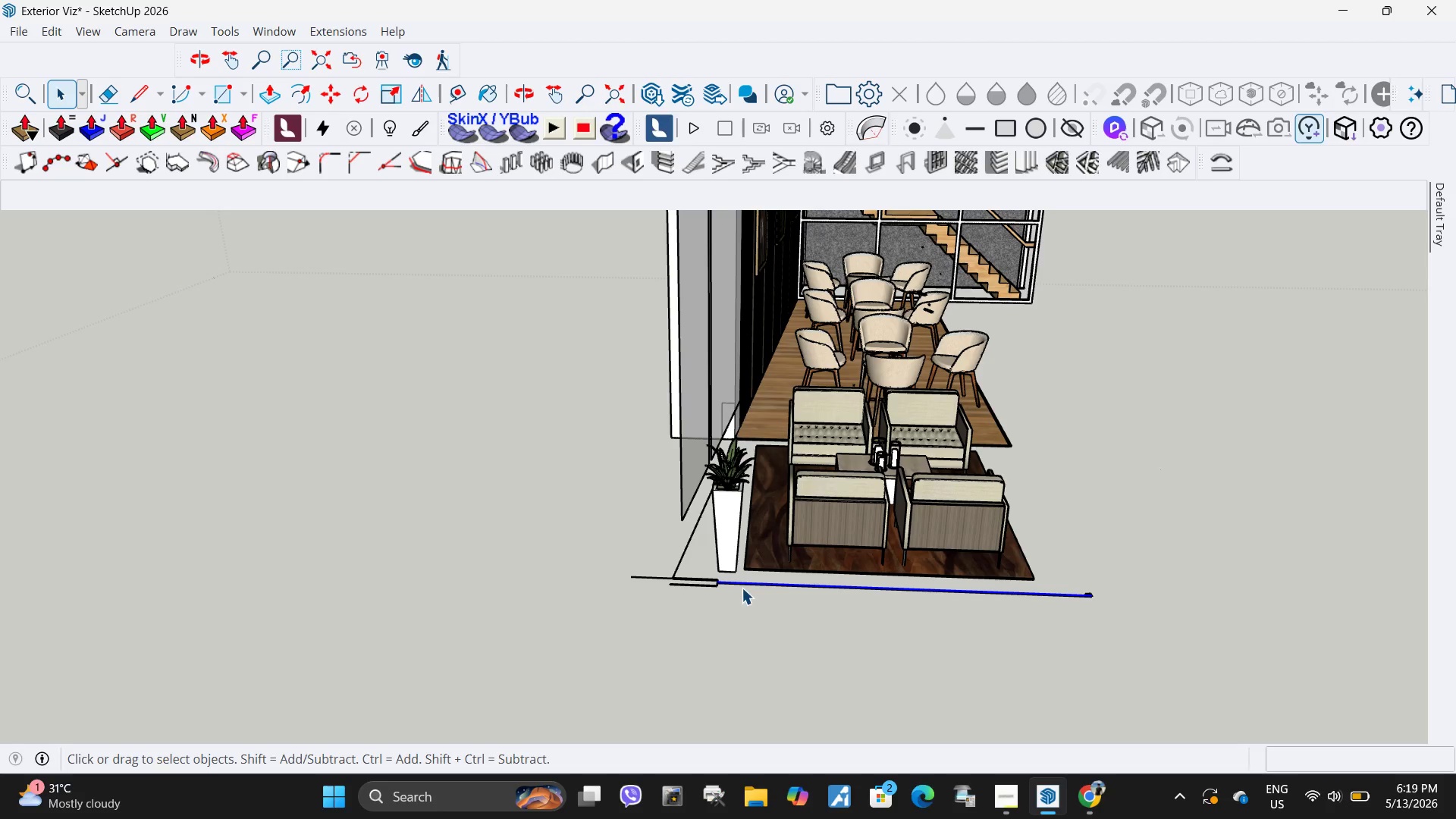 
key(Delete)
 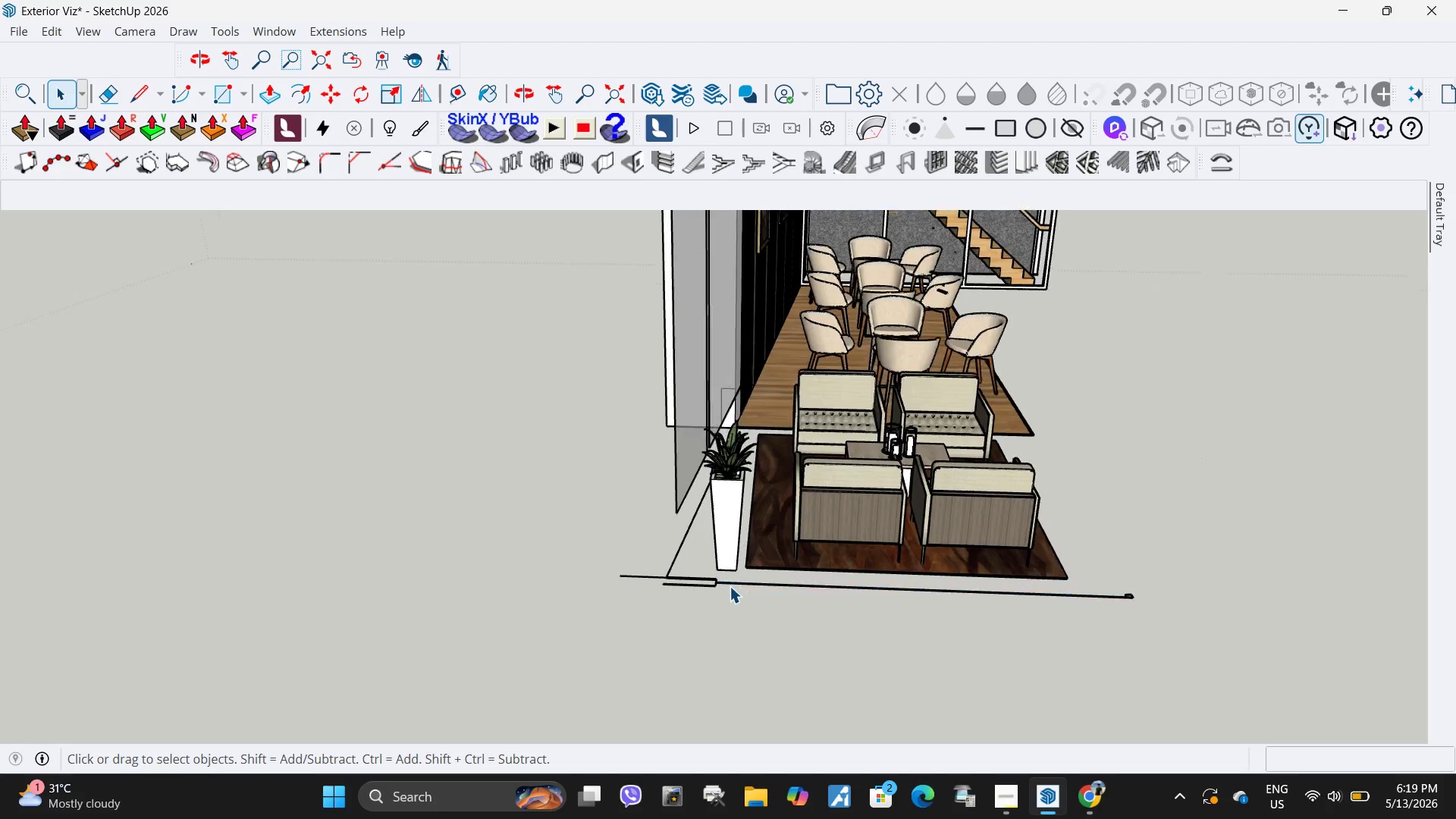 
left_click_drag(start_coordinate=[730, 592], to_coordinate=[701, 579])
 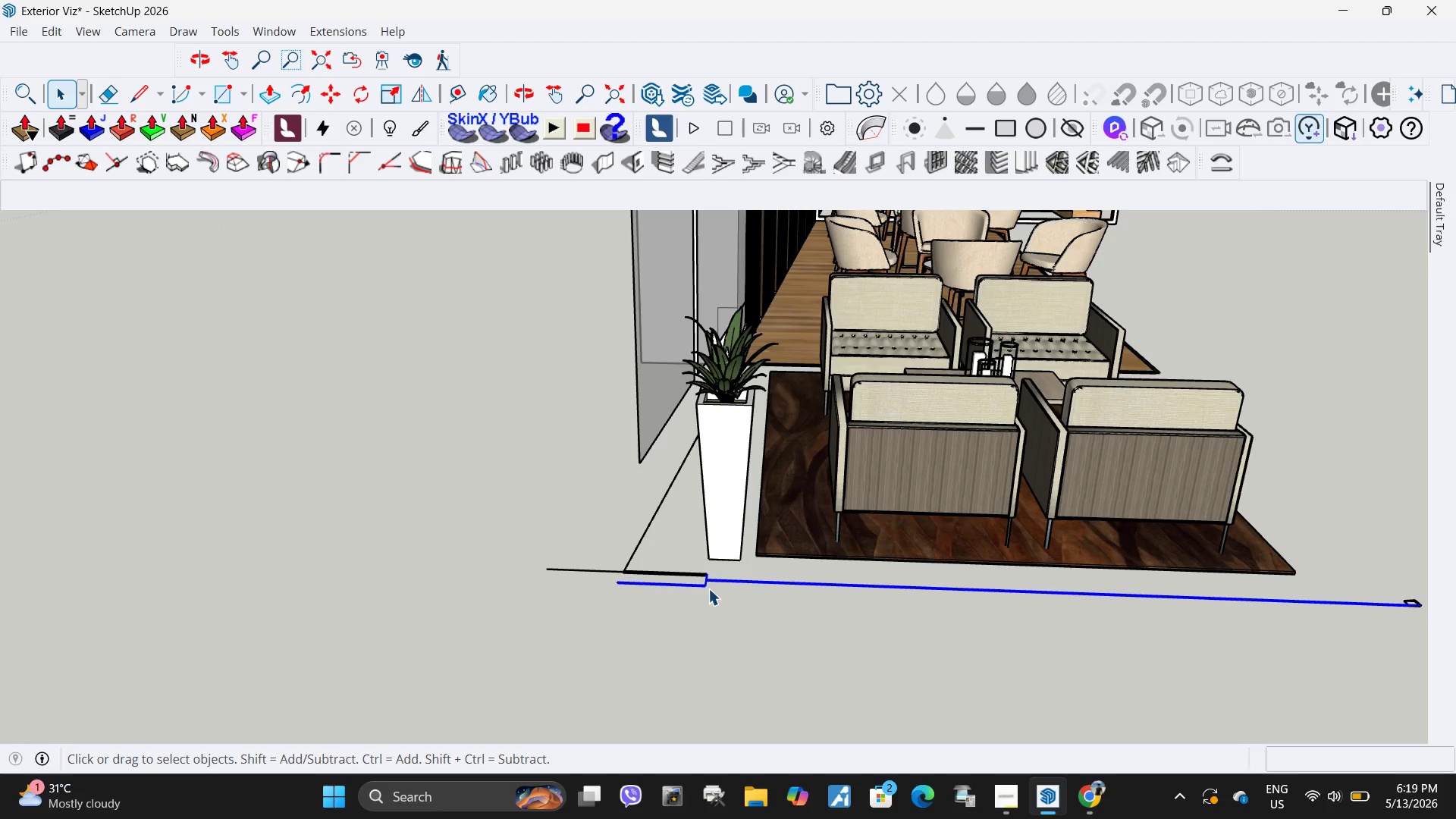 
scroll: coordinate [730, 586], scroll_direction: up, amount: 6.0
 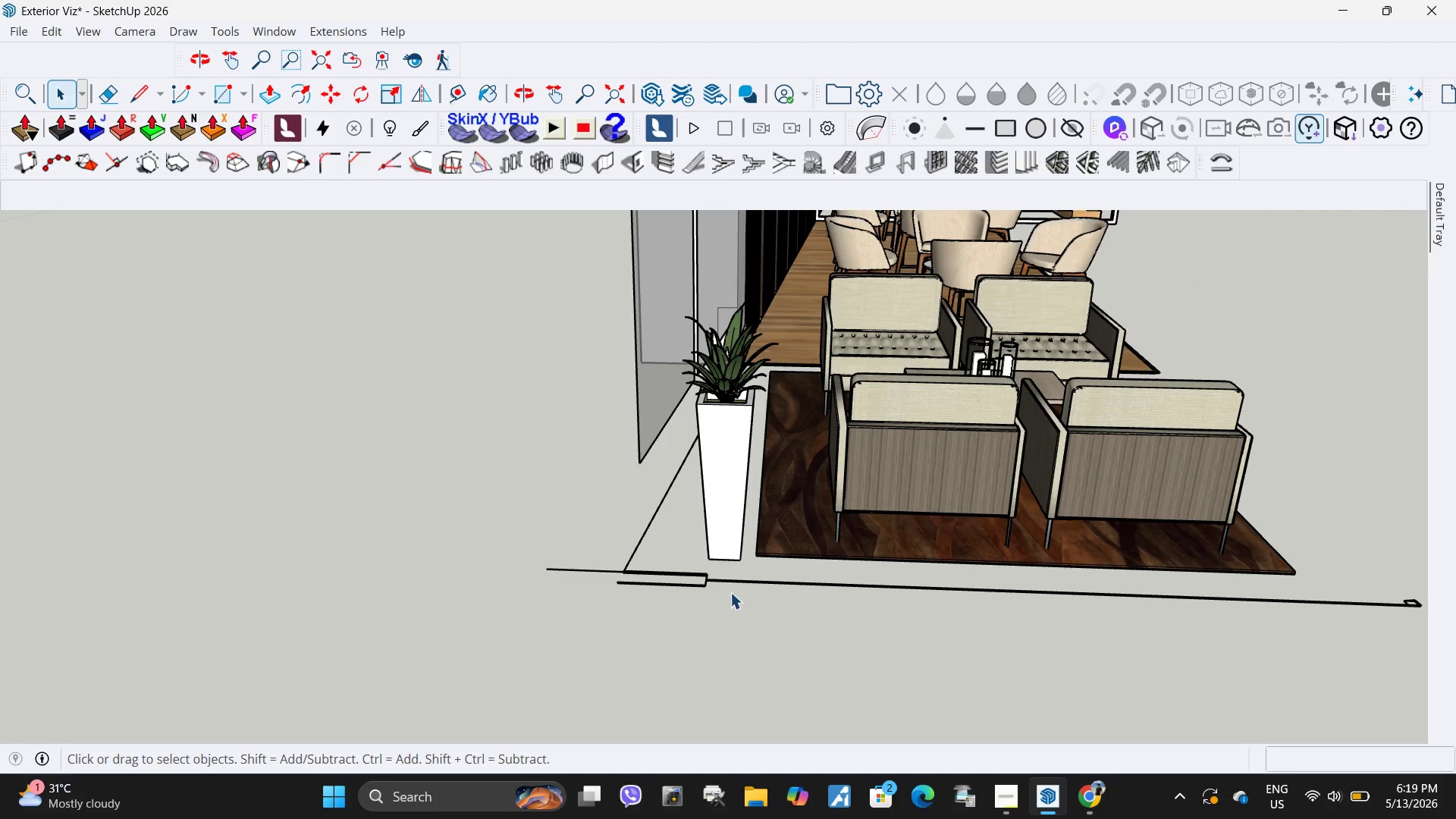 
key(Delete)
 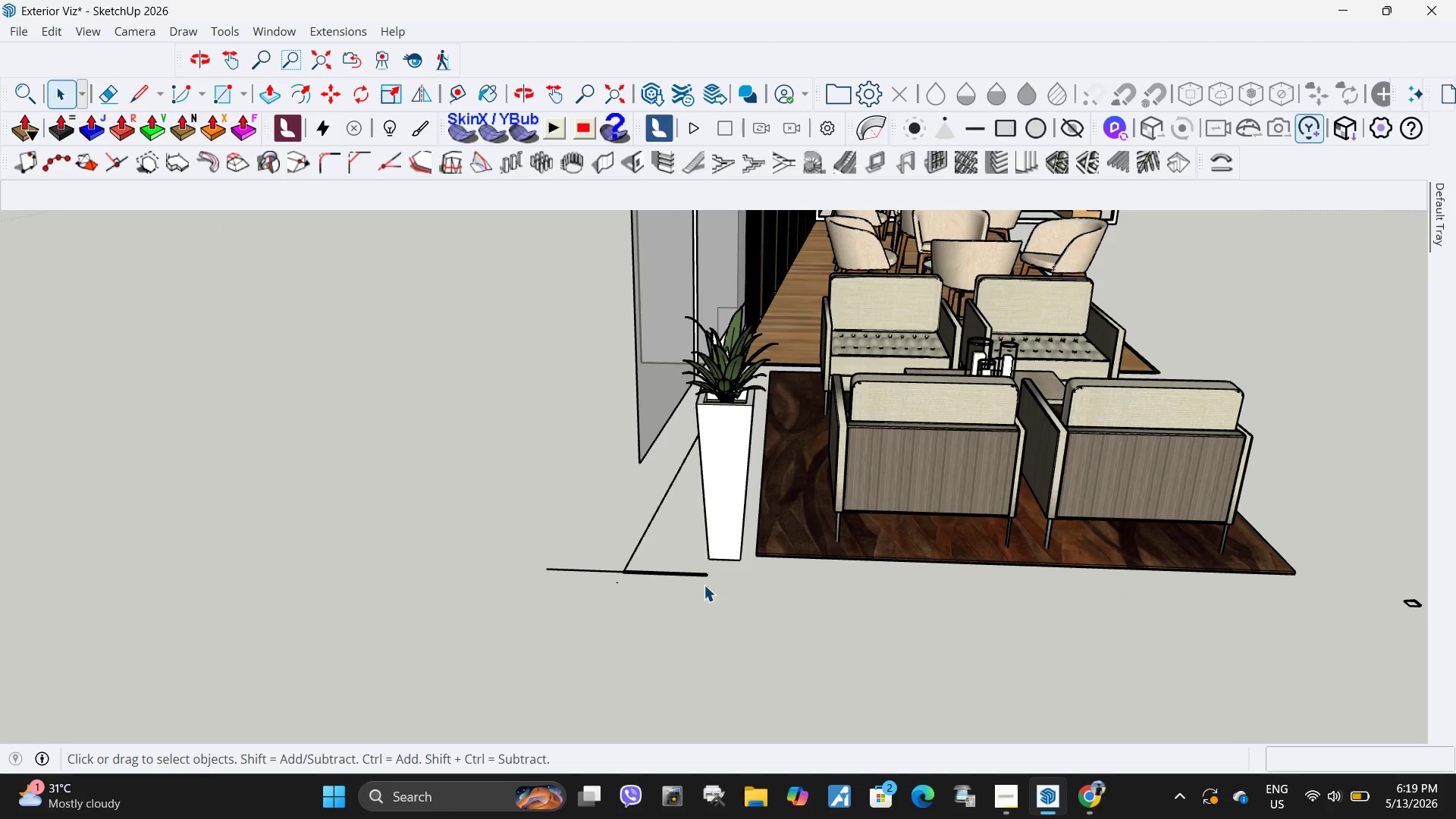 
left_click_drag(start_coordinate=[708, 588], to_coordinate=[646, 569])
 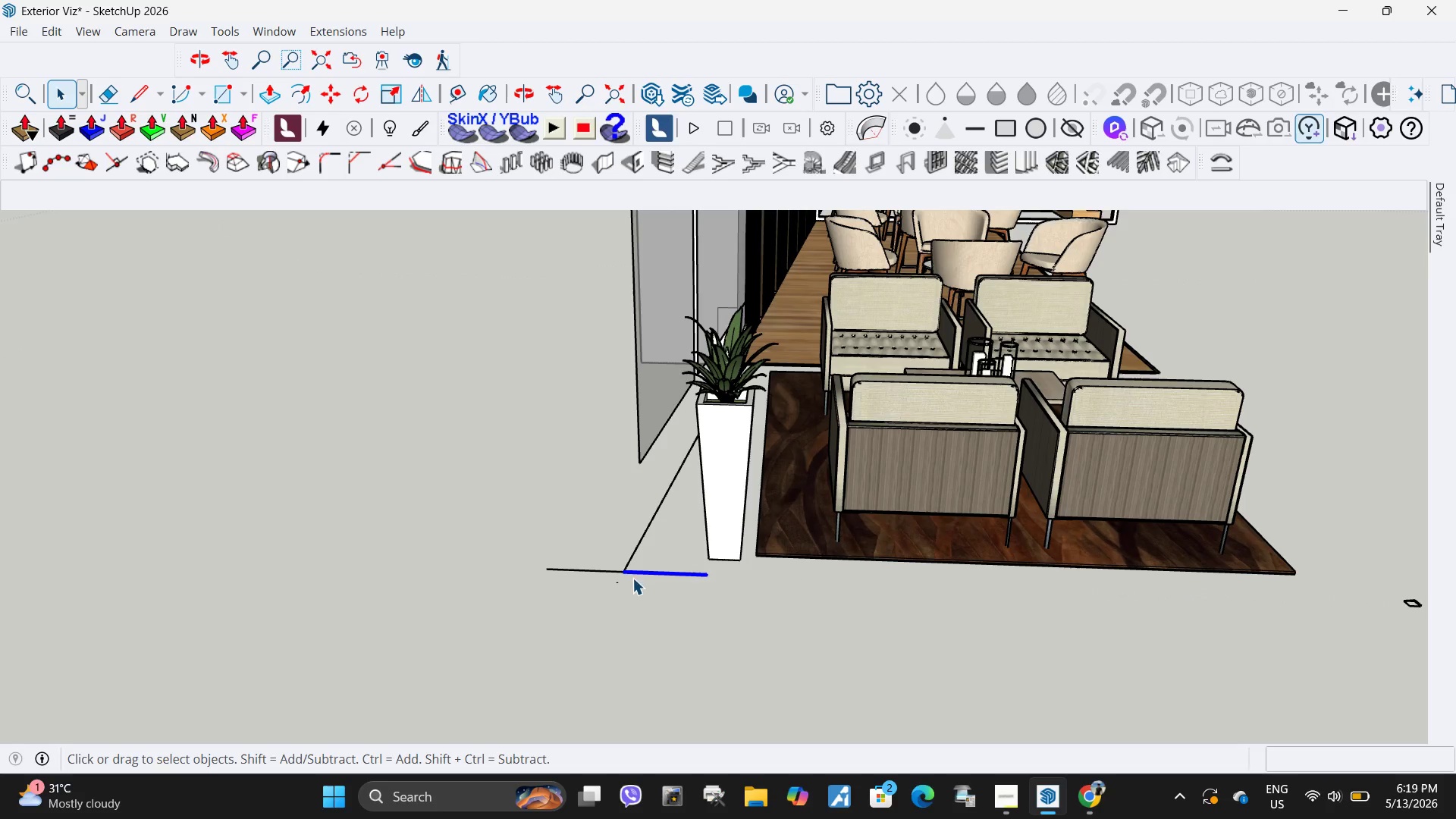 
key(Delete)
 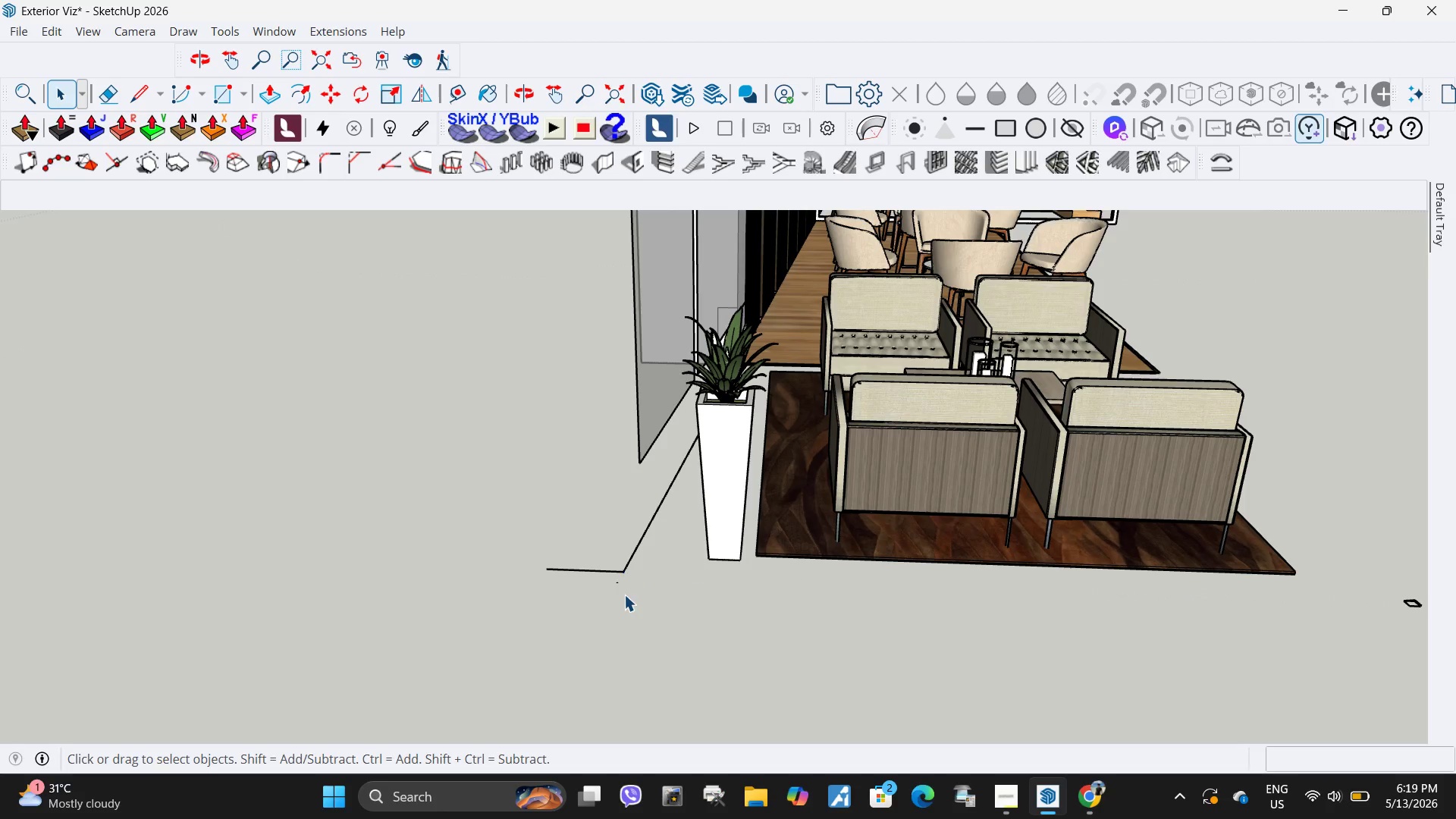 
left_click_drag(start_coordinate=[624, 595], to_coordinate=[589, 548])
 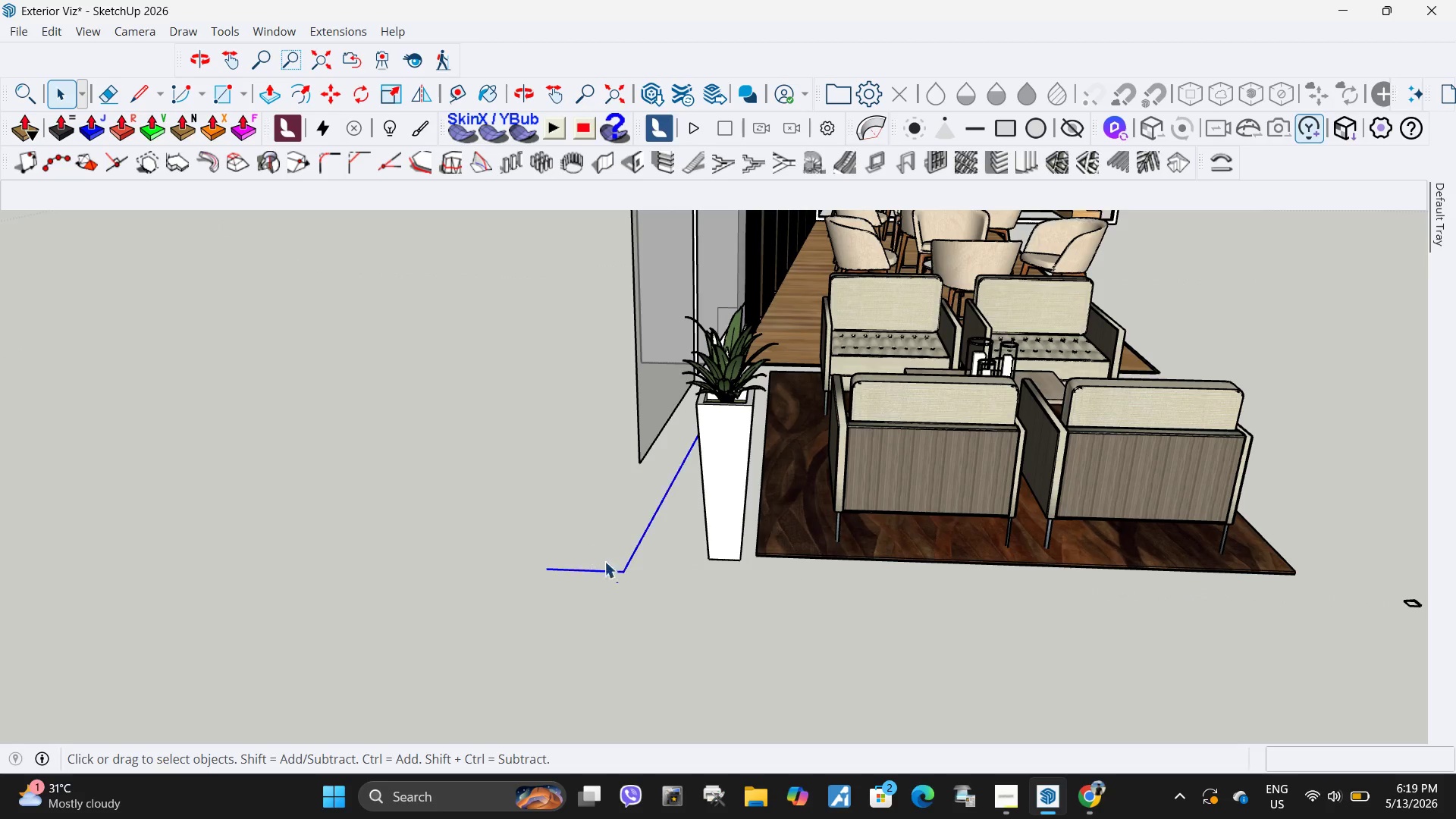 
key(Delete)
 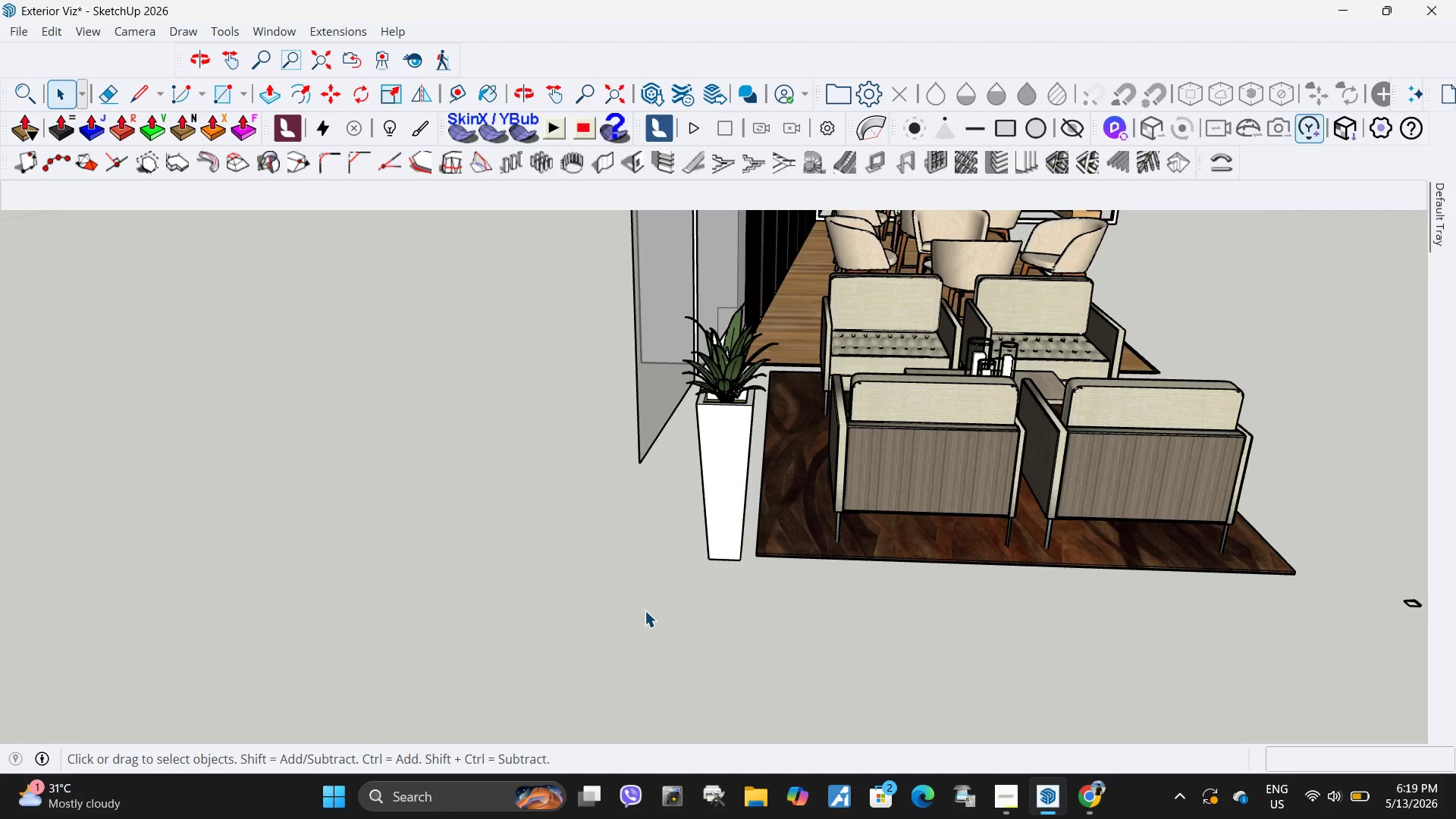 
left_click_drag(start_coordinate=[962, 635], to_coordinate=[882, 558])
 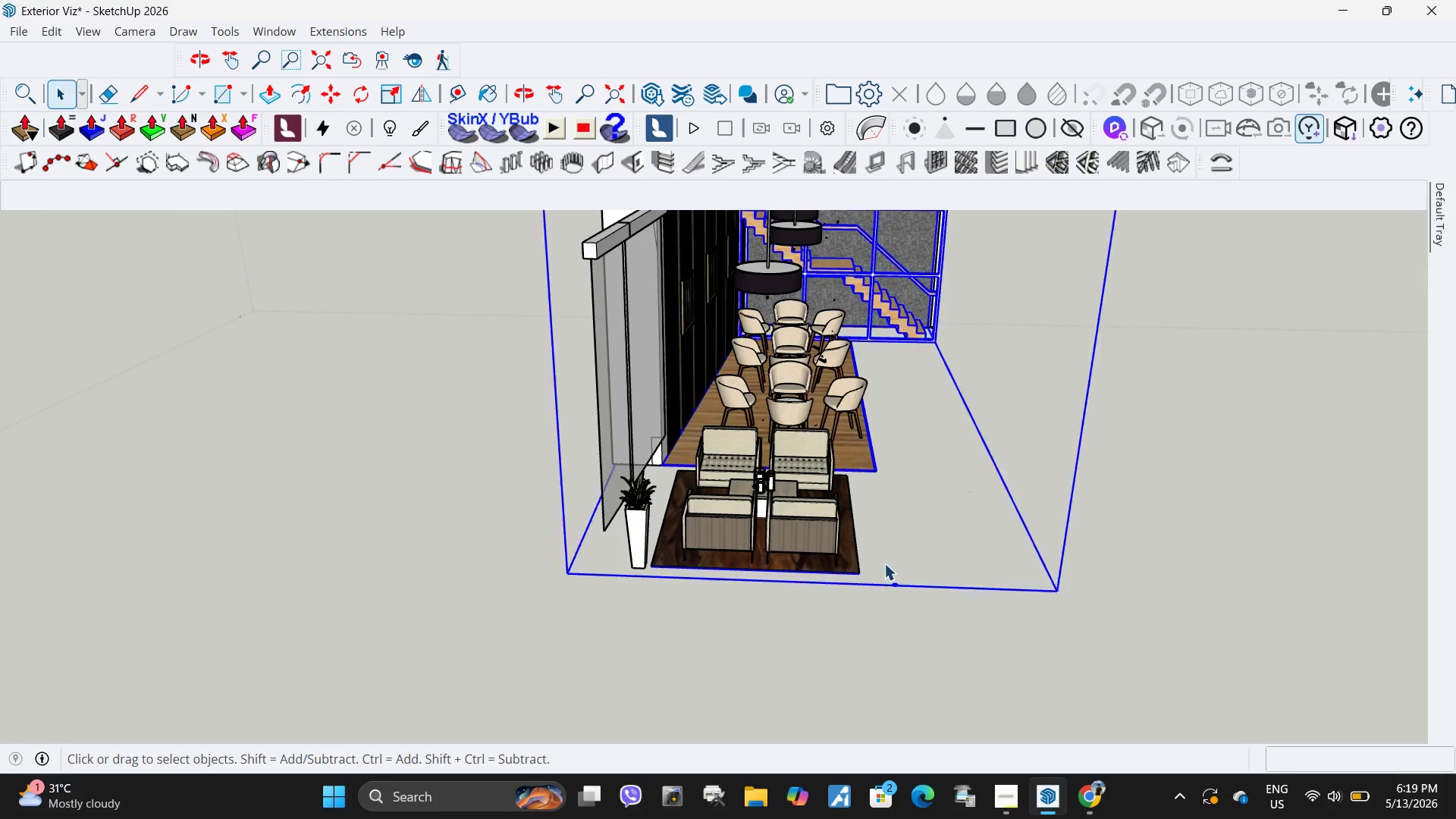 
scroll: coordinate [590, 569], scroll_direction: down, amount: 12.0
 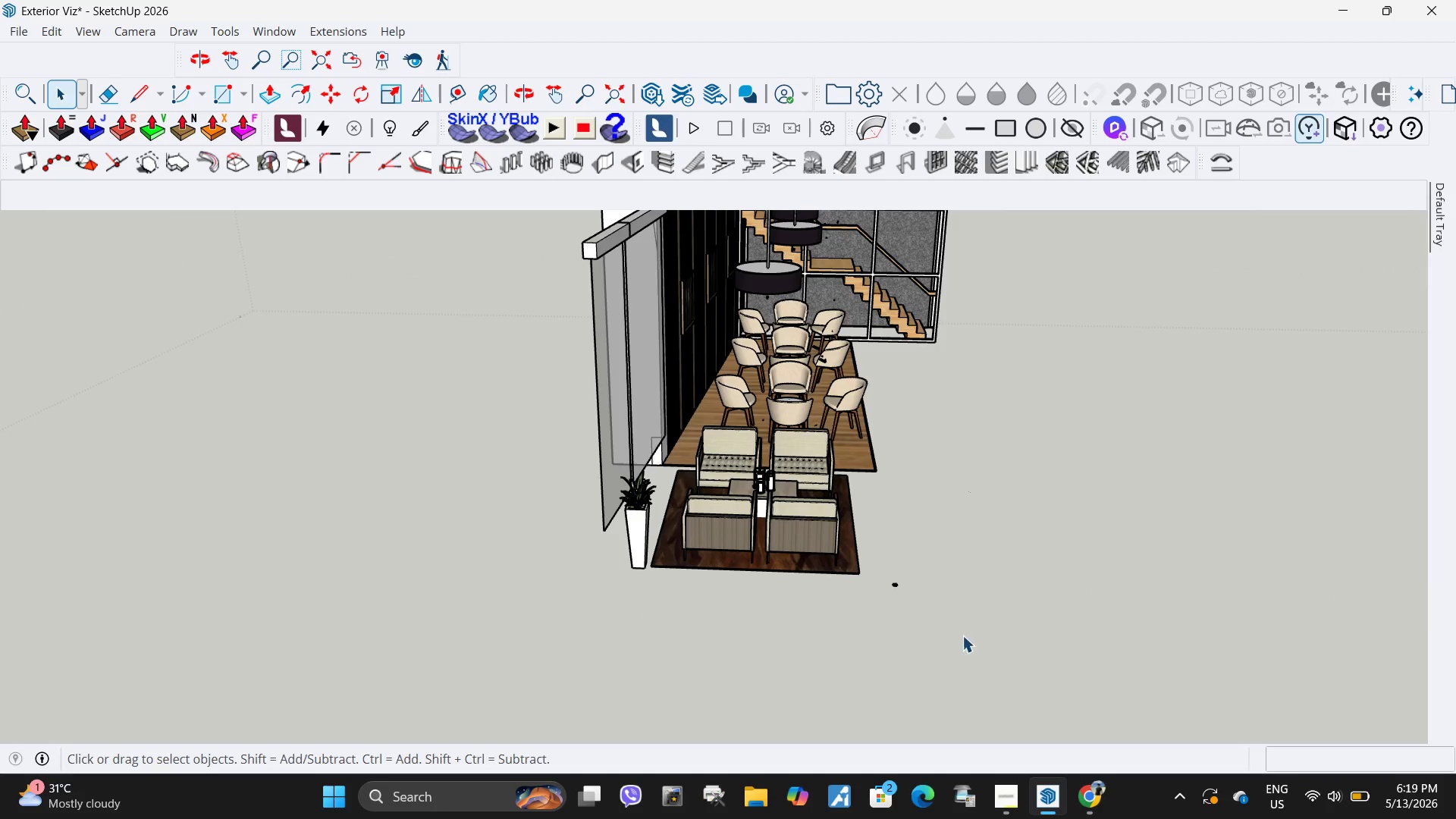 
key(Delete)
 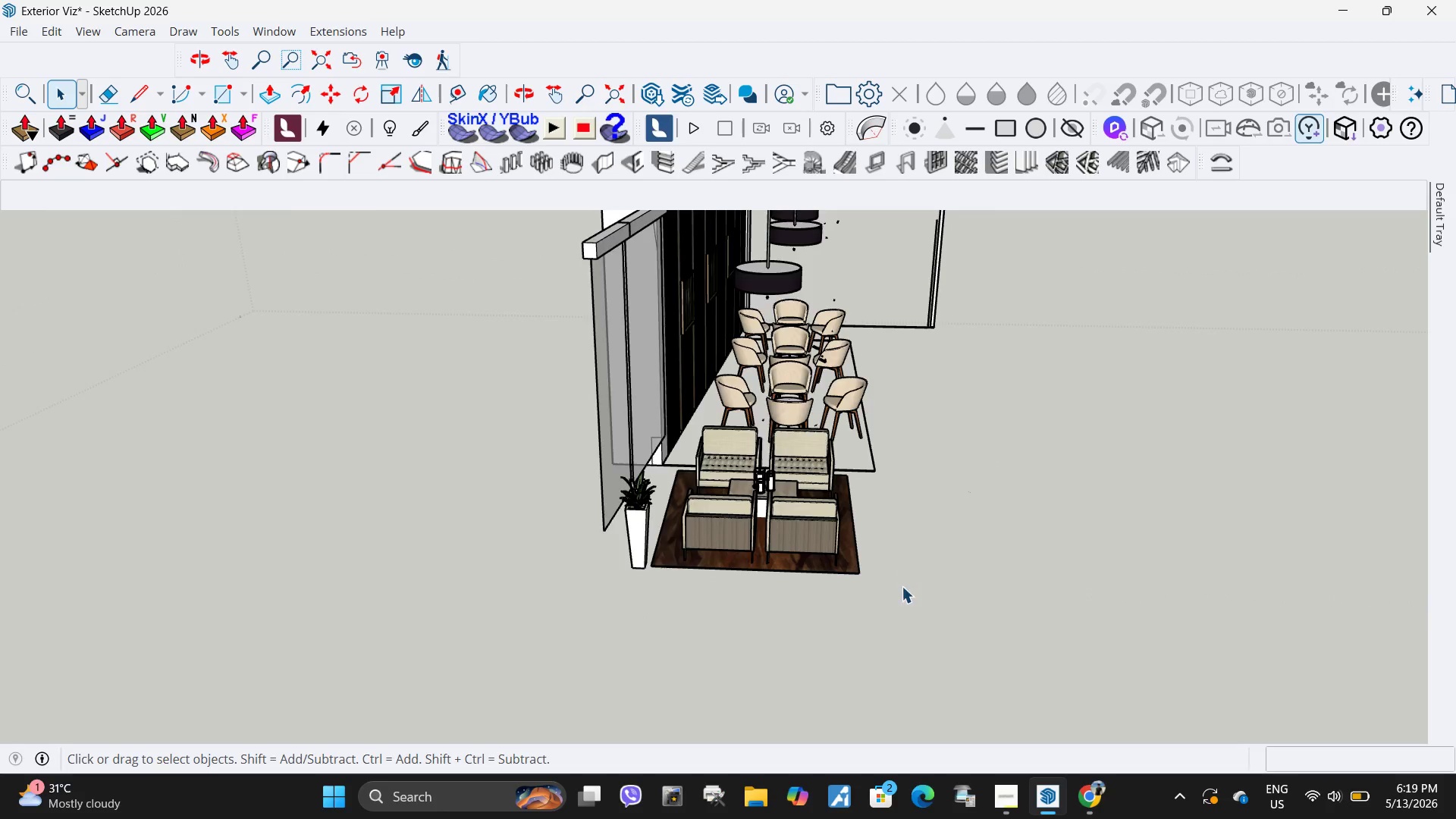 
key(Control+ControlLeft)
 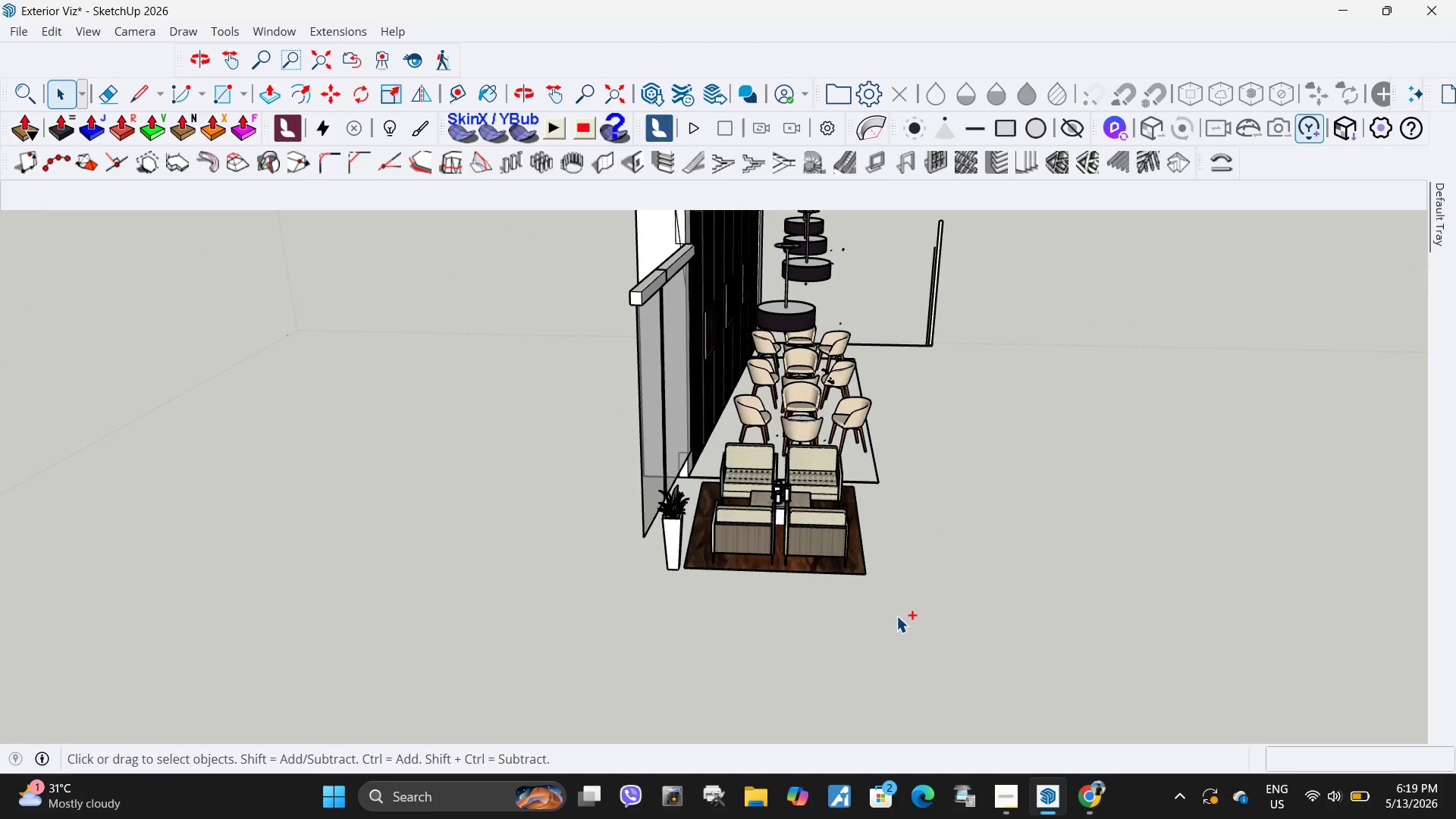 
scroll: coordinate [896, 616], scroll_direction: down, amount: 2.0
 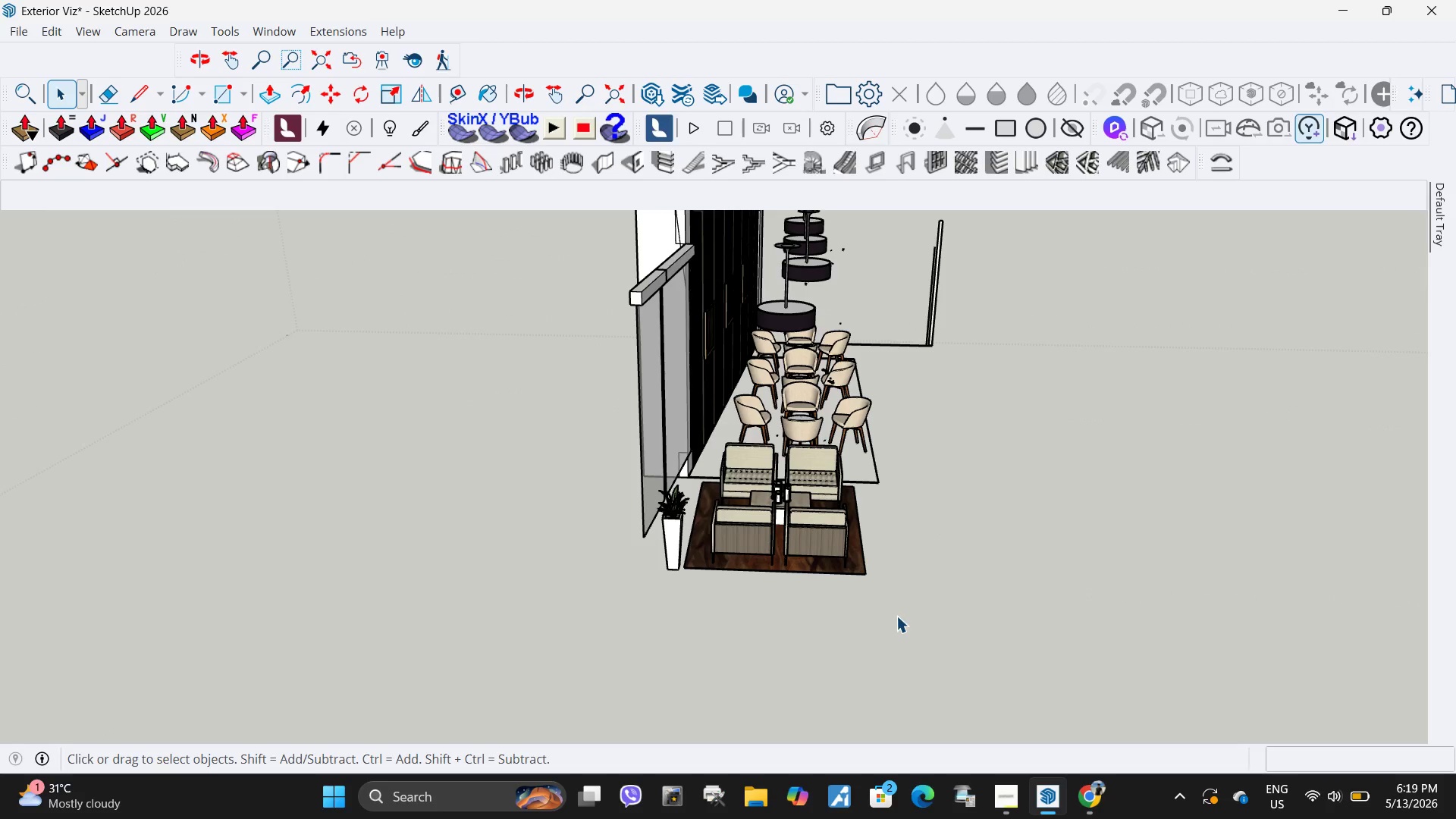 
key(Control+Z)
 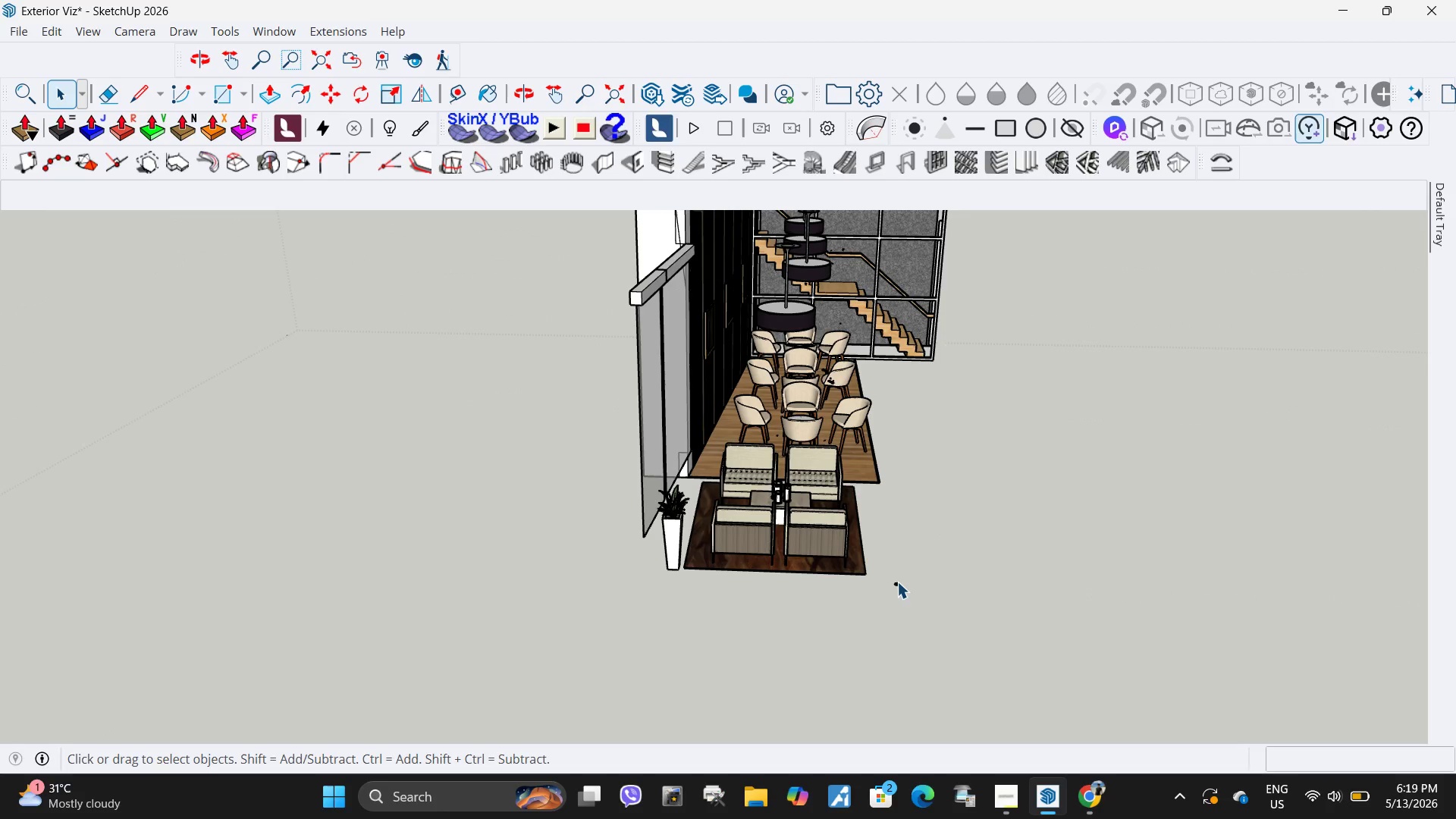 
left_click([897, 582])
 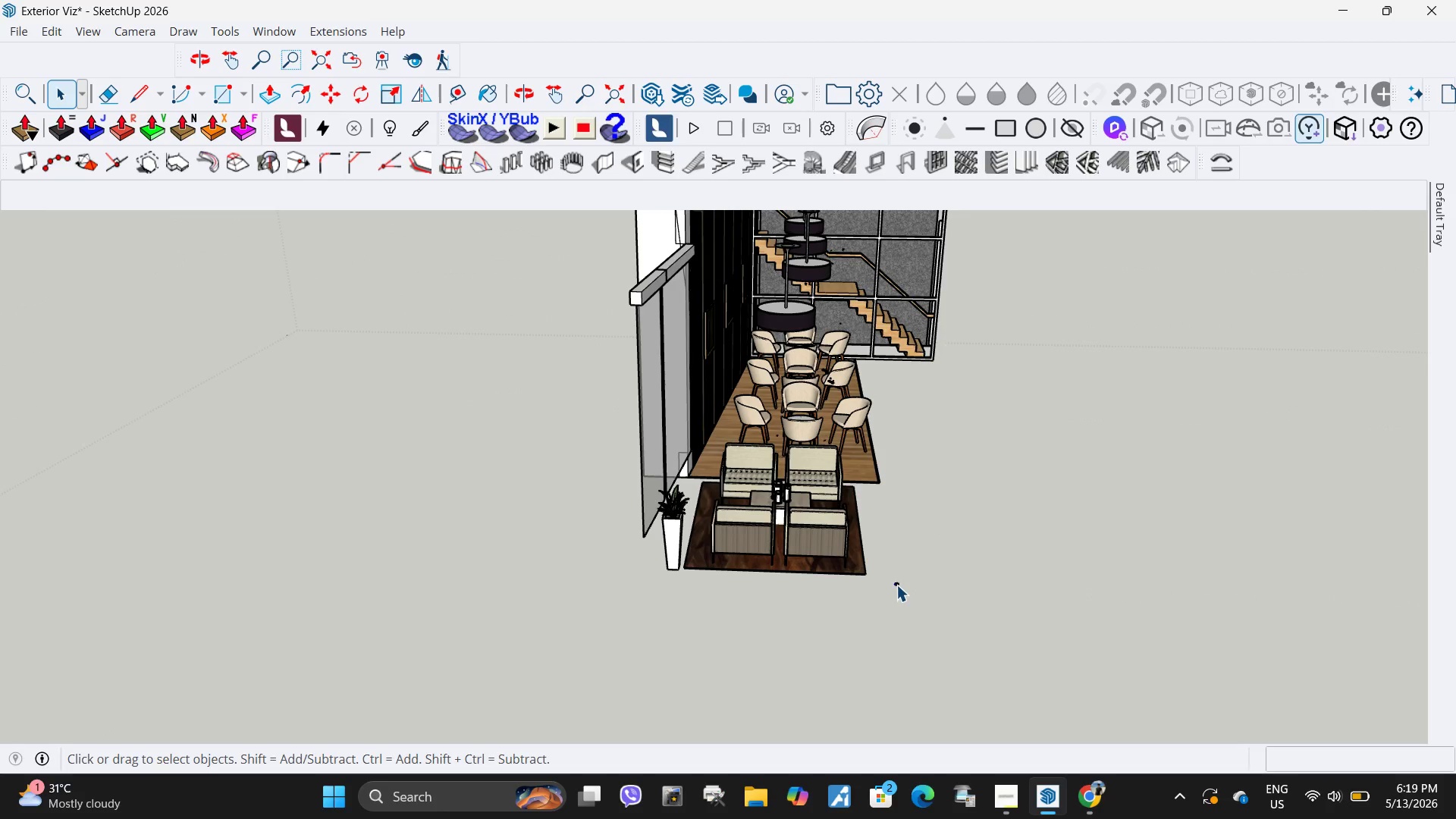 
triple_click([896, 585])
 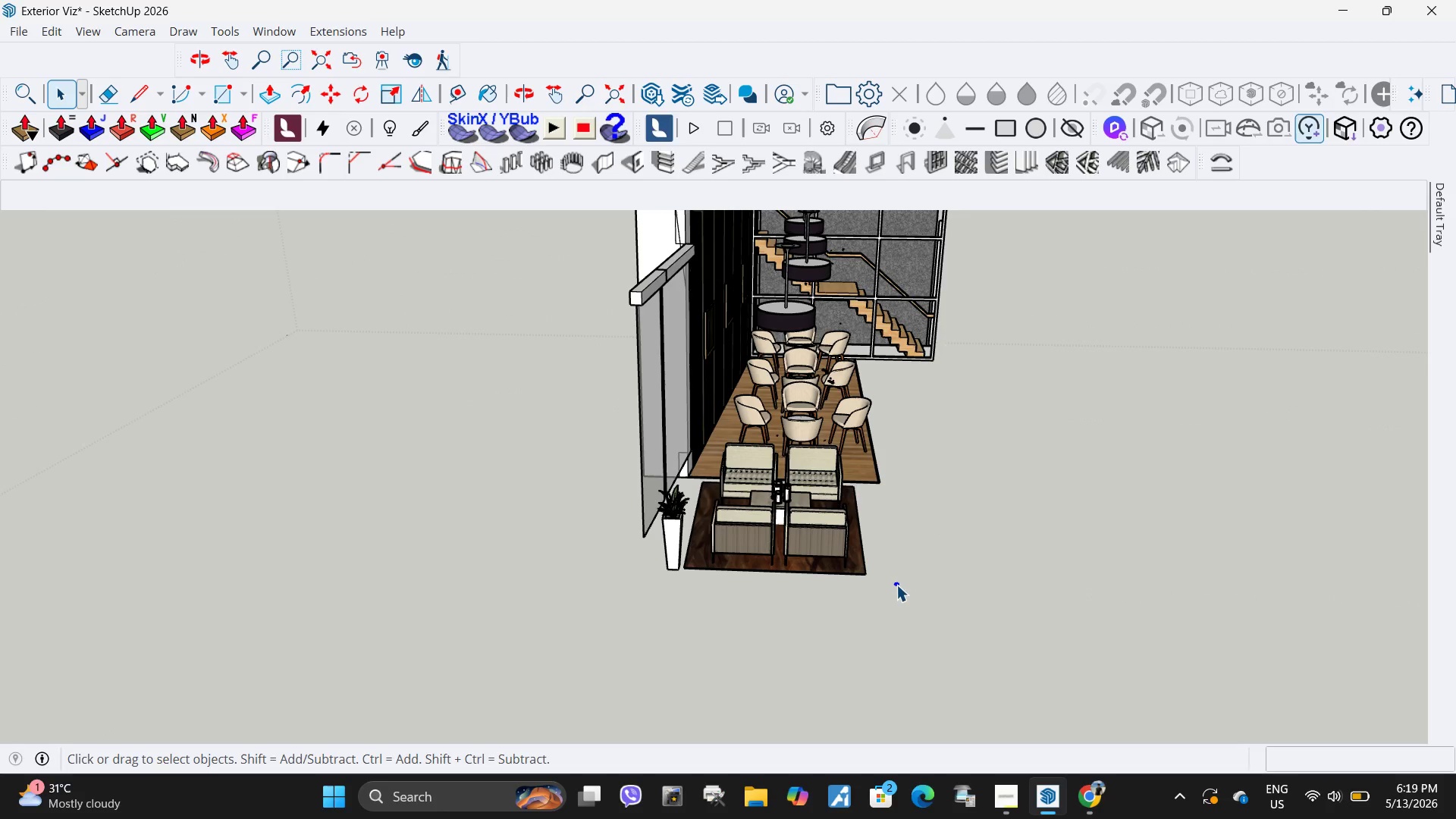 
triple_click([896, 585])
 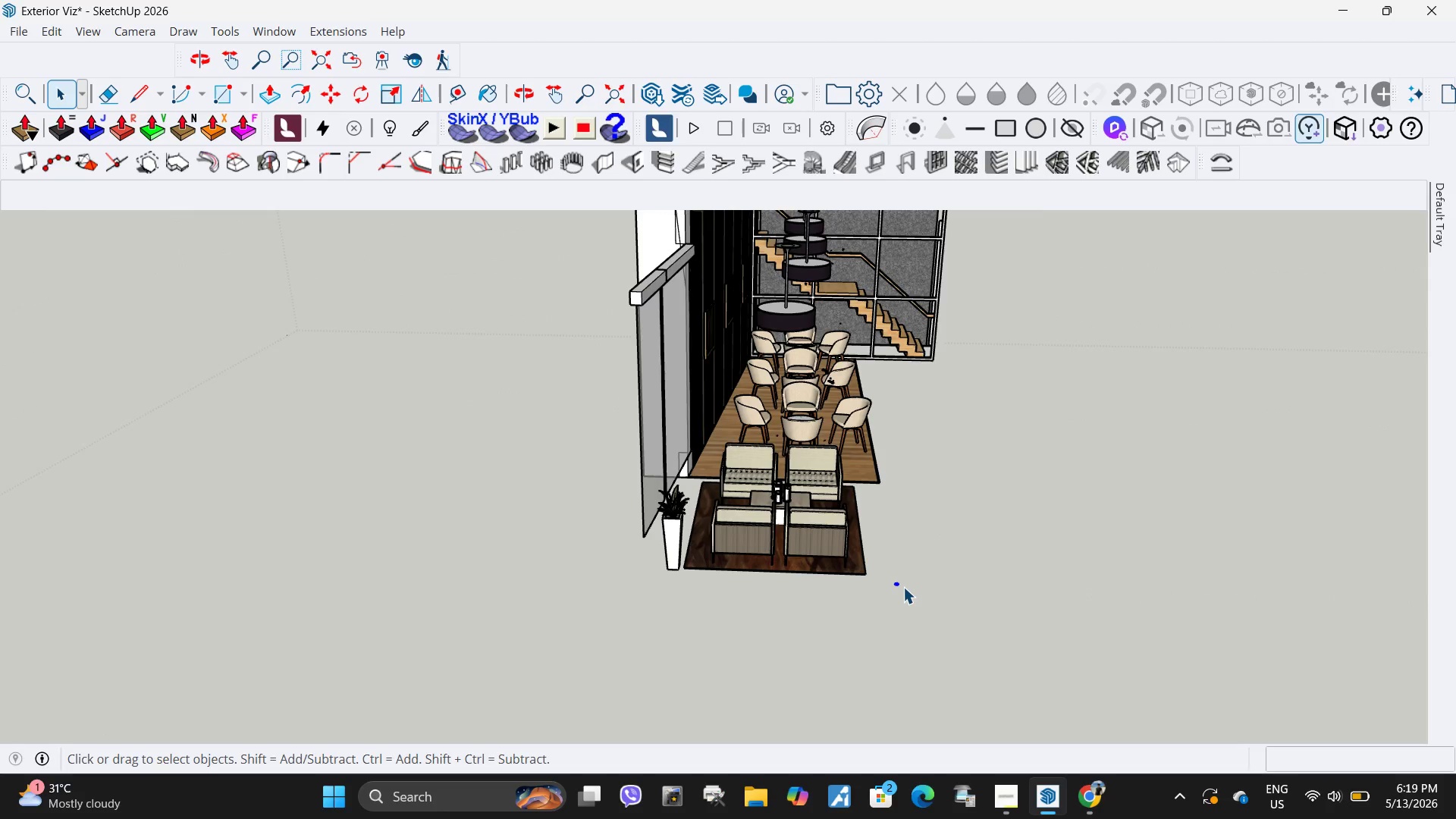 
key(Delete)
 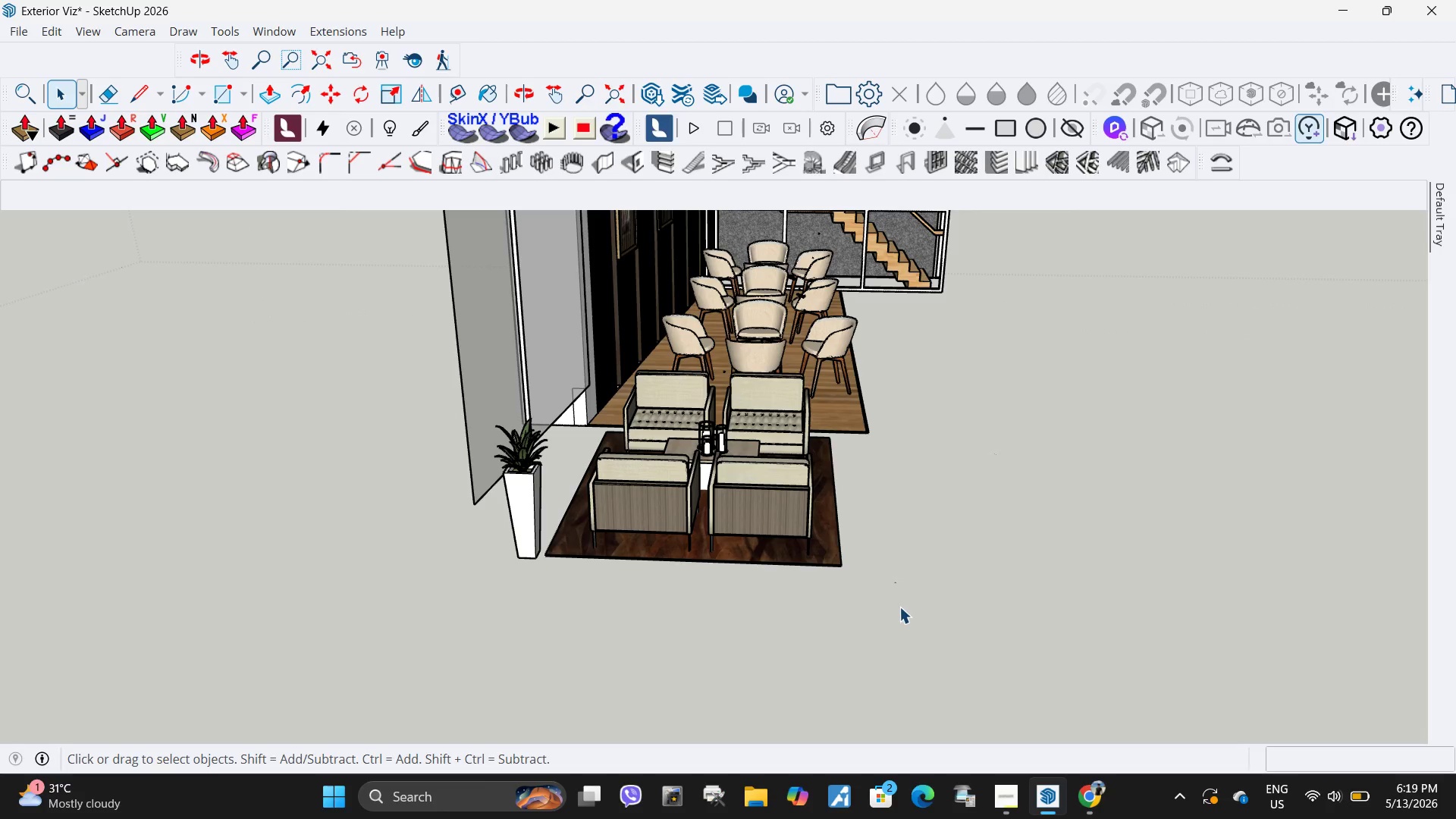 
left_click_drag(start_coordinate=[901, 609], to_coordinate=[882, 574])
 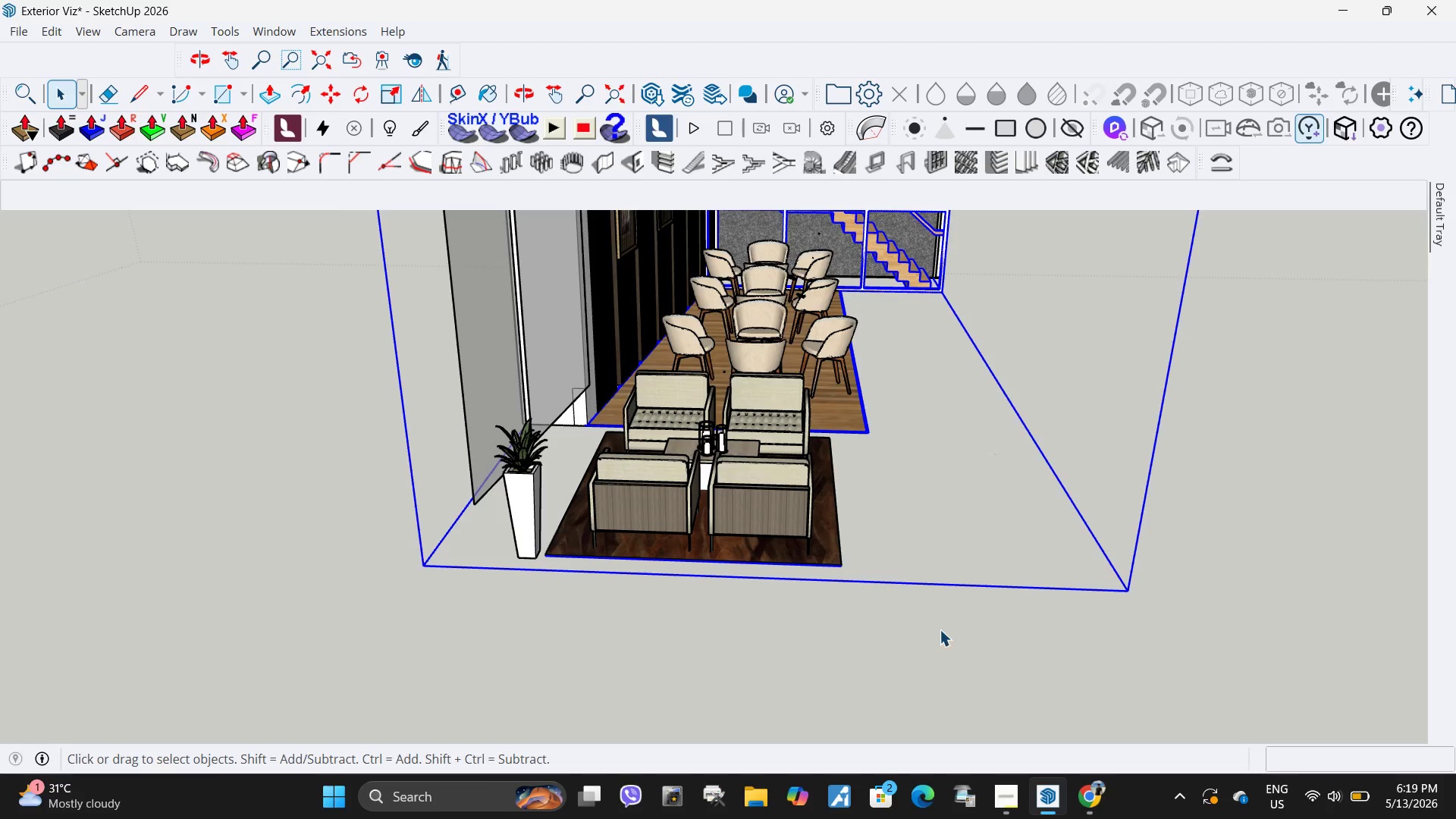 
scroll: coordinate [903, 587], scroll_direction: up, amount: 5.0
 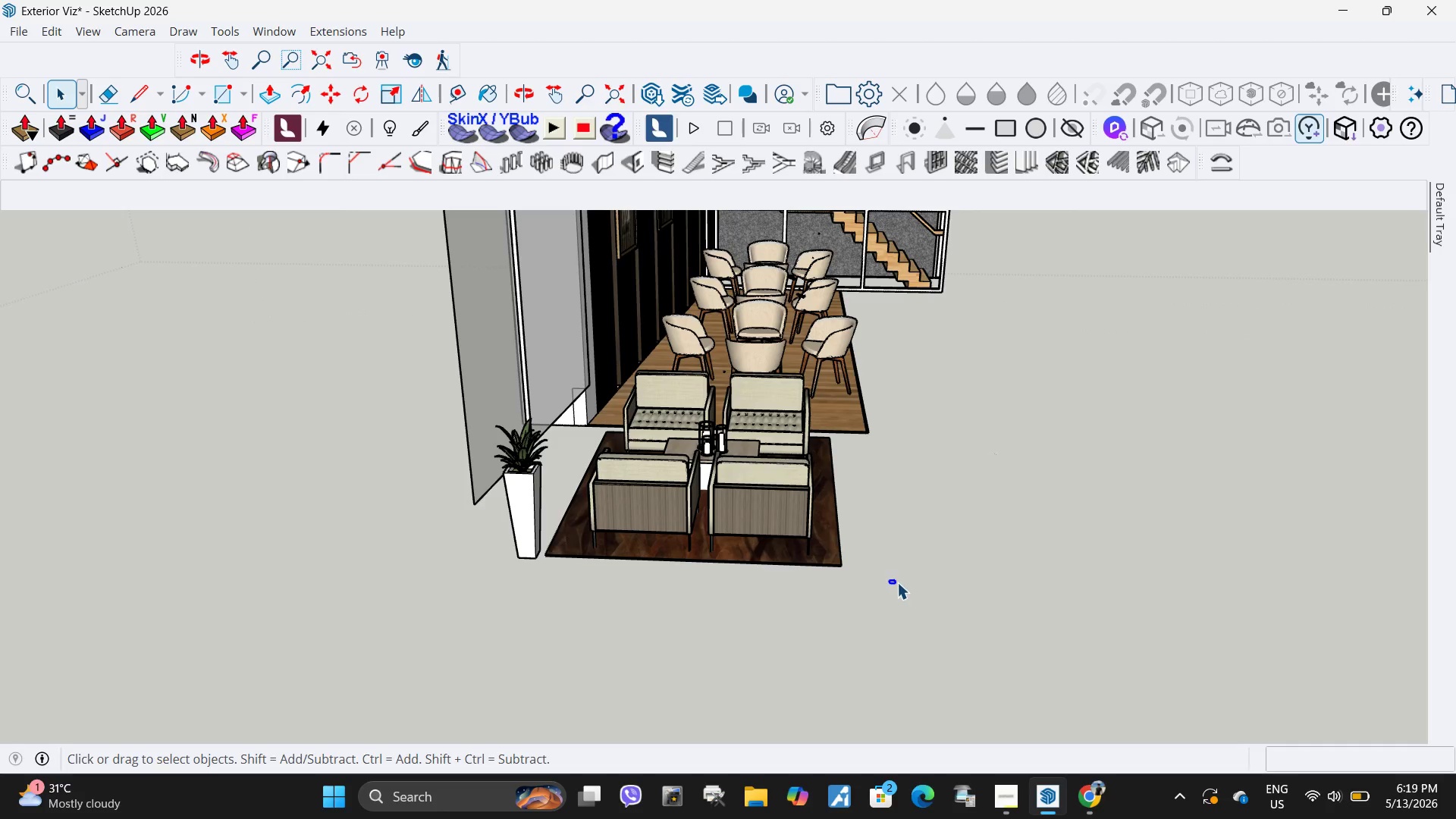 
key(Delete)
 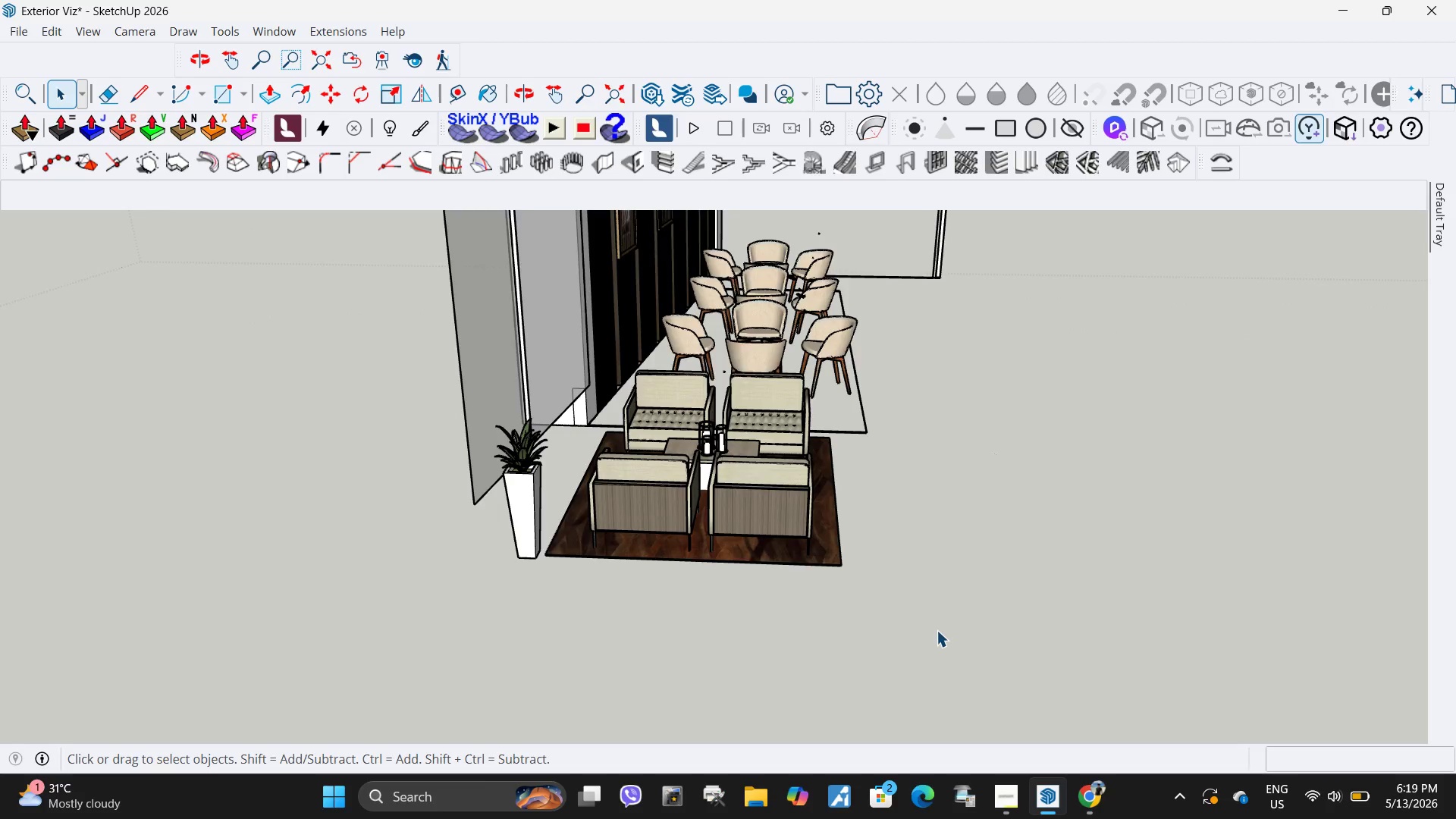 
key(Control+ControlLeft)
 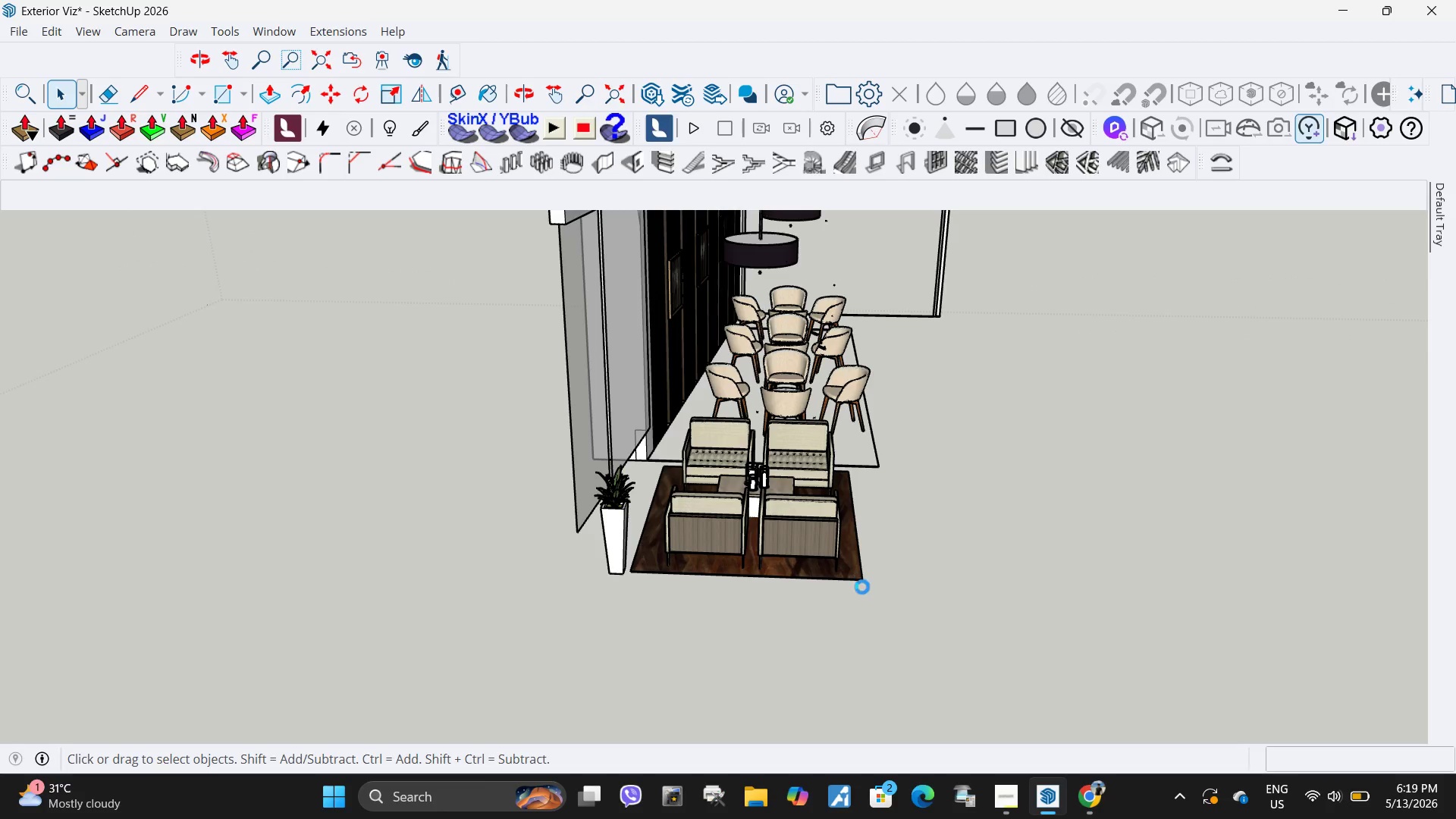 
key(Control+Z)
 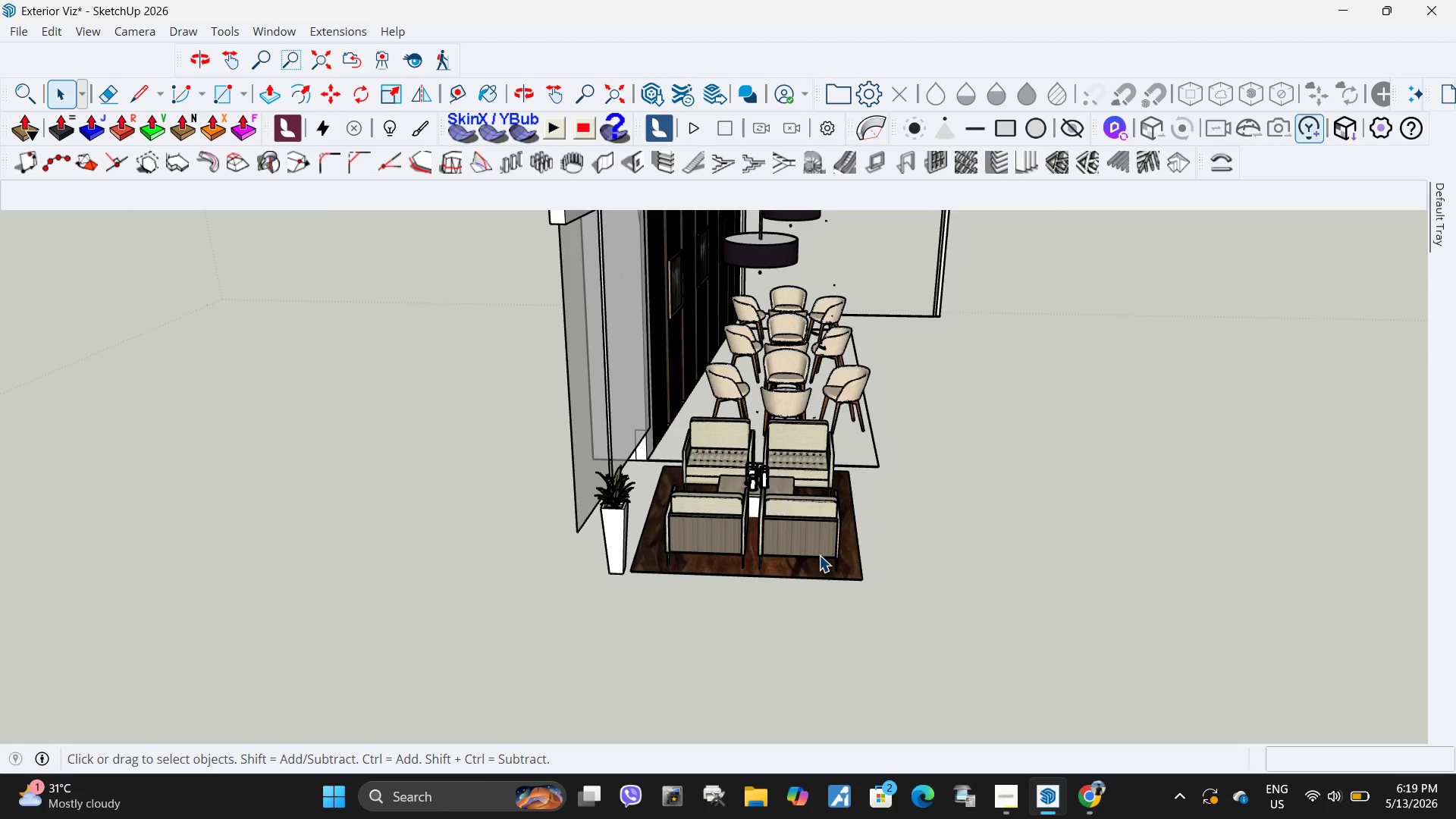 
key(Control+Z)
 